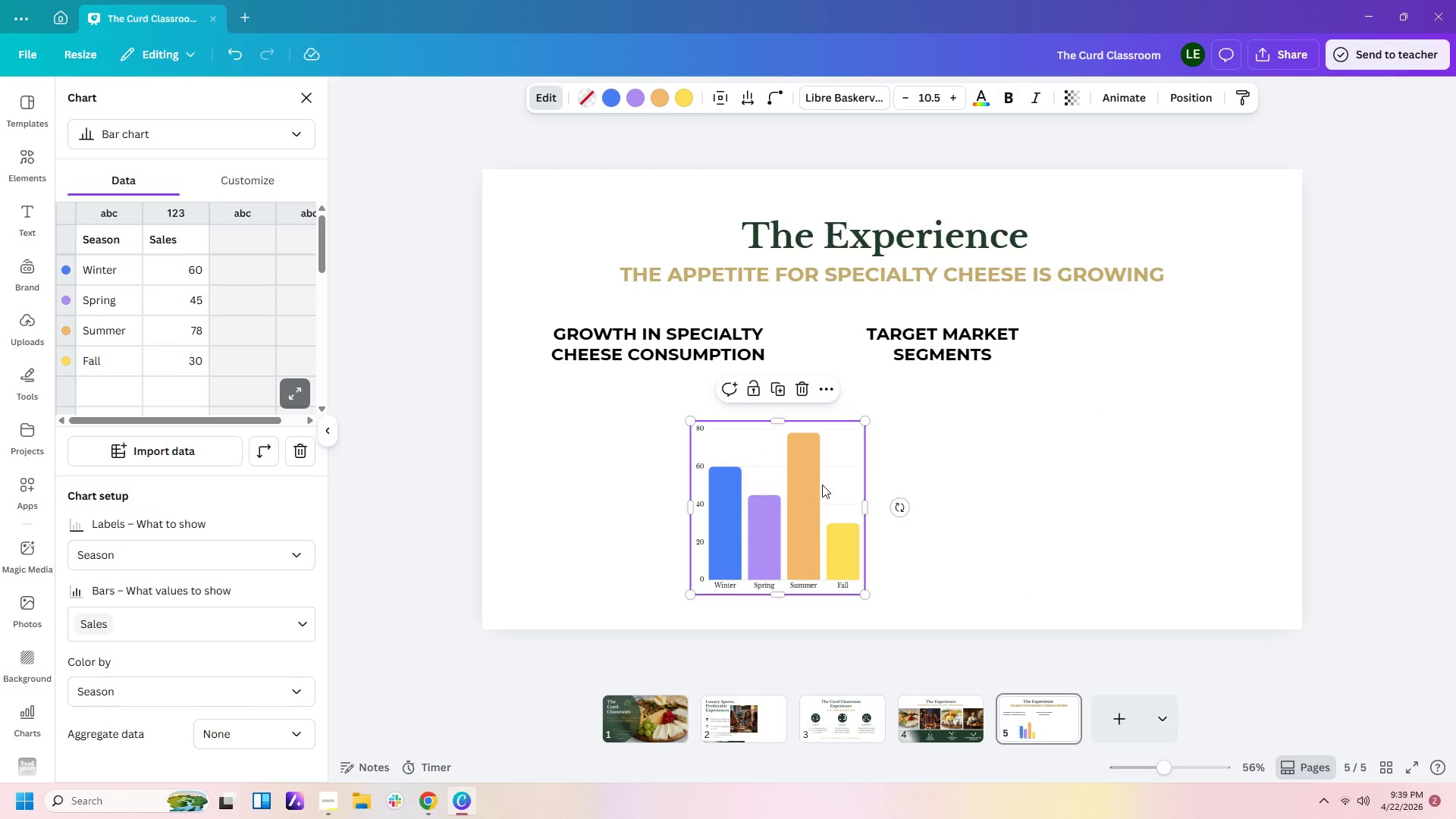 
left_click_drag(start_coordinate=[799, 498], to_coordinate=[684, 459])
 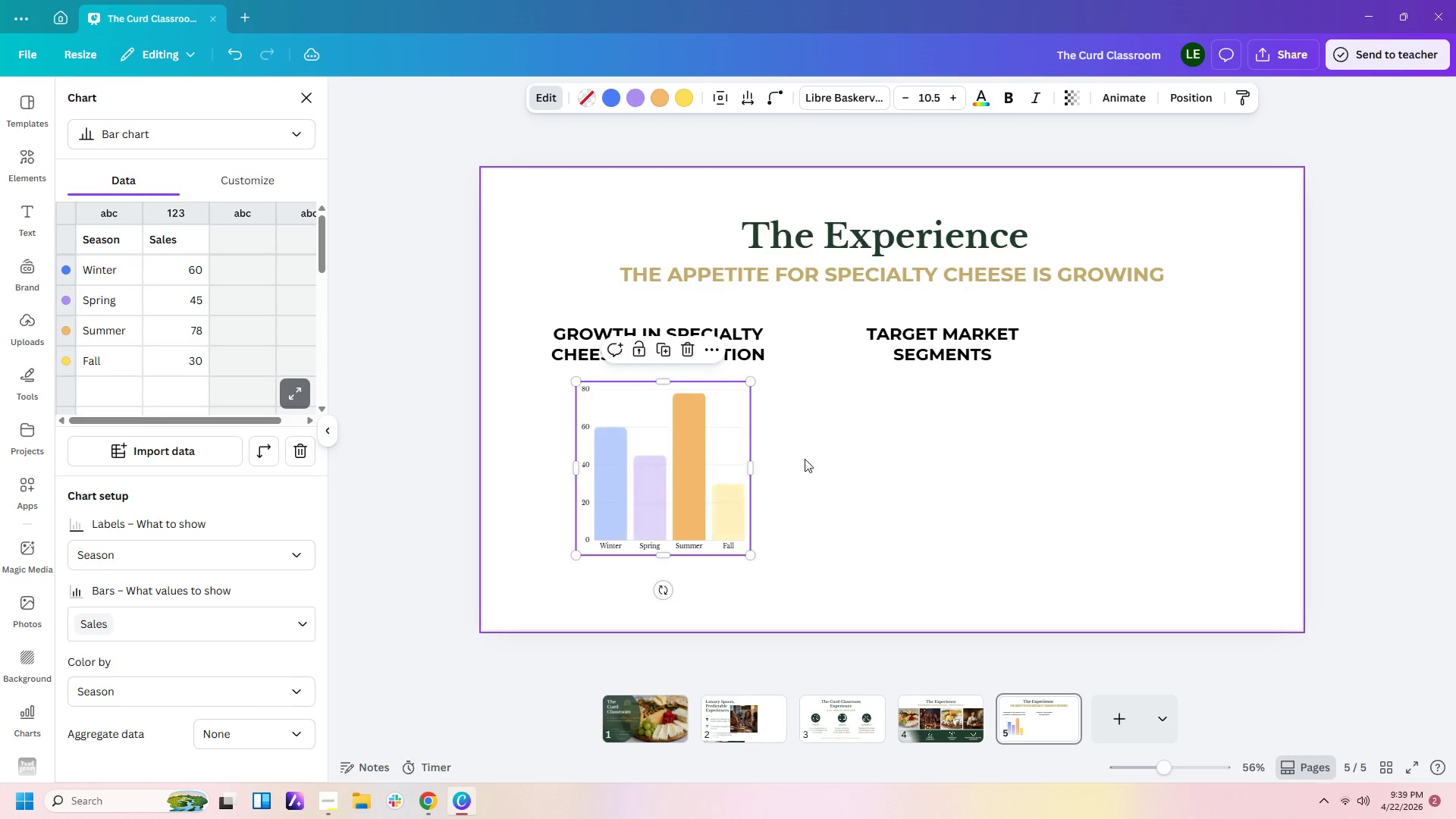 
left_click([805, 459])
 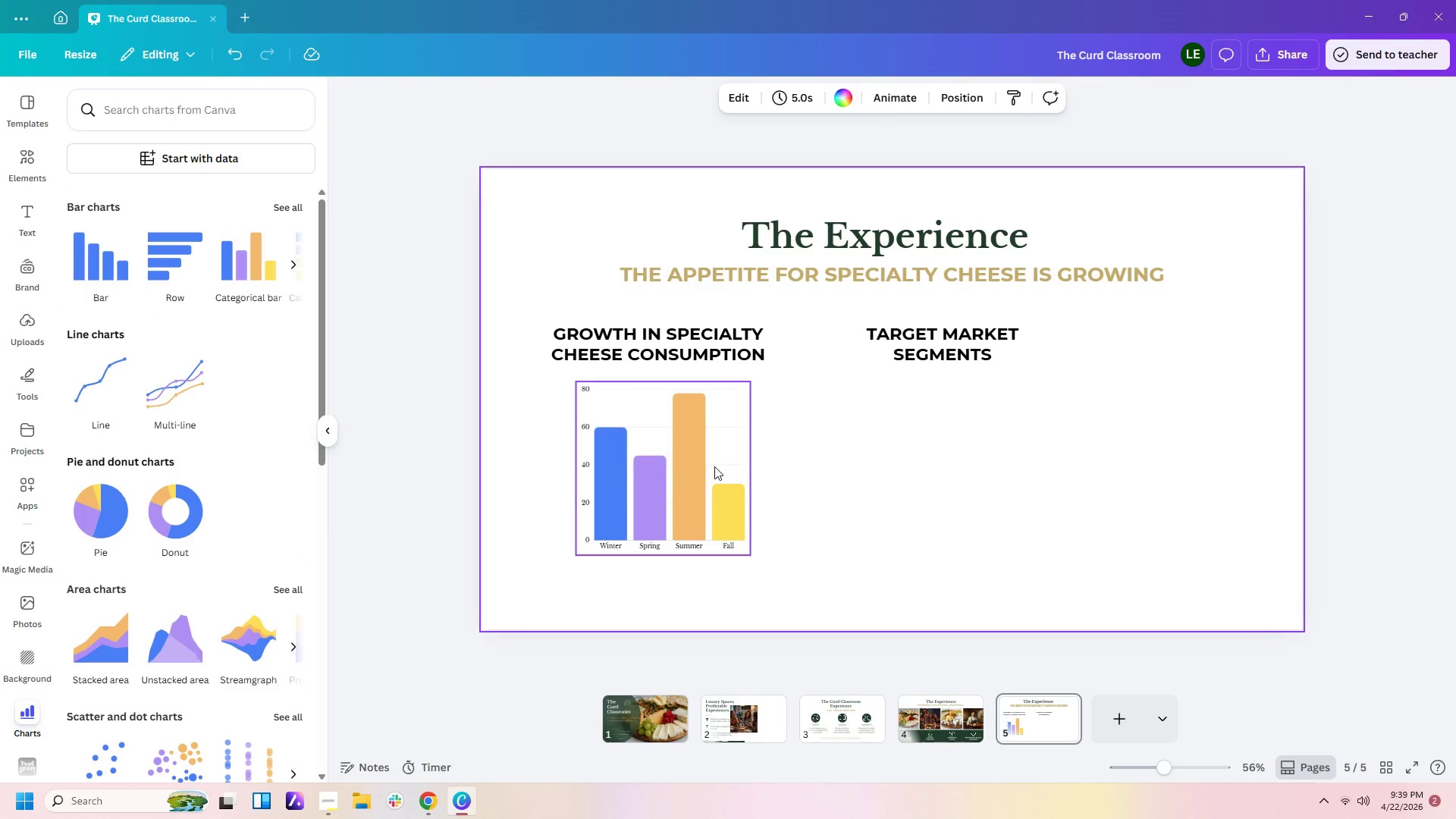 
double_click([714, 466])
 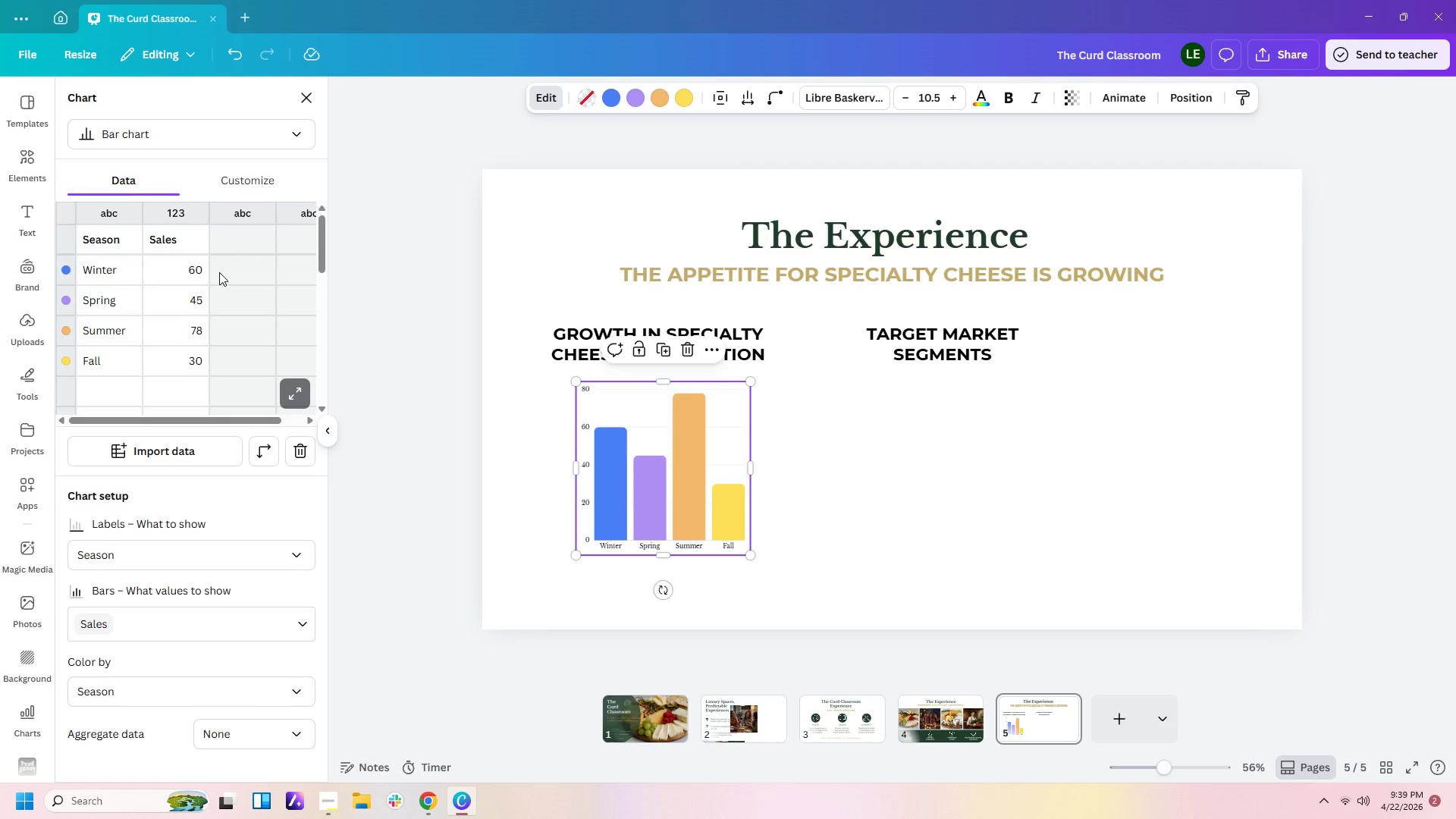 
wait(5.33)
 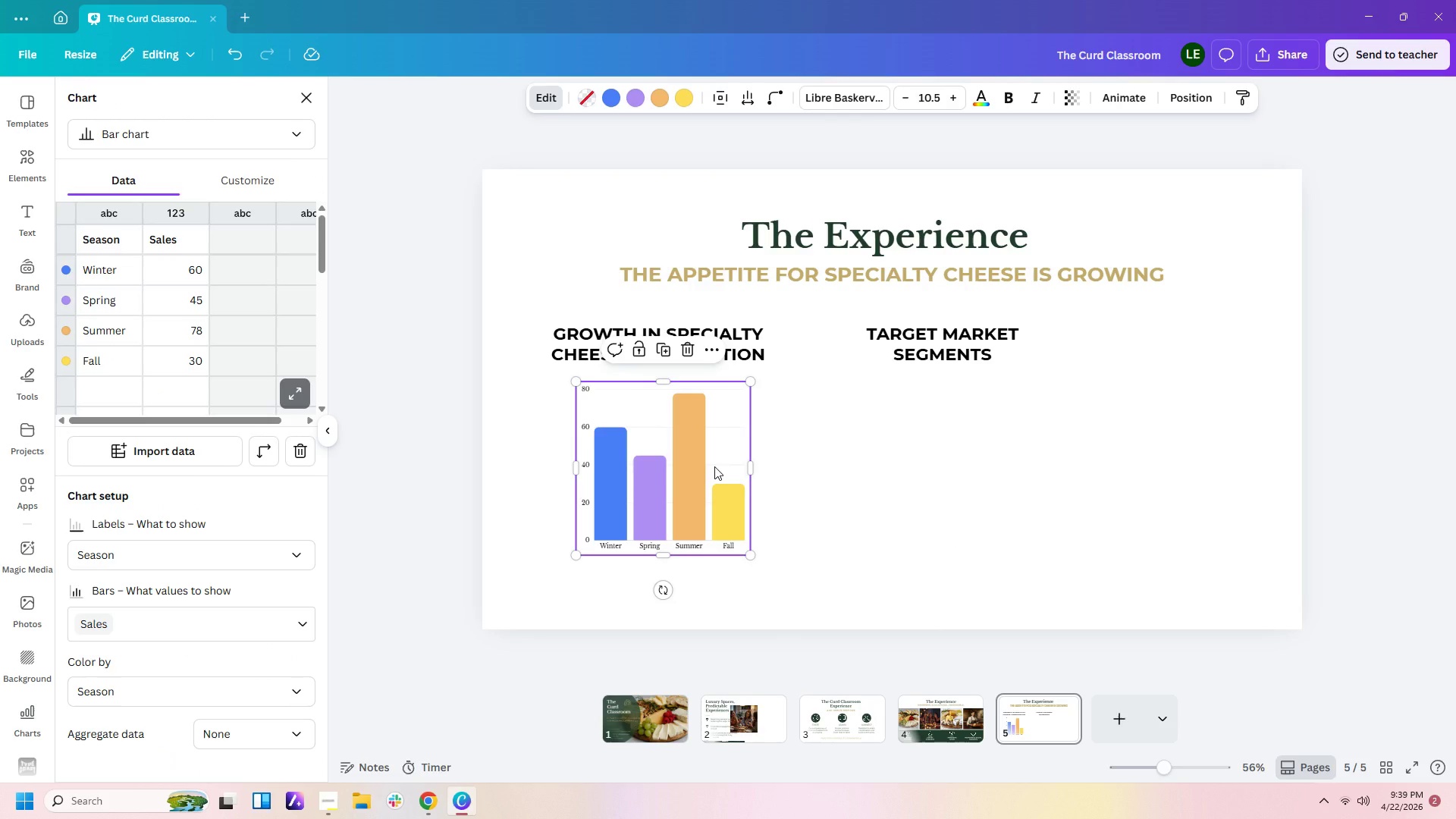 
left_click([191, 272])
 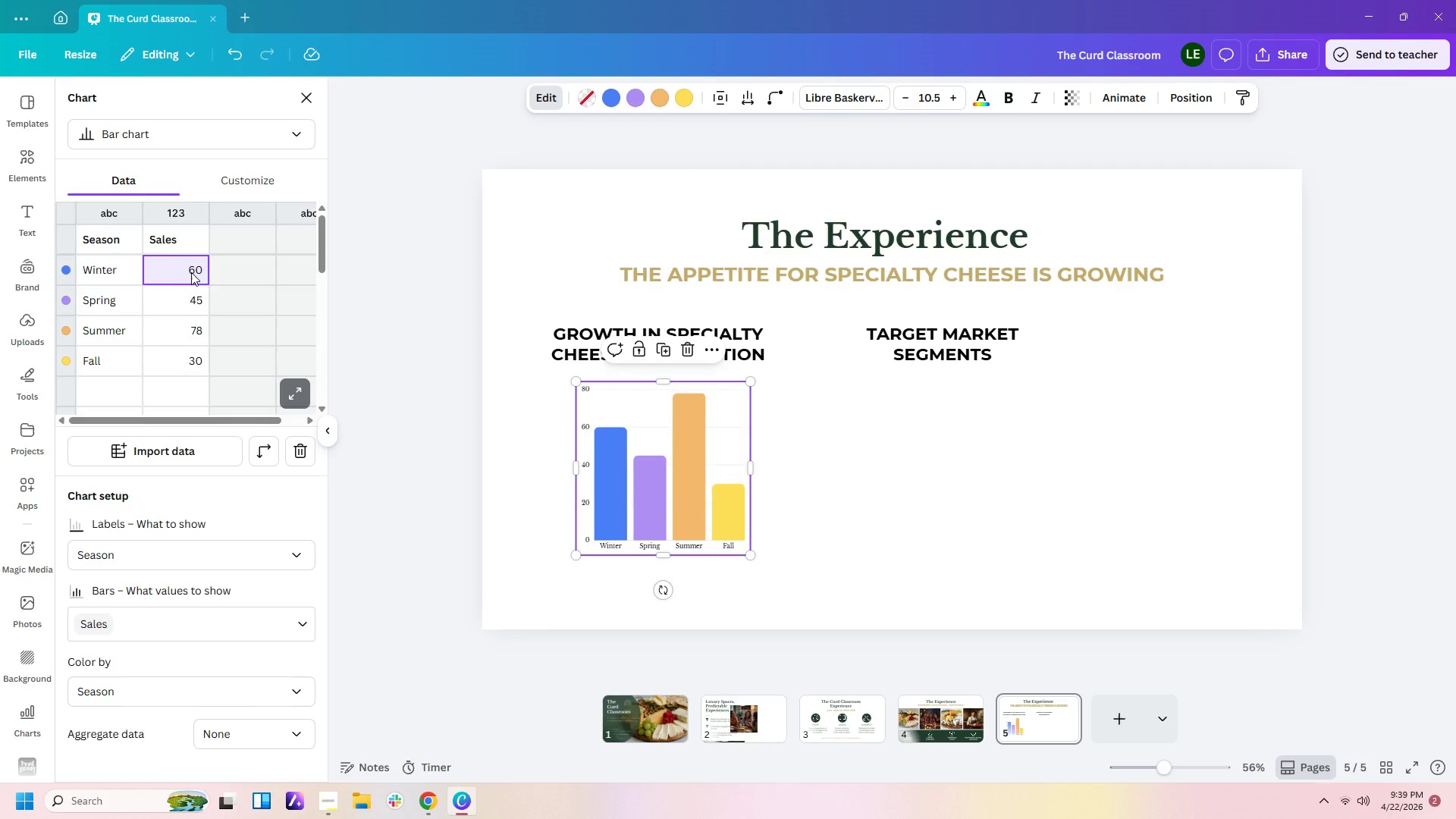 
key(Numpad1)
 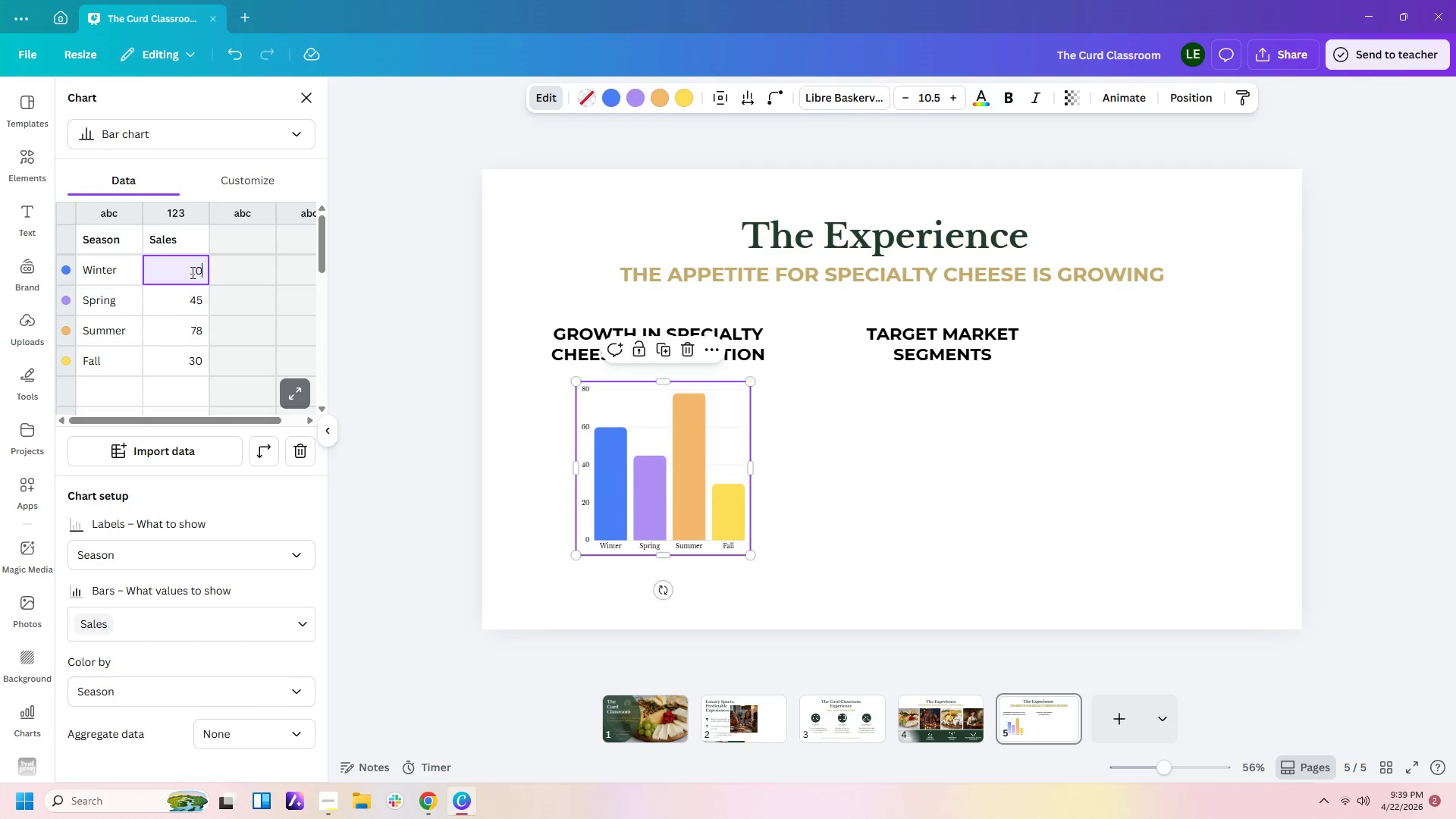 
key(Numpad0)
 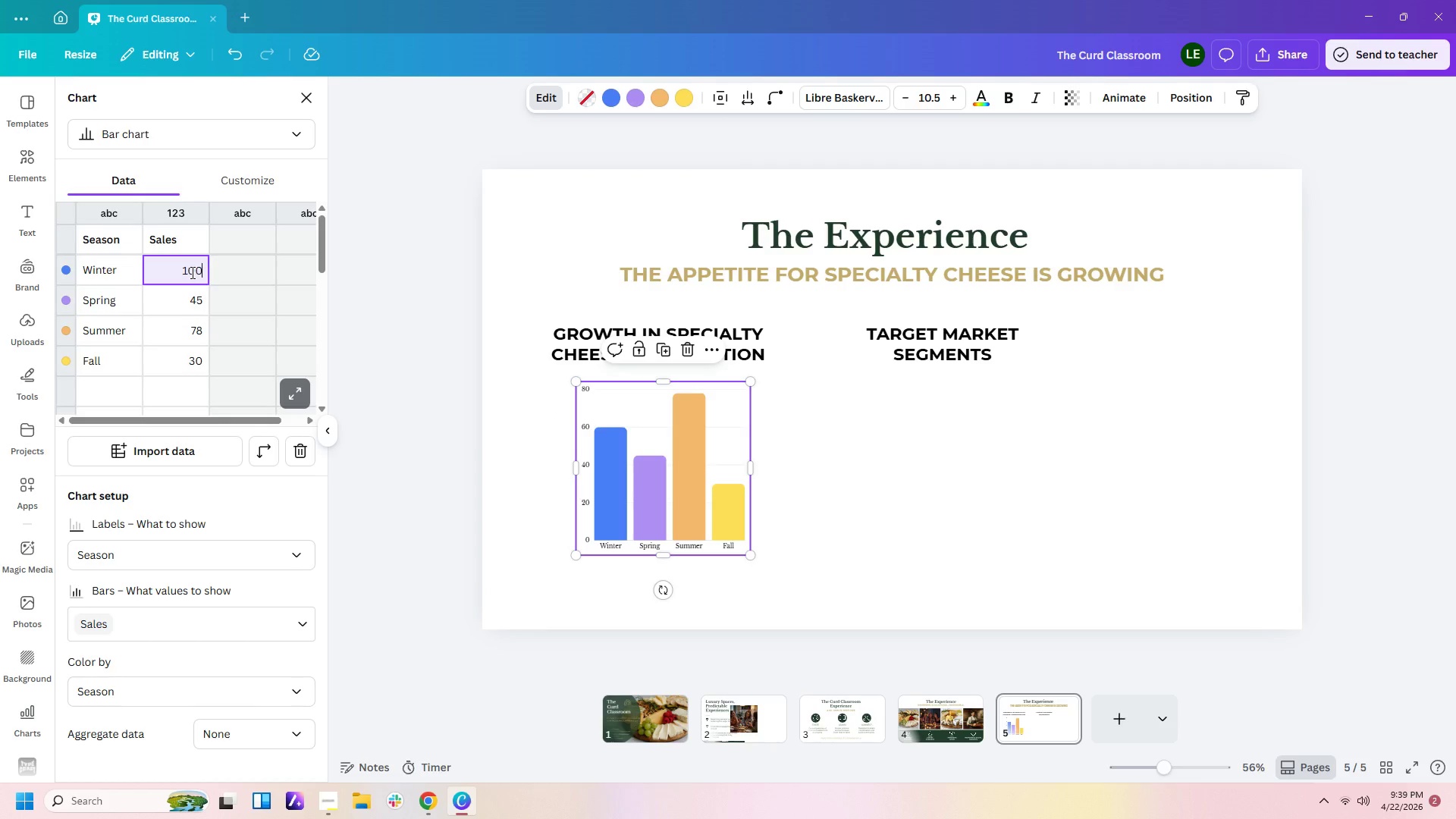 
key(Numpad0)
 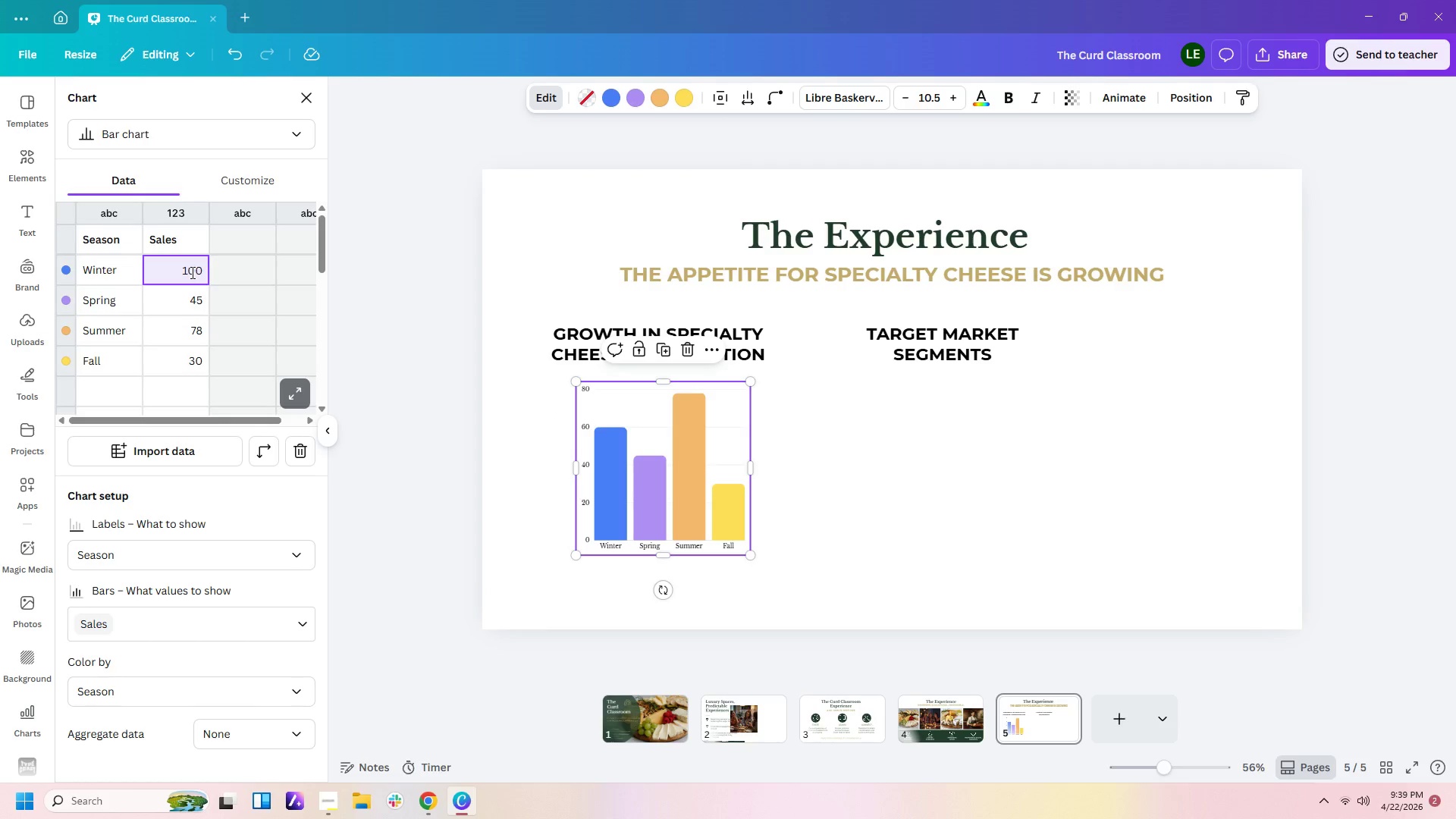 
key(Enter)
 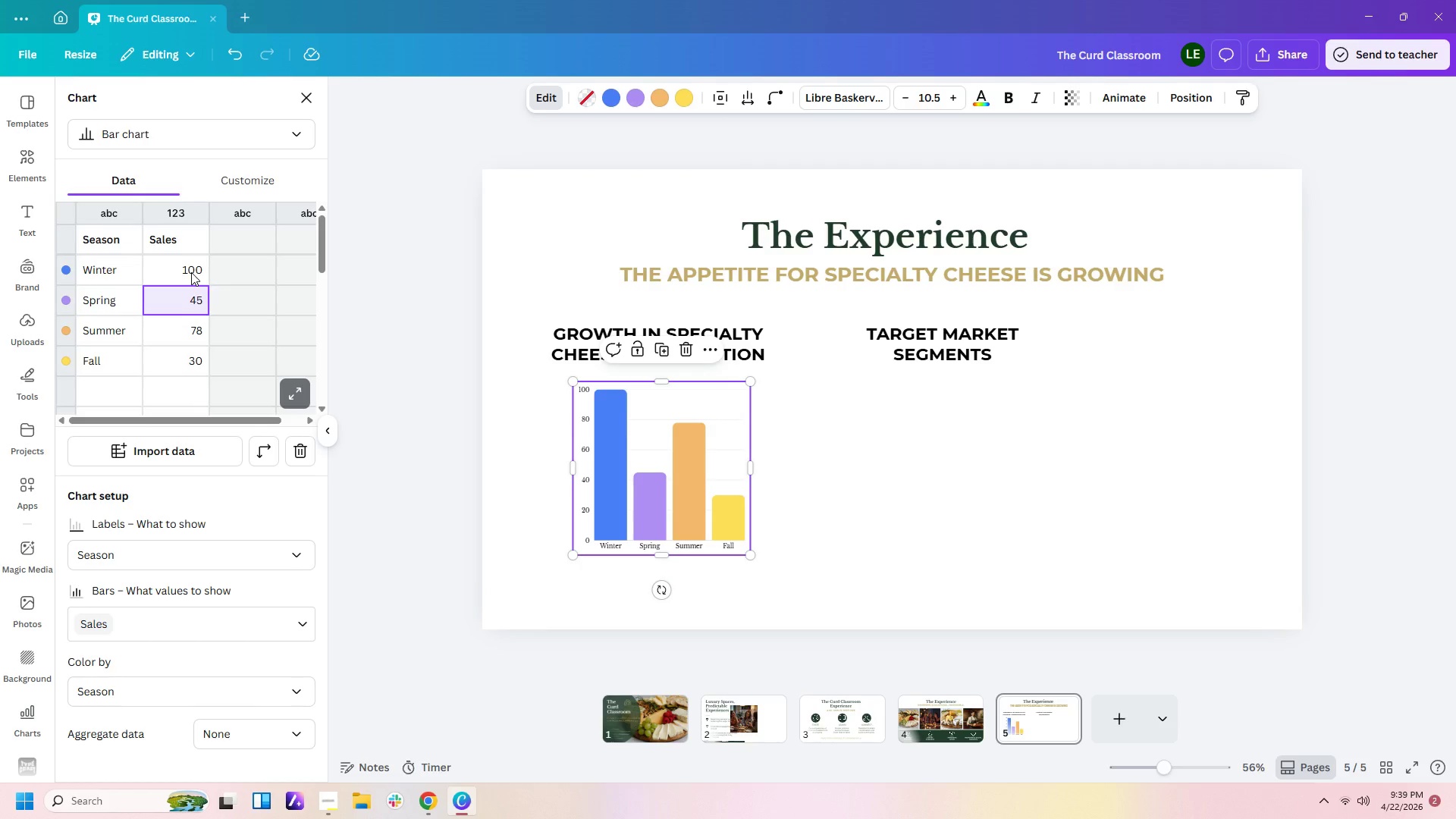 
key(Numpad1)
 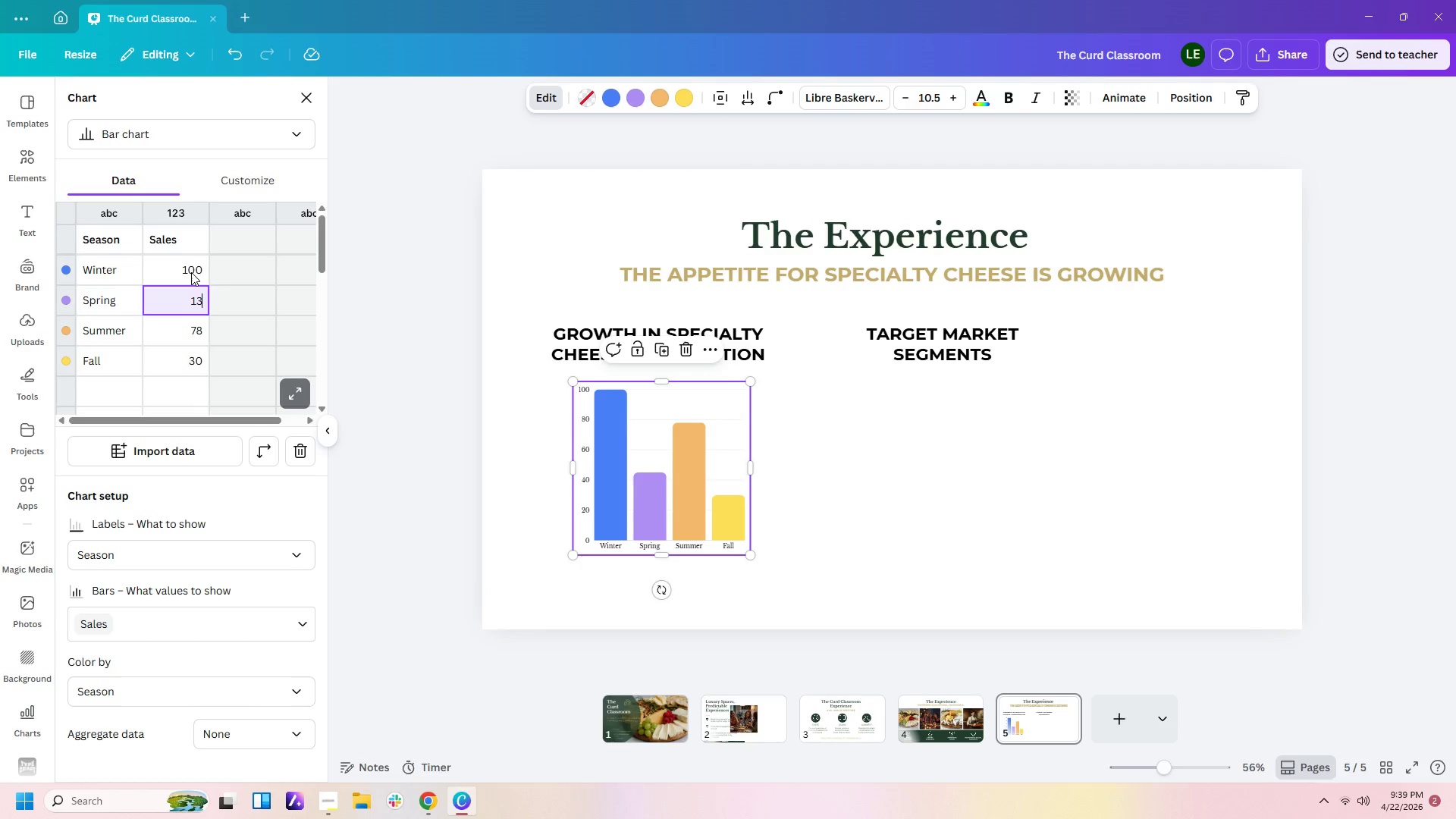 
key(Numpad3)
 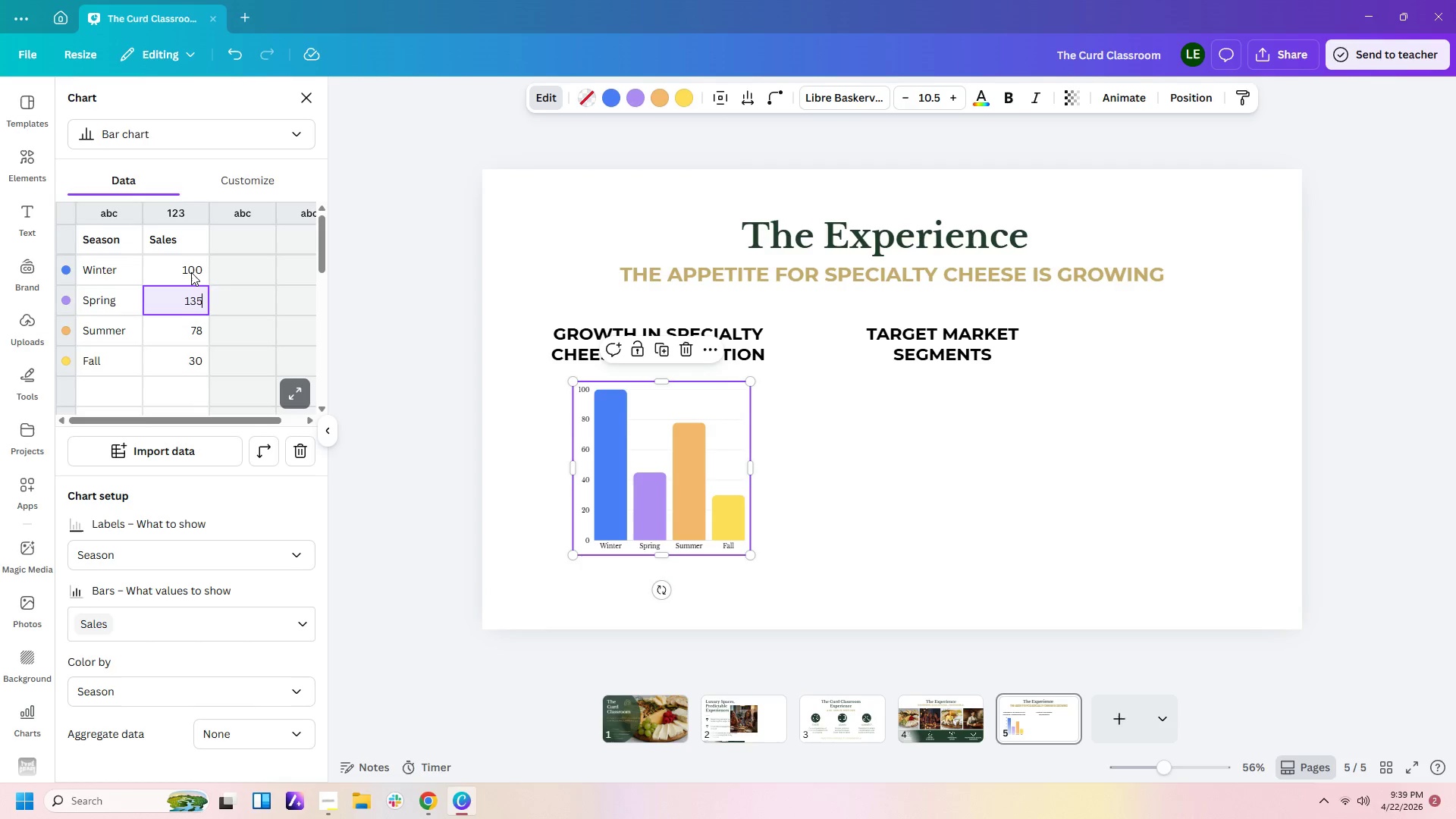 
key(Numpad5)
 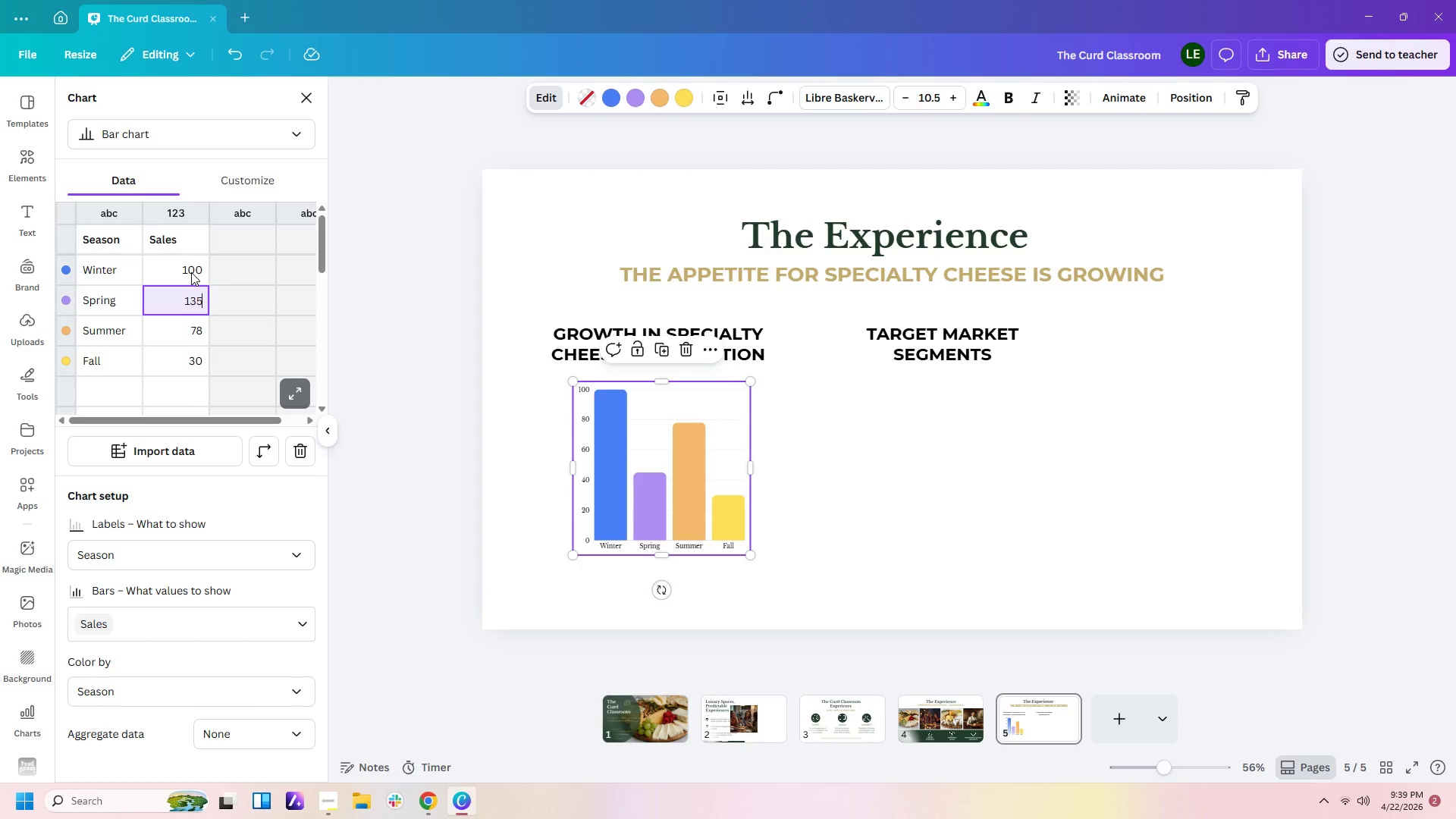 
key(Enter)
 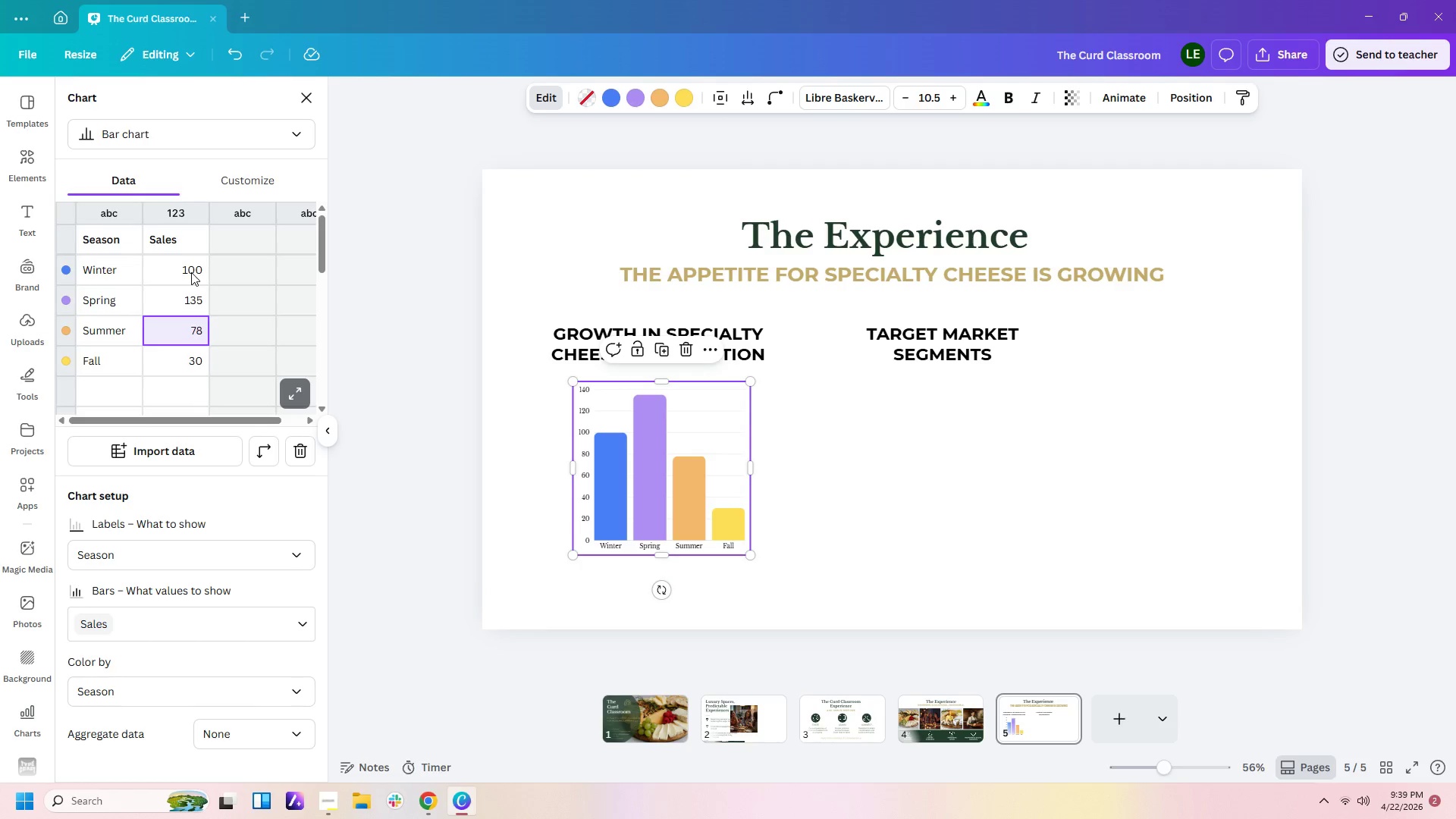 
key(Numpad1)
 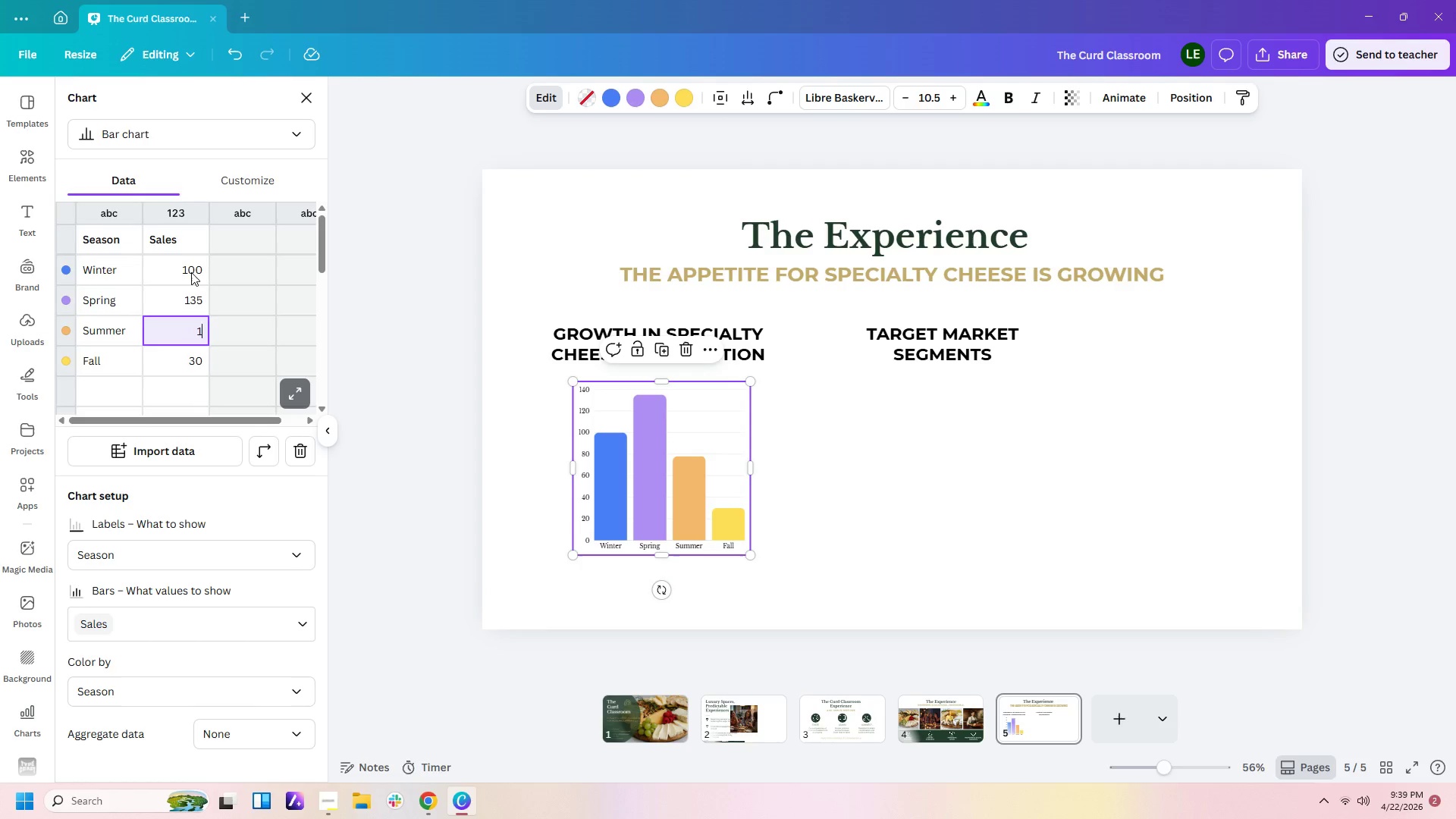 
key(Numpad8)
 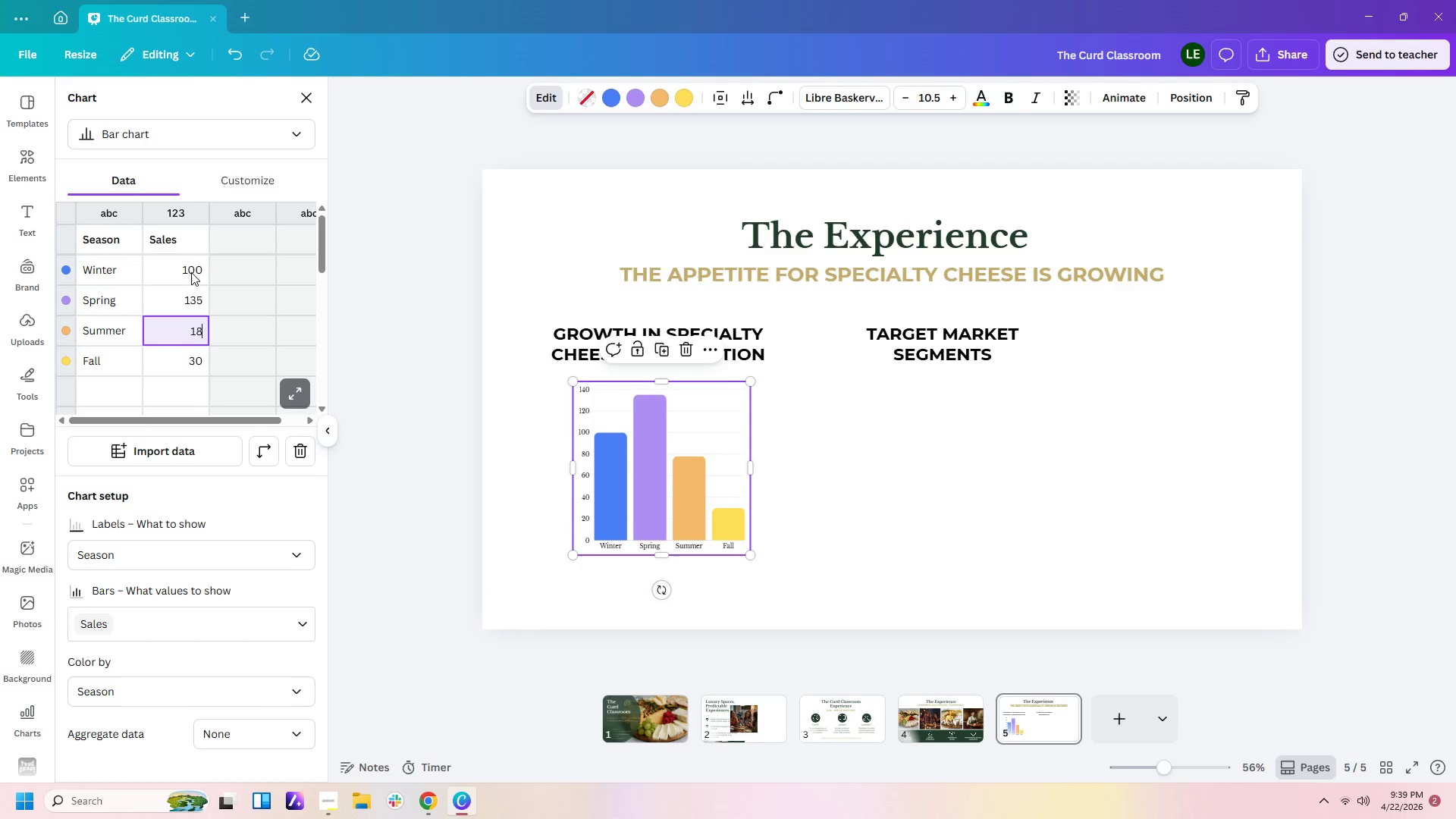 
key(Numpad0)
 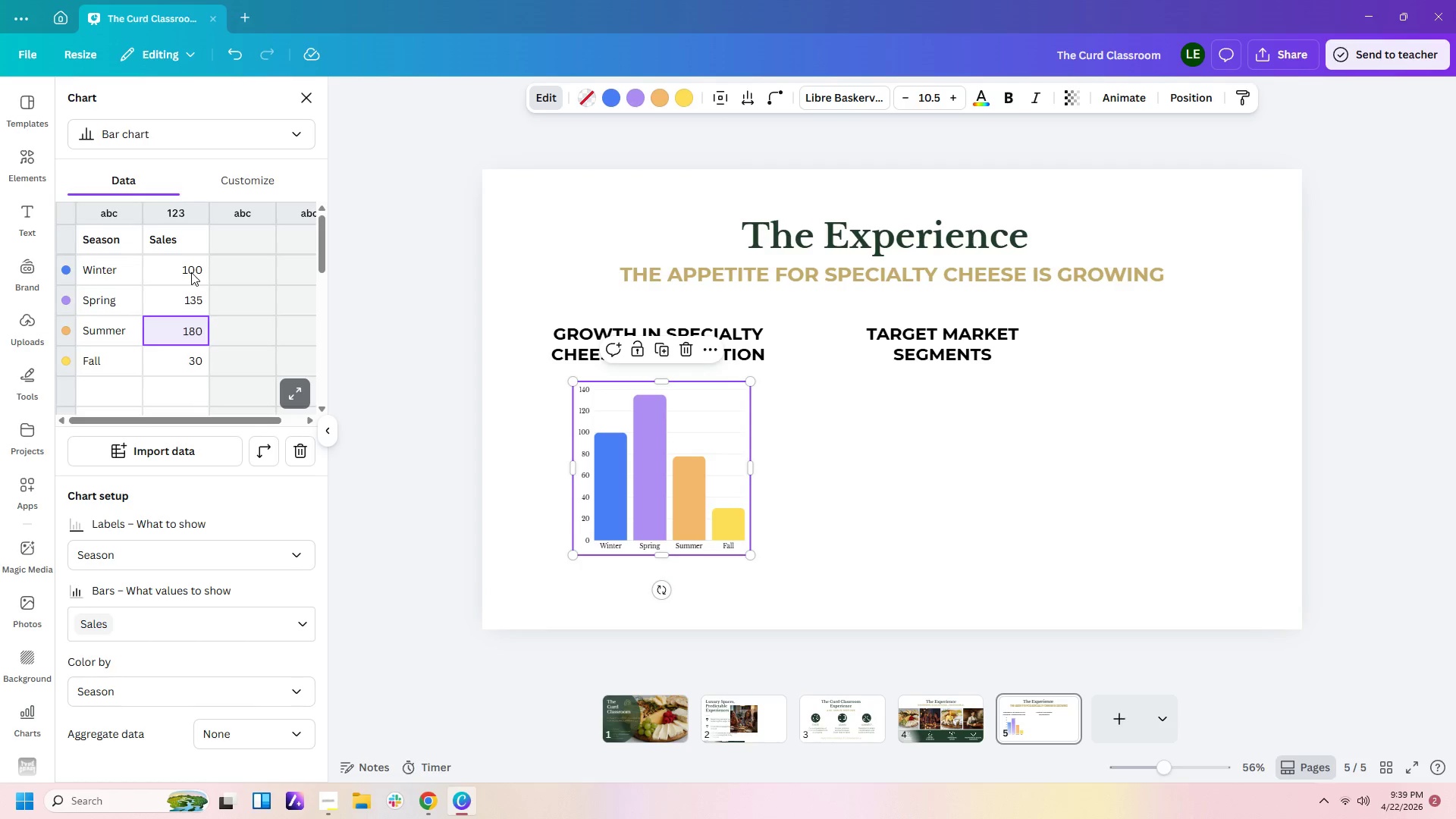 
key(Enter)
 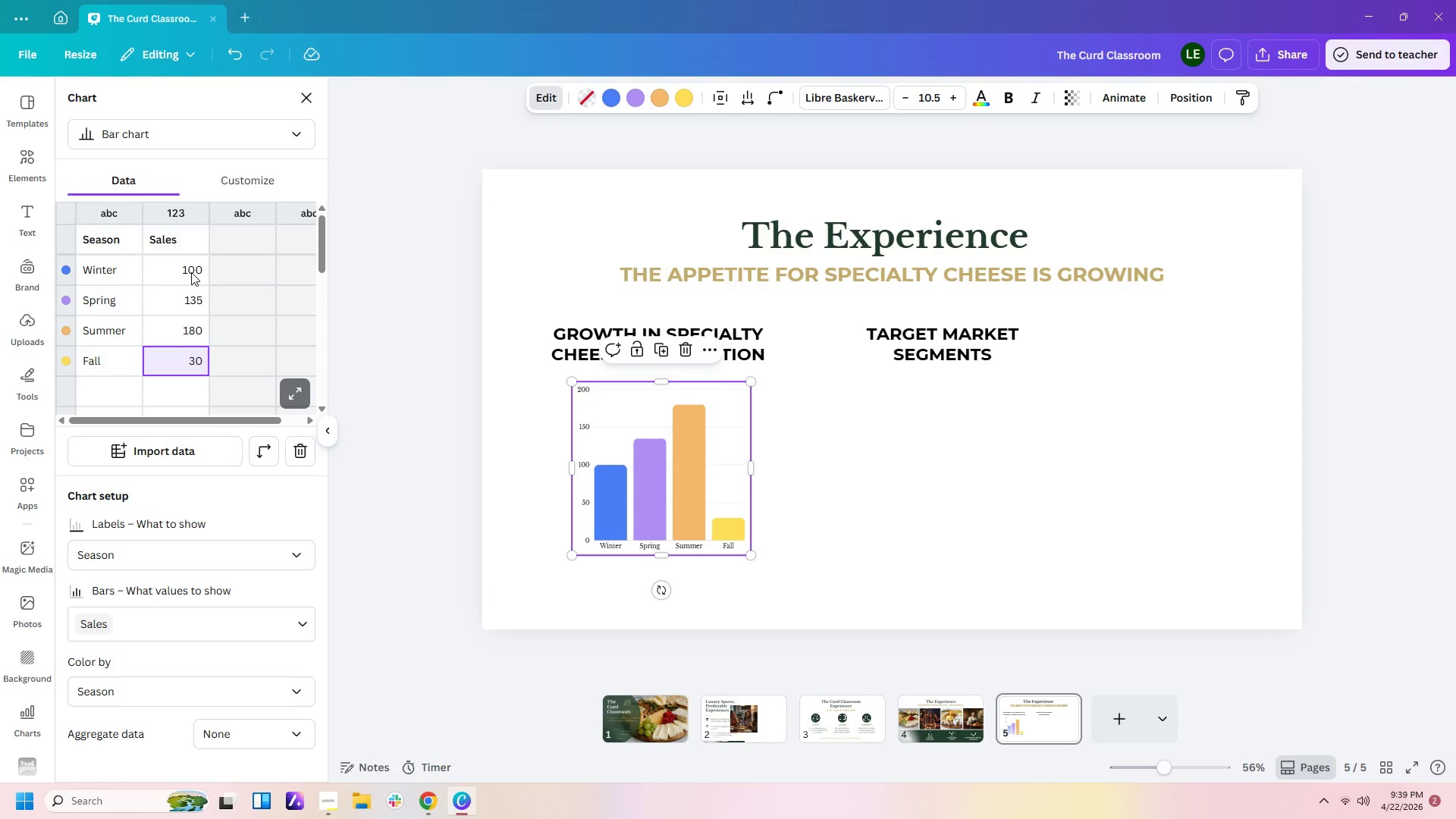 
key(Delete)
 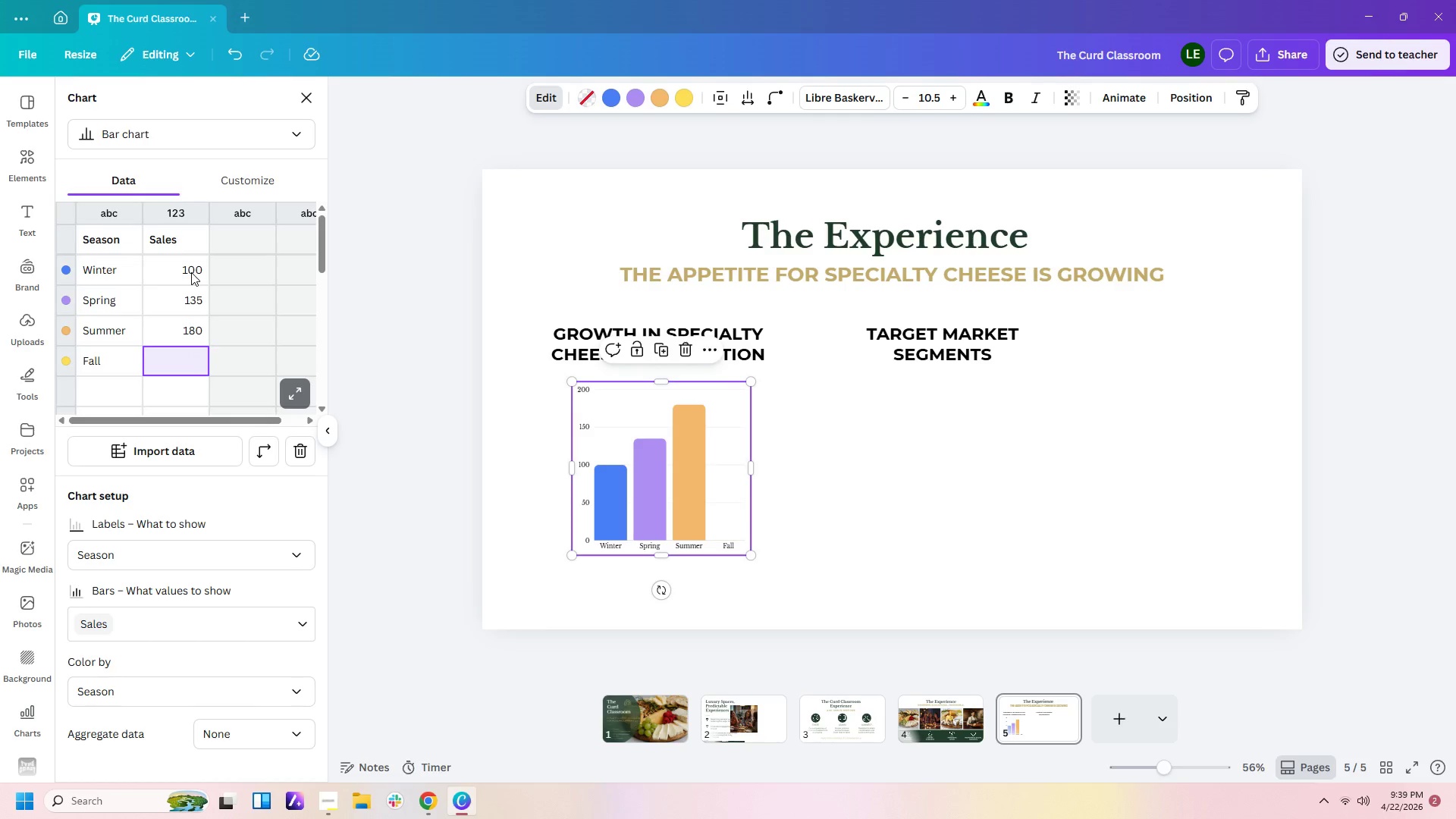 
key(Control+ControlRight)
 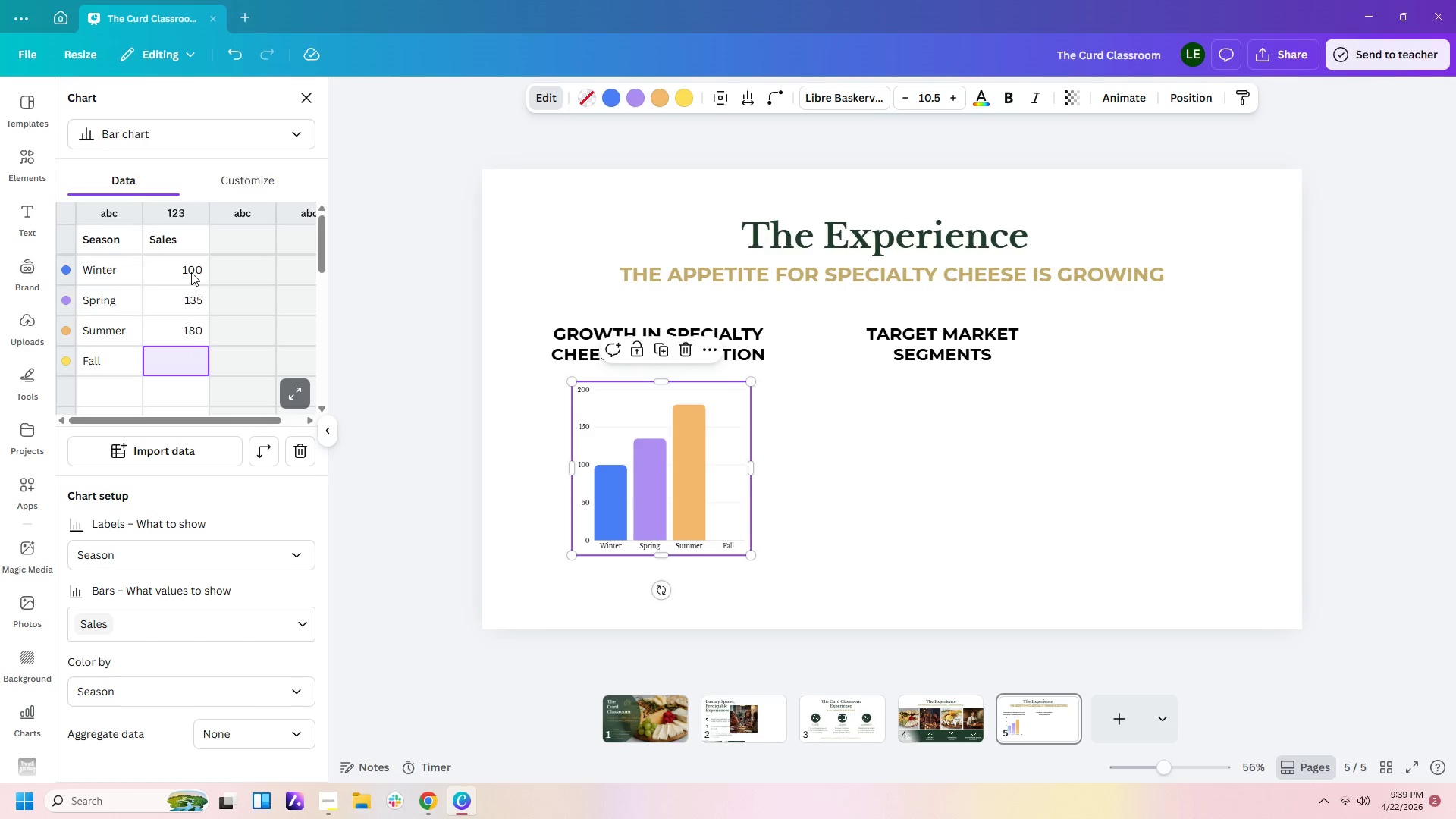 
key(ArrowLeft)
 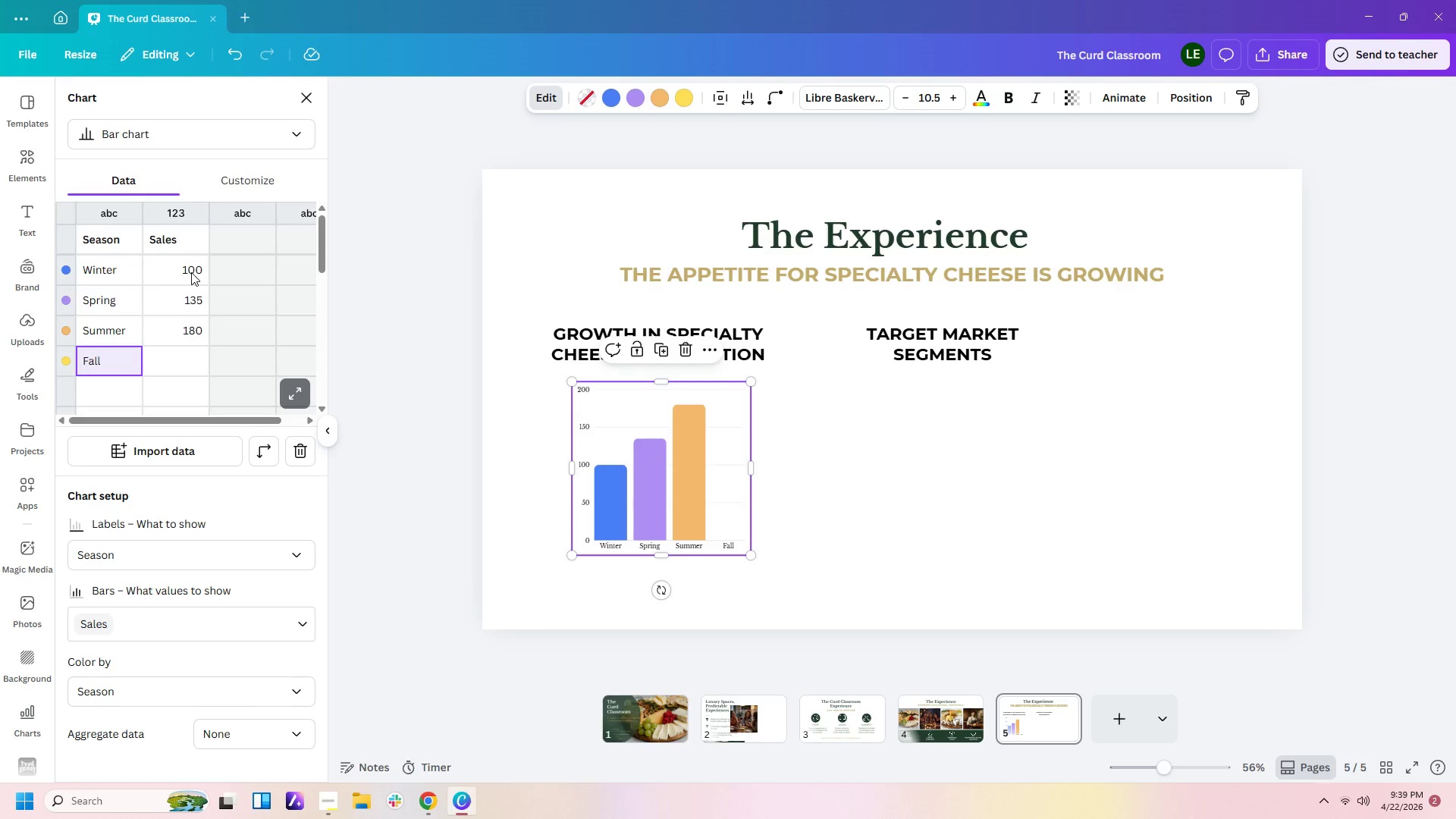 
key(Delete)
 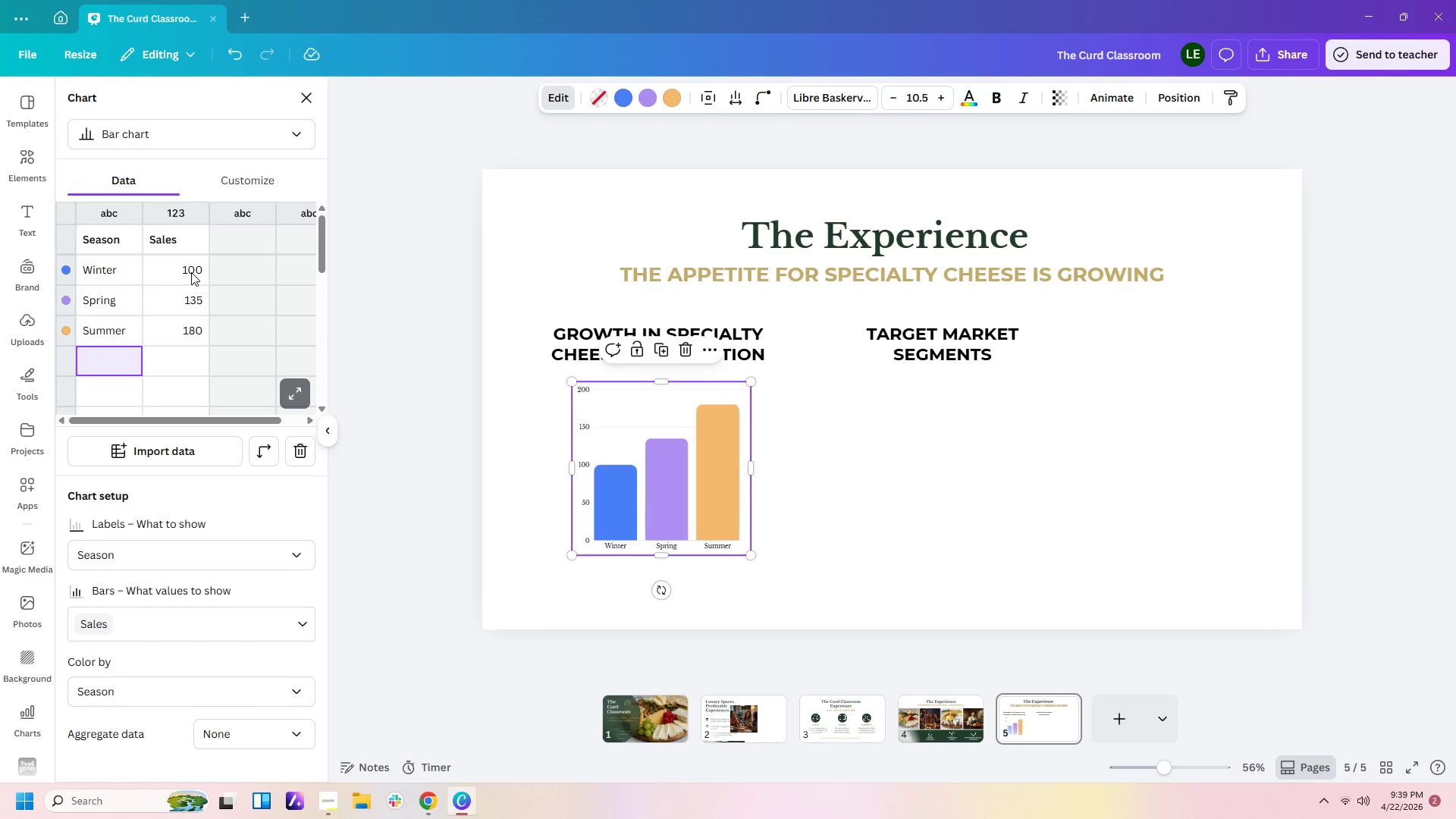 
key(ArrowUp)
 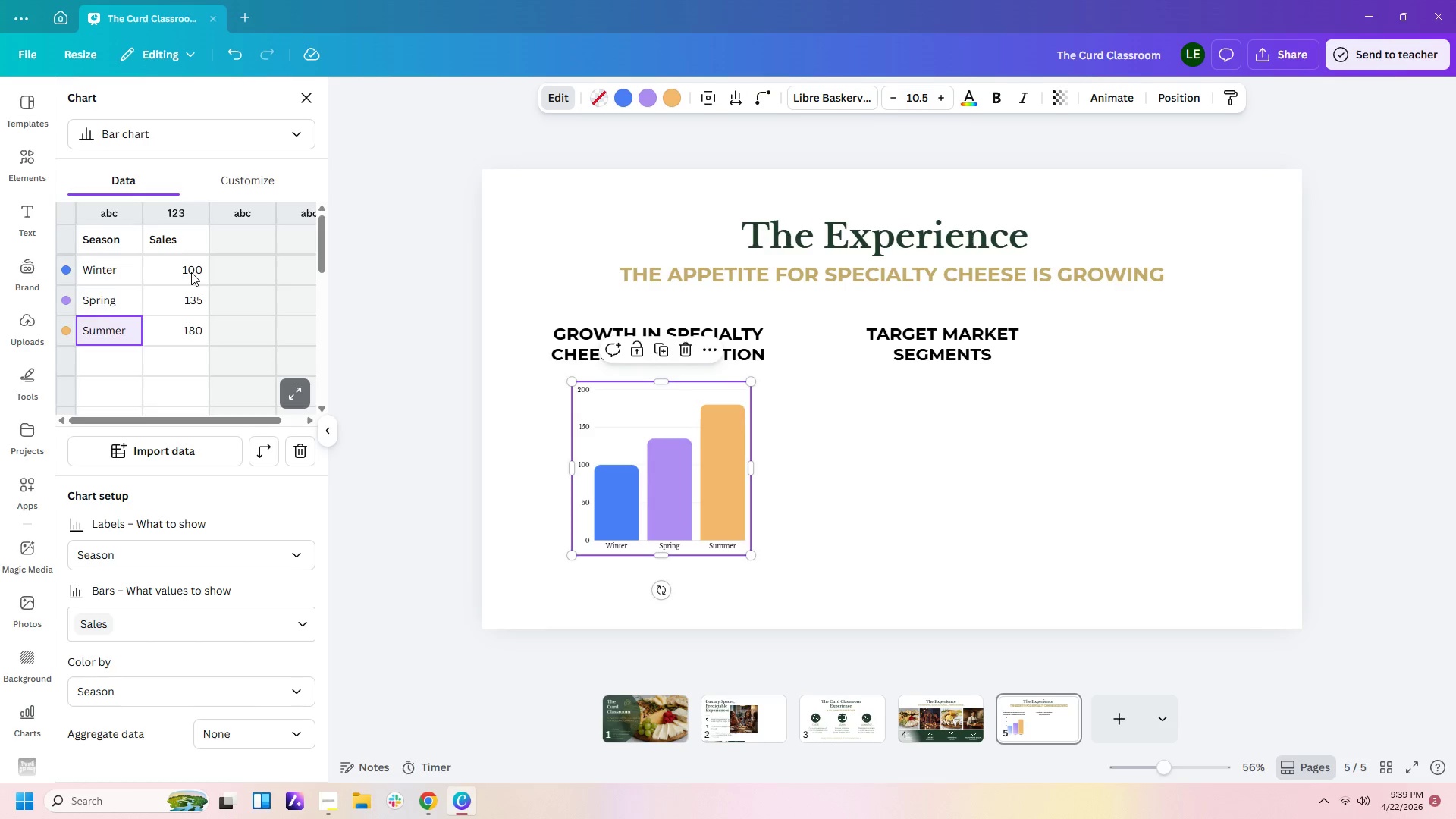 
key(ArrowUp)
 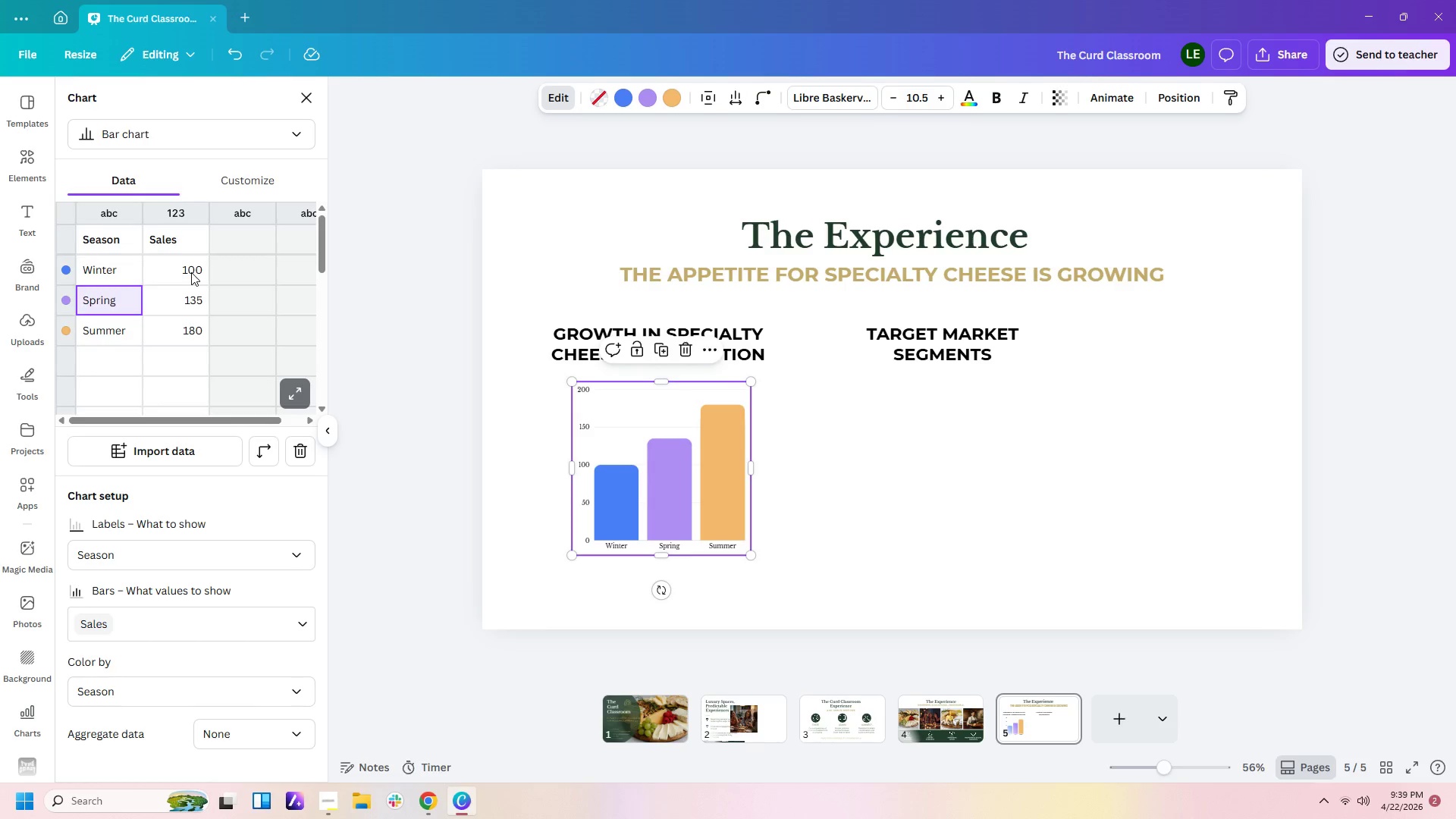 
key(ArrowUp)
 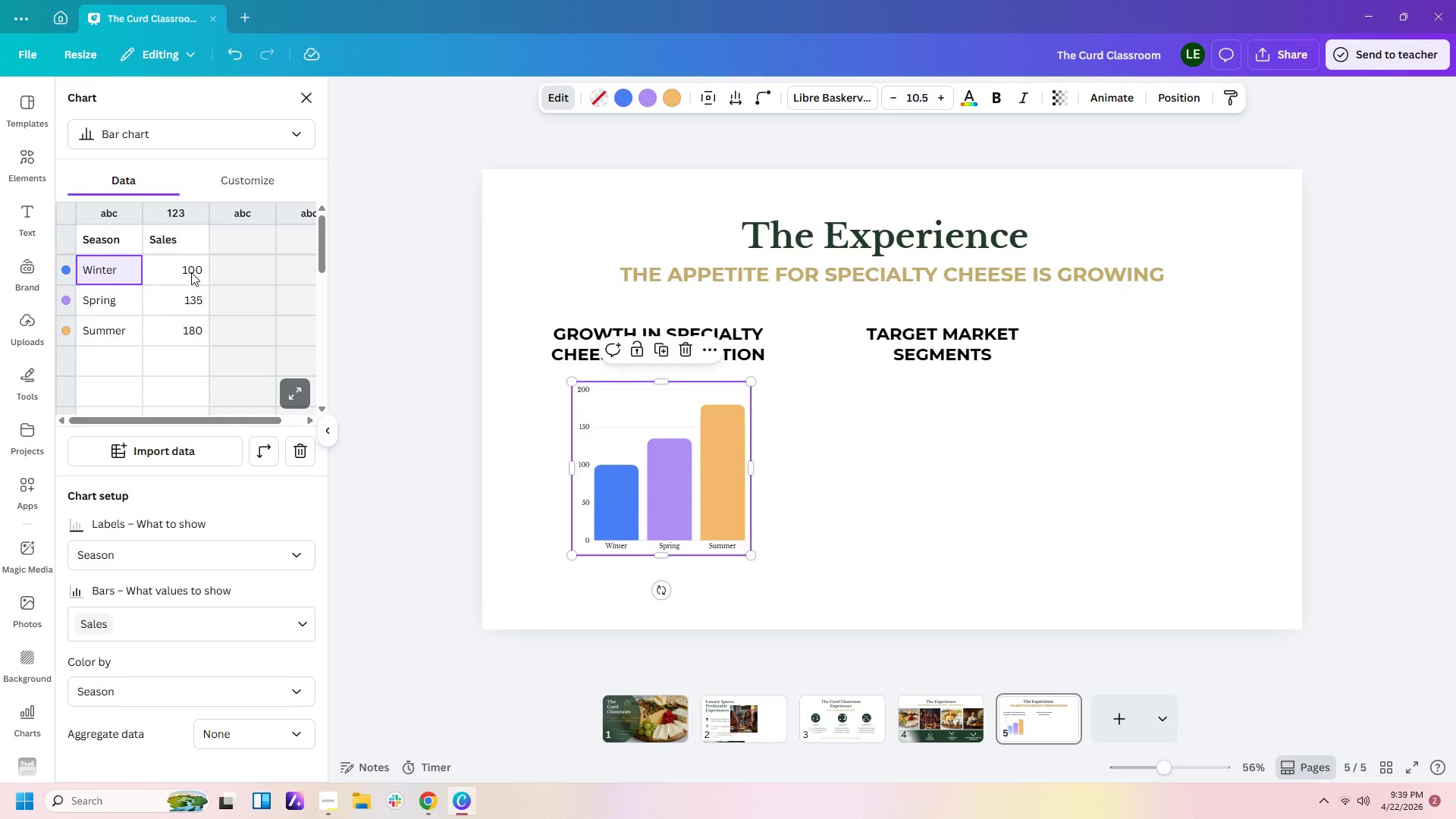 
type(2020)
 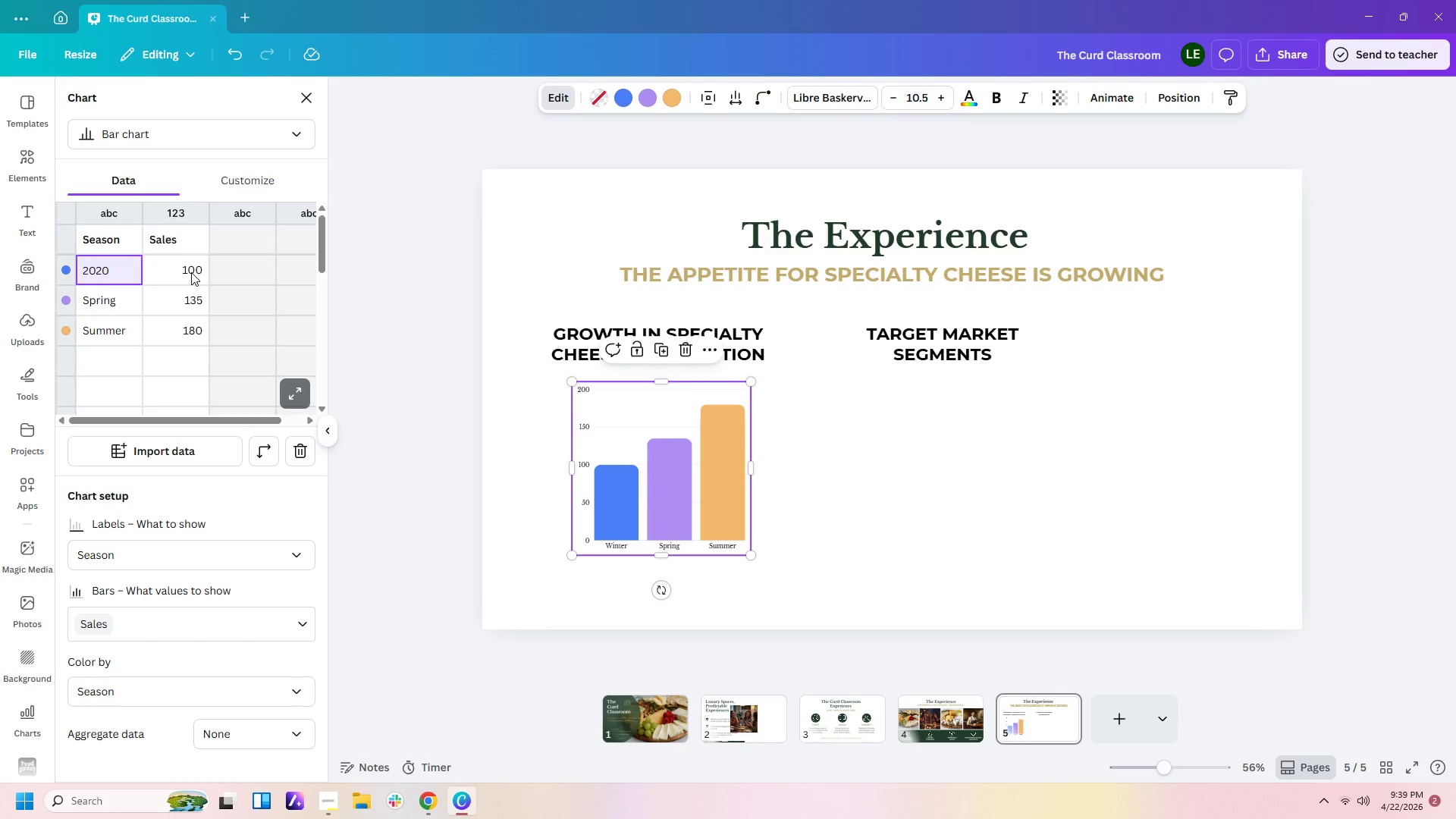 
key(Enter)
 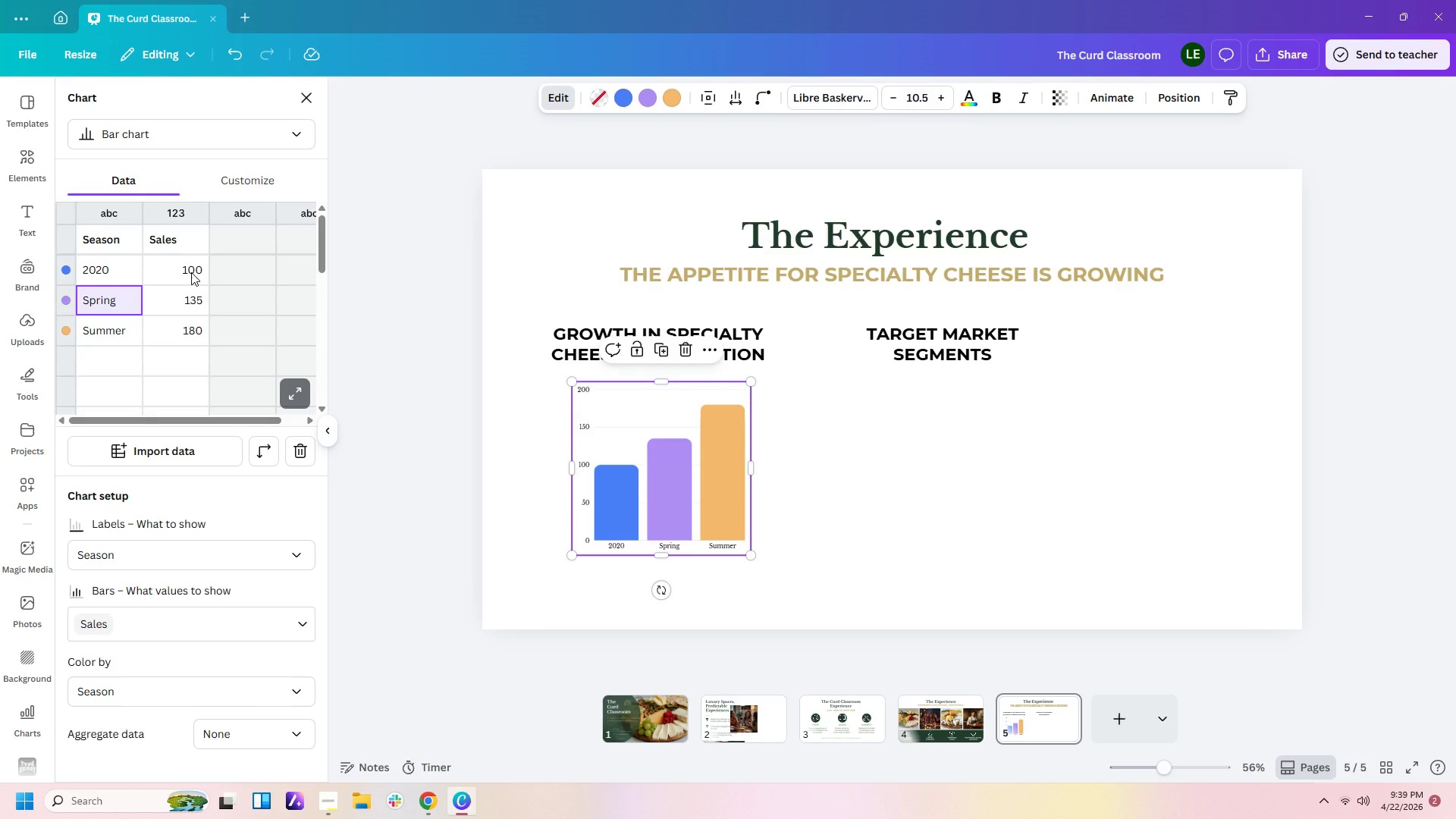 
type(2020)
key(Backspace)
type(3)
key(Backspace)
type(2)
 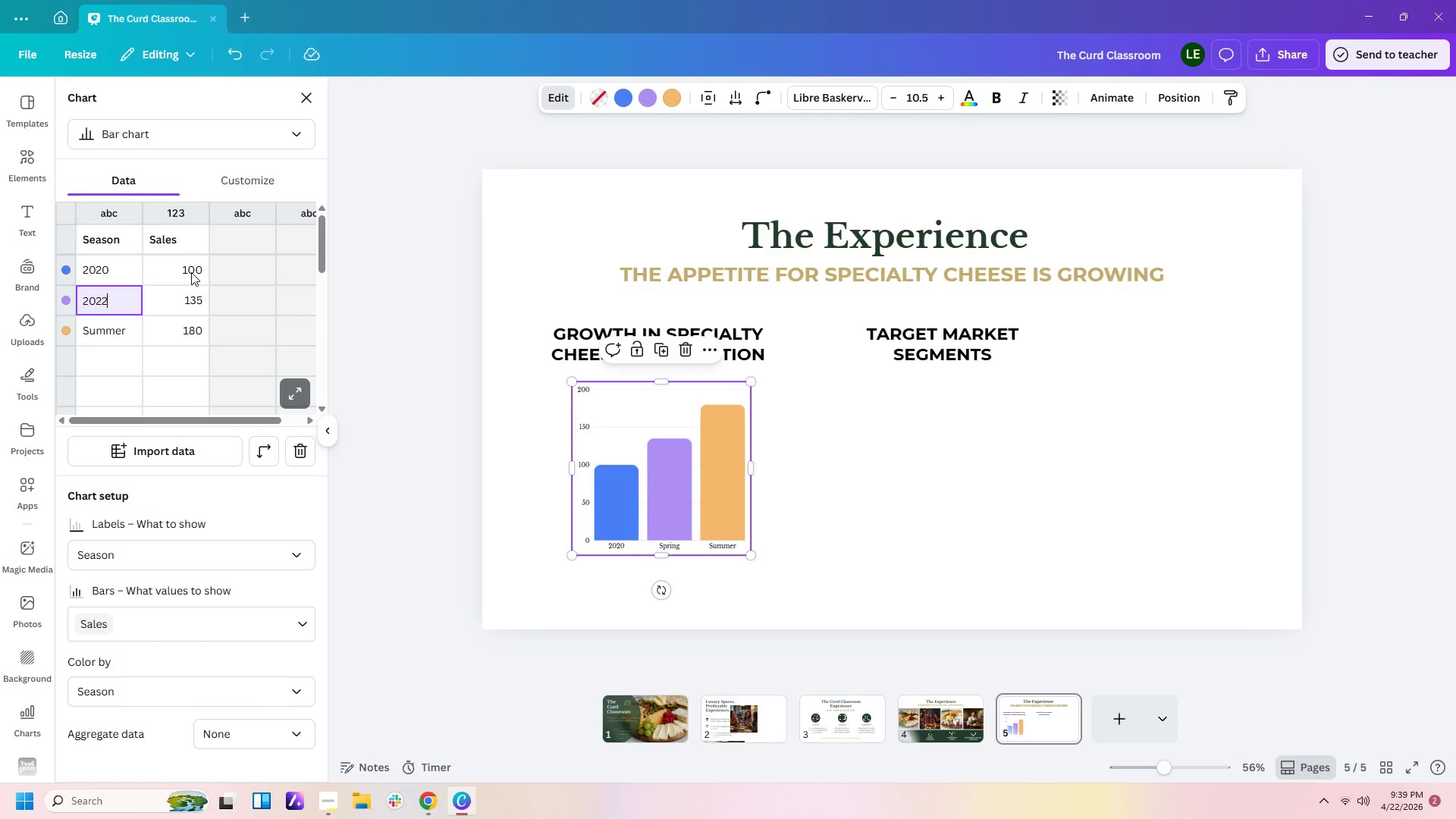 
key(Enter)
 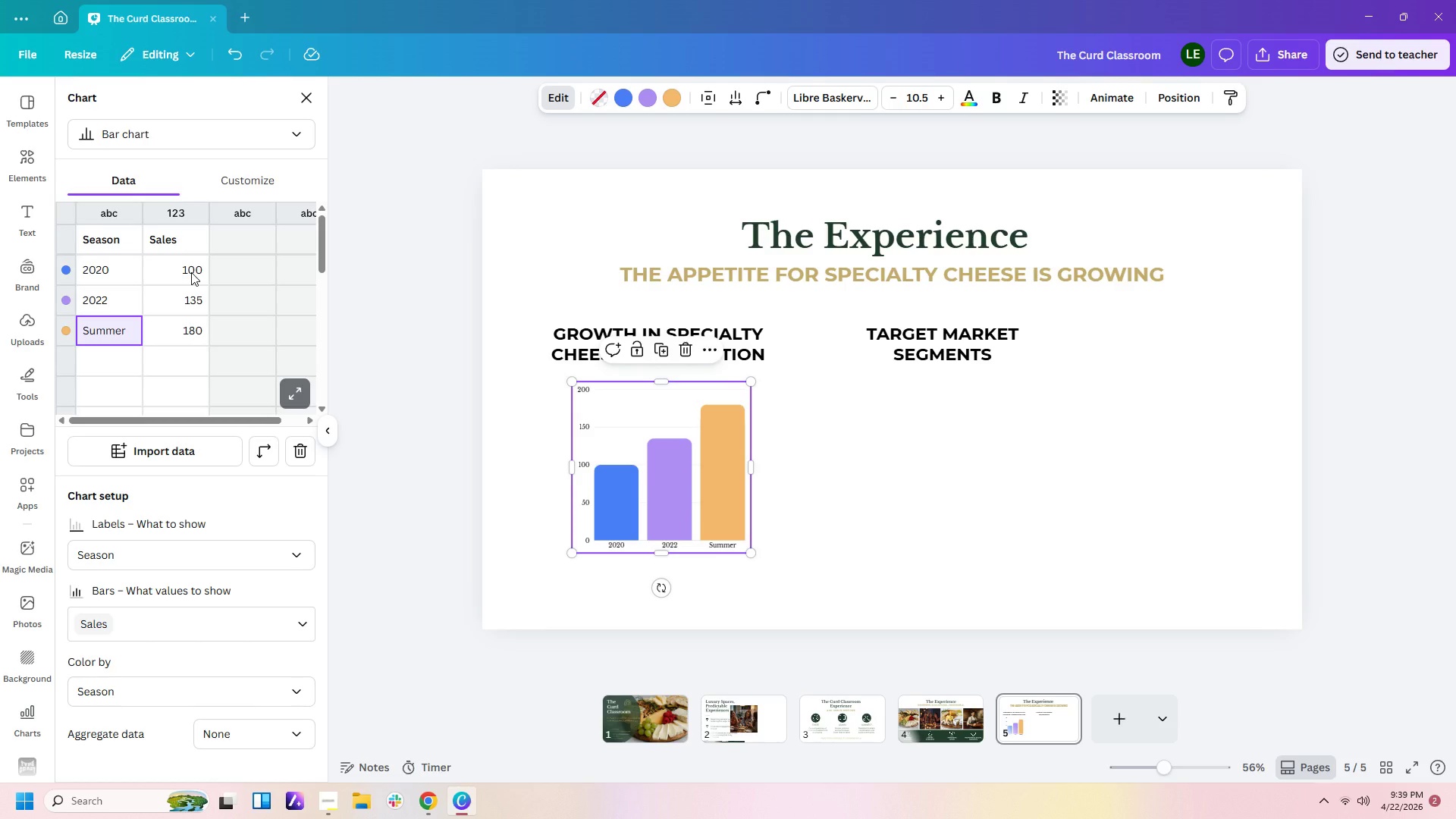 
type(2025)
 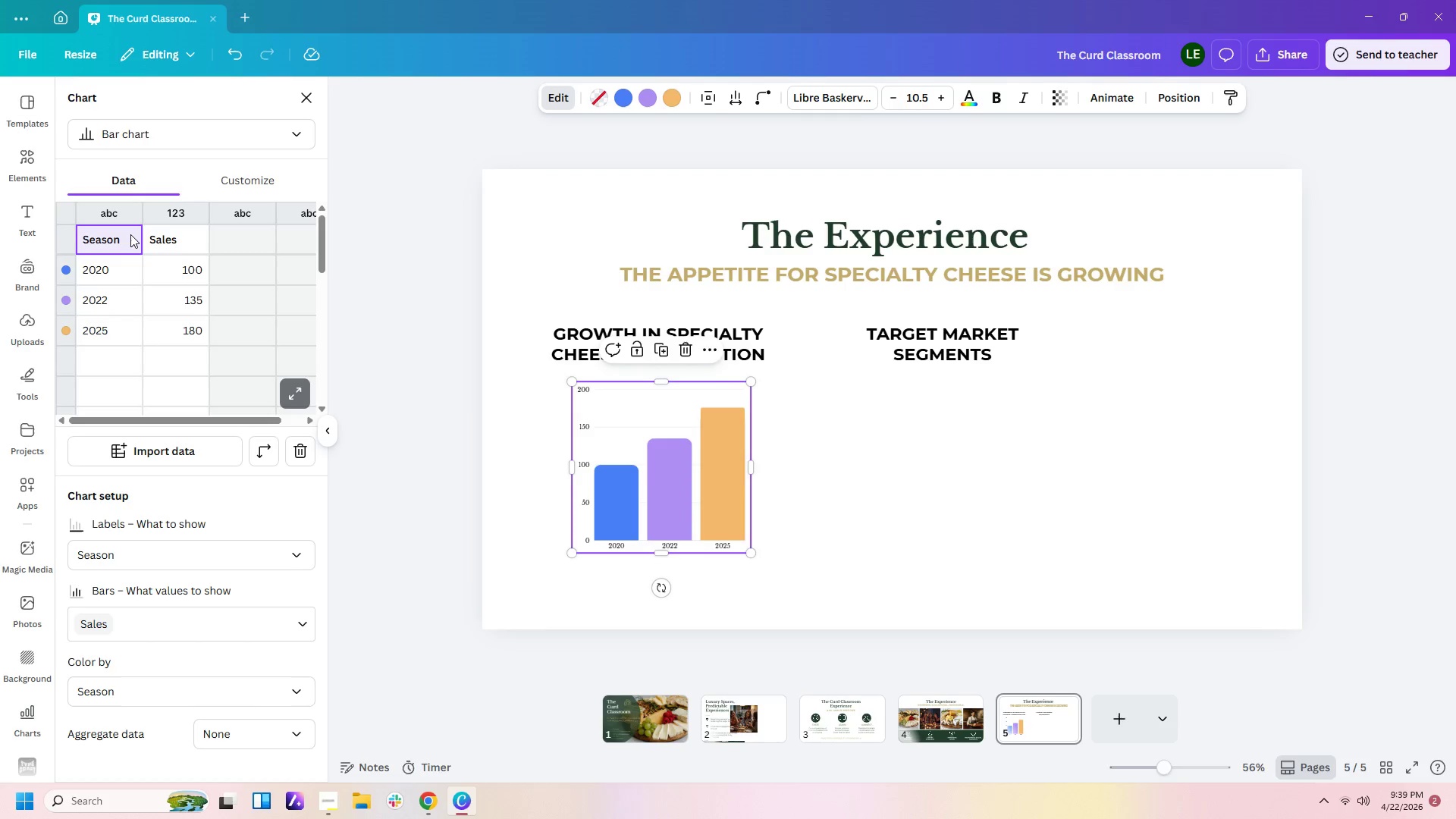 
type(year)
 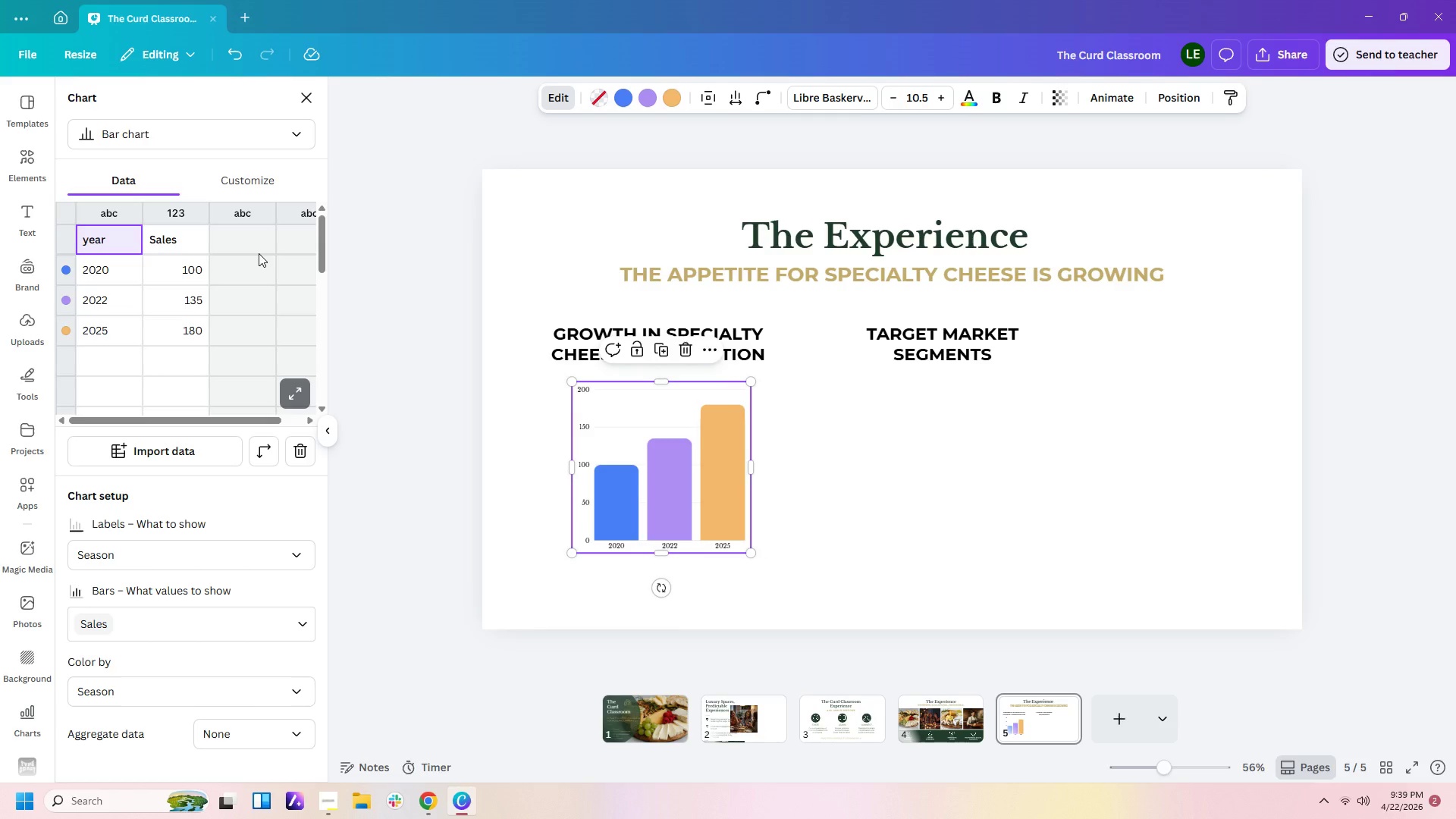 
wait(5.25)
 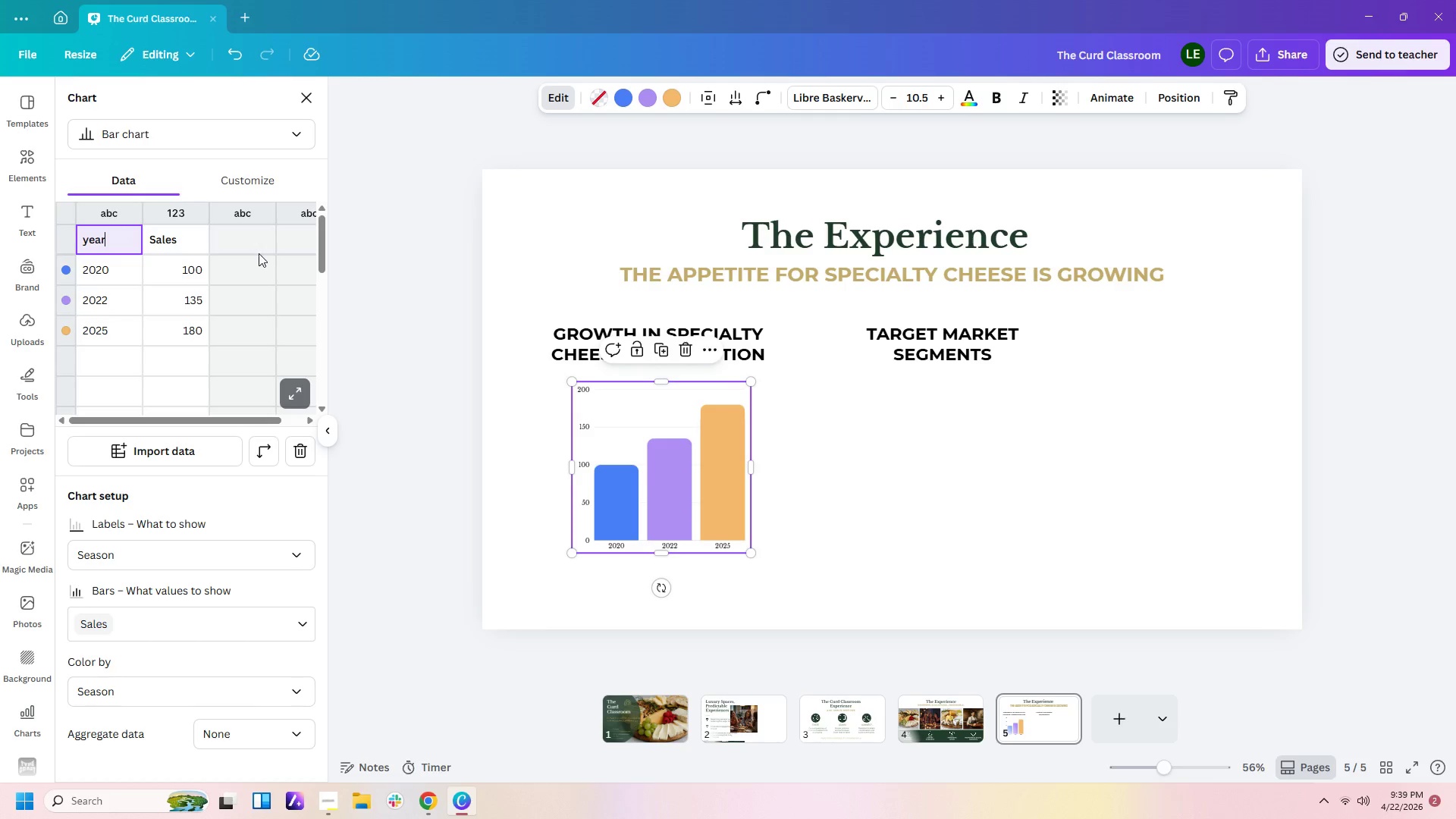 
left_click([177, 241])
 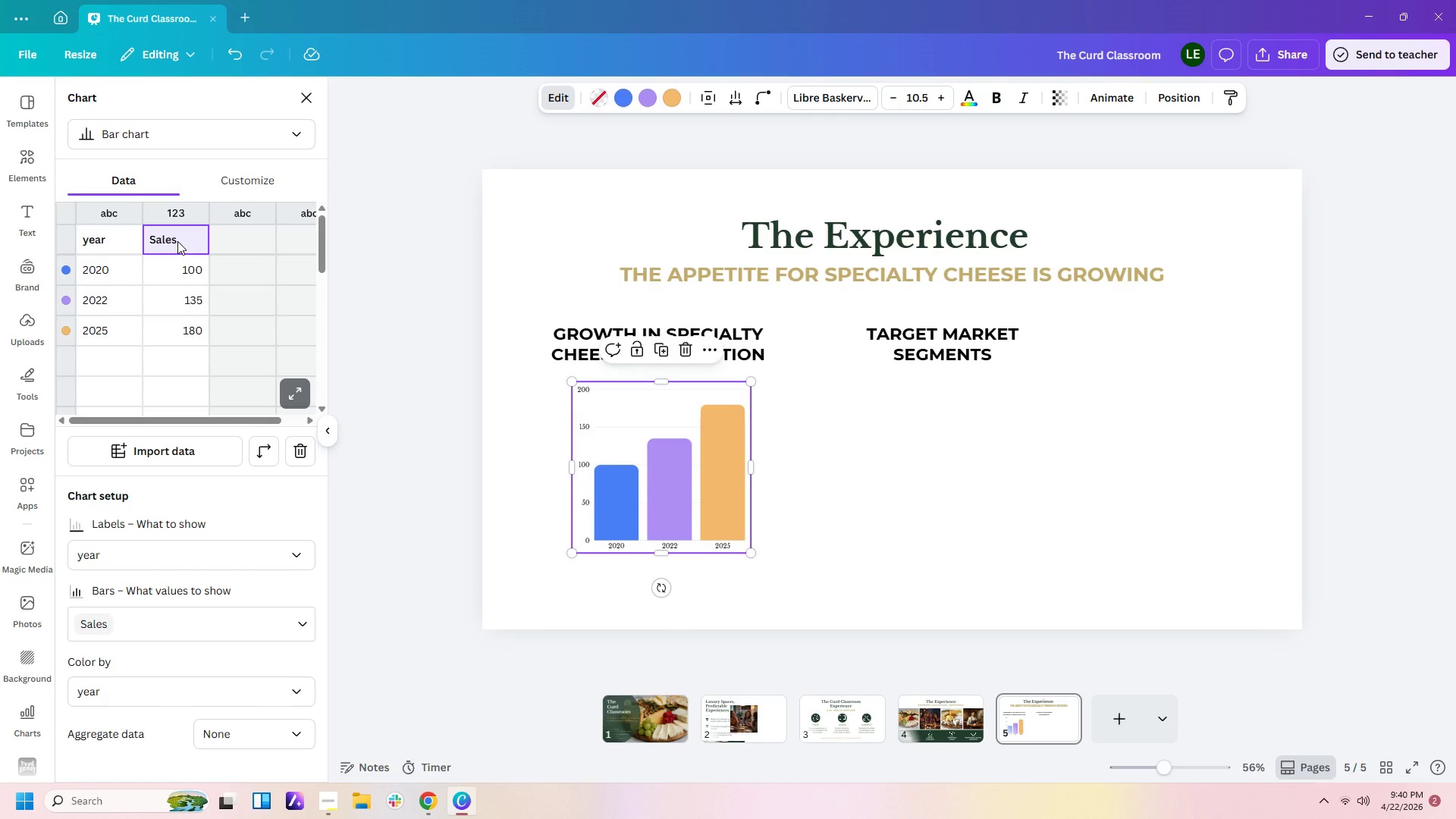 
type(consumption)
 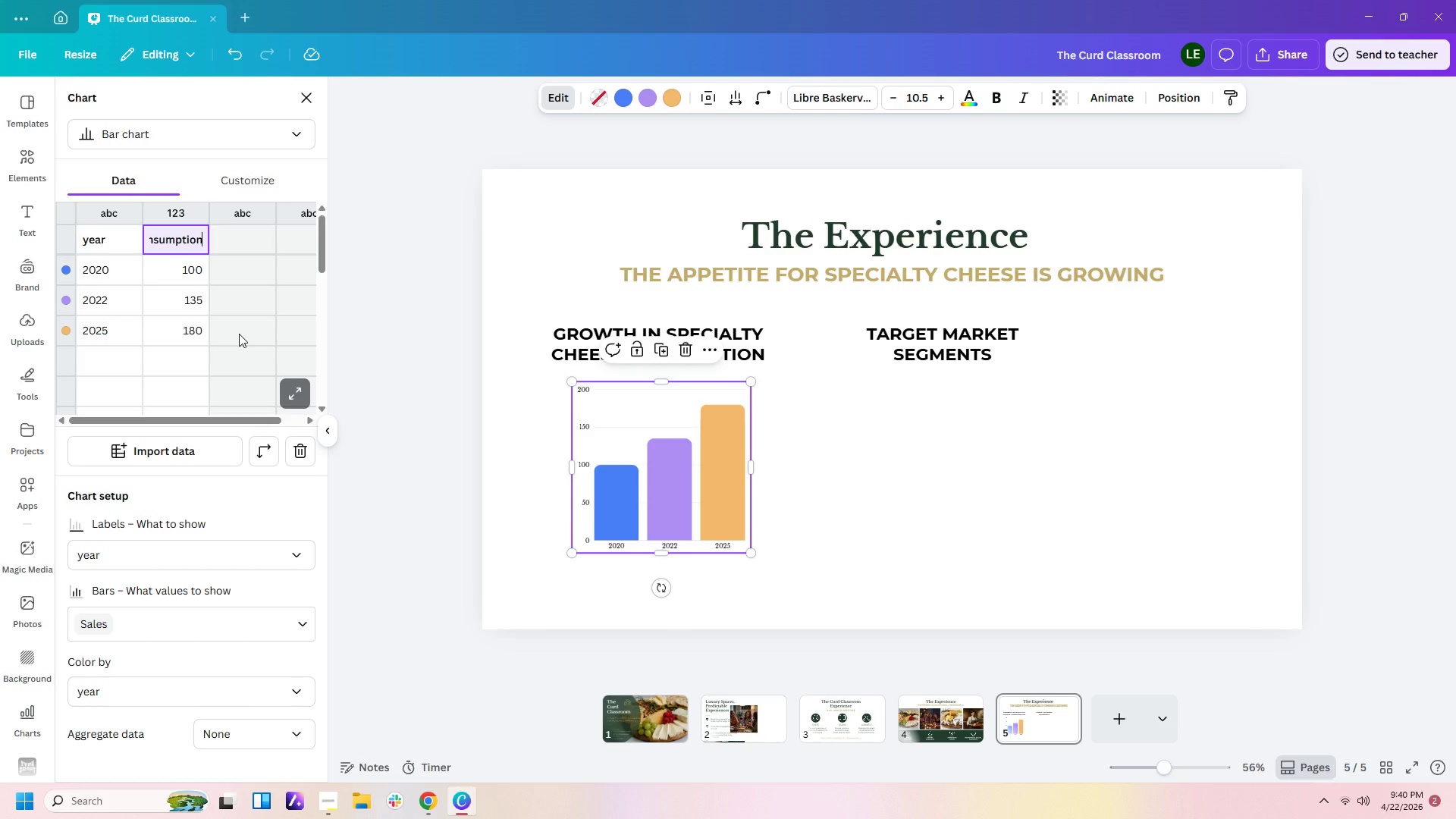 
wait(11.78)
 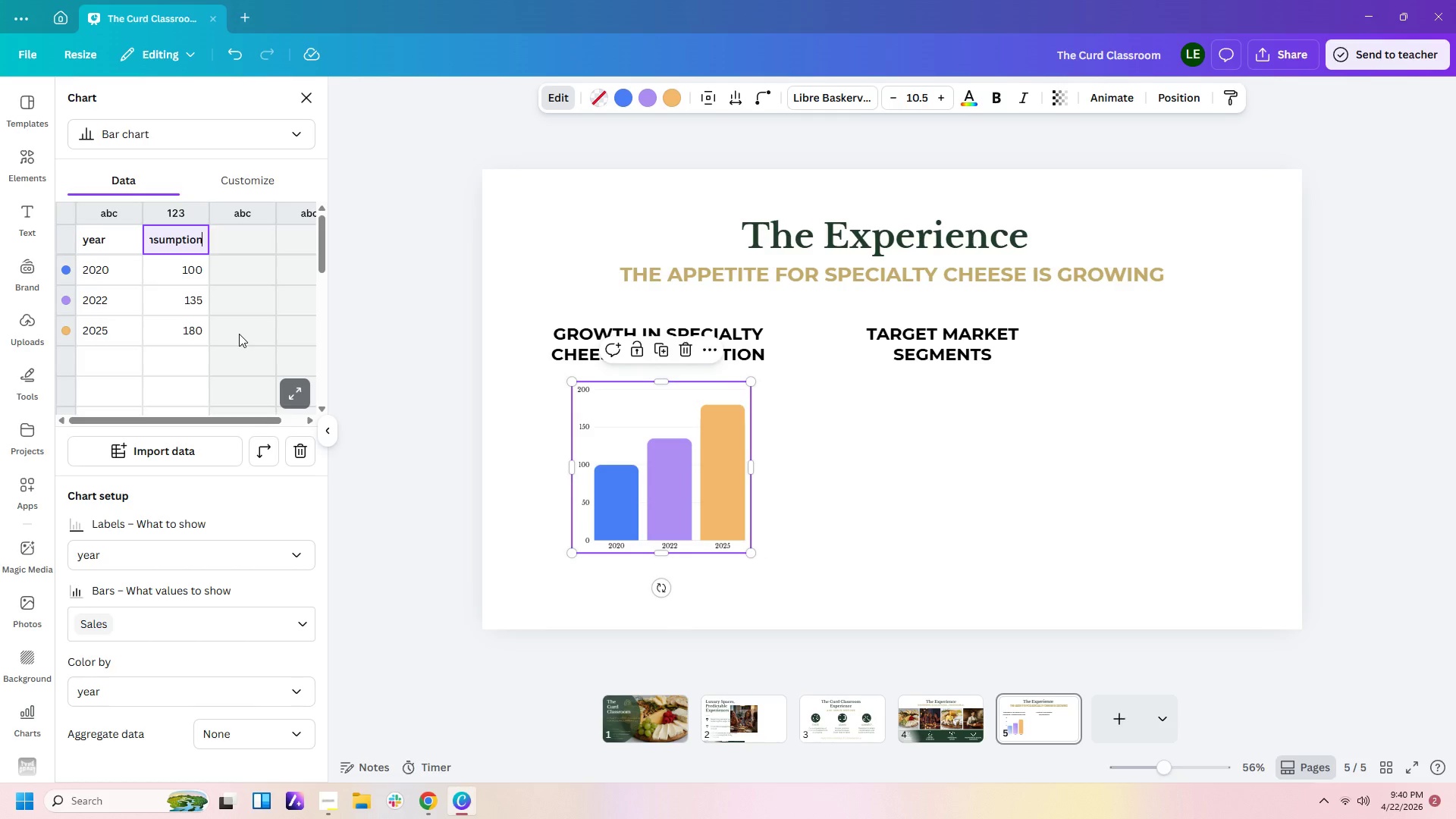 
left_click([824, 89])
 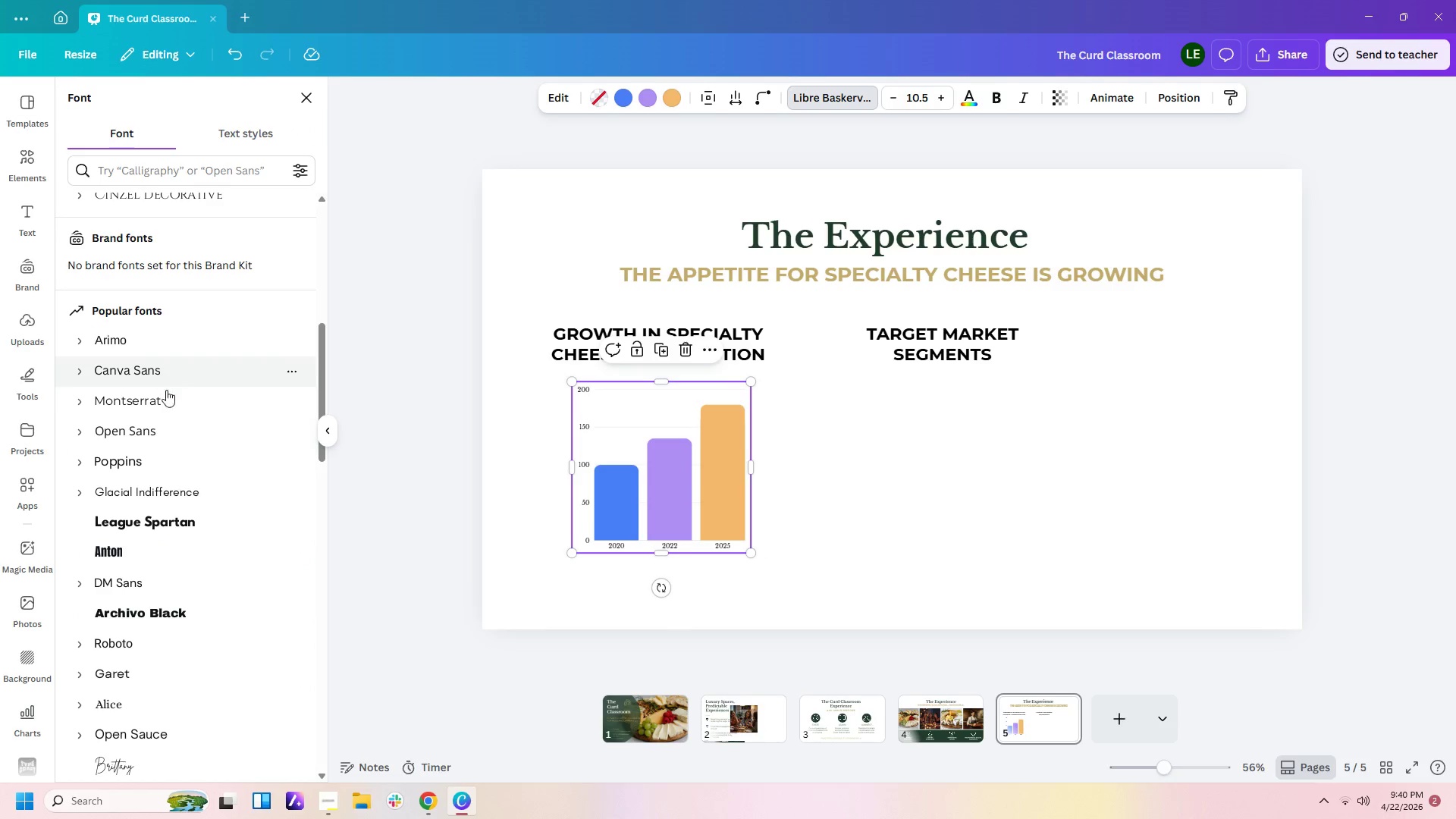 
left_click([174, 407])
 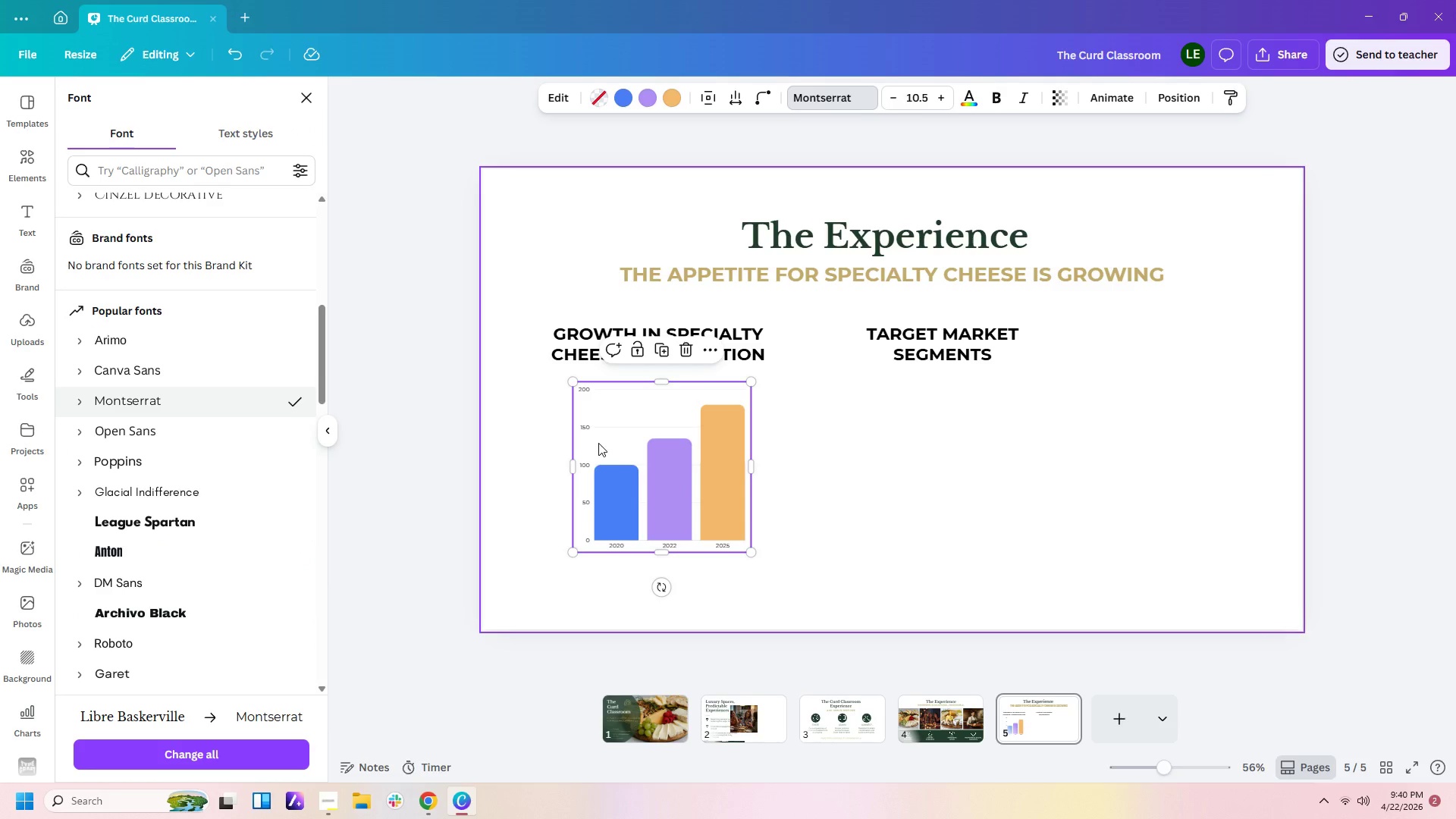 
left_click([871, 481])
 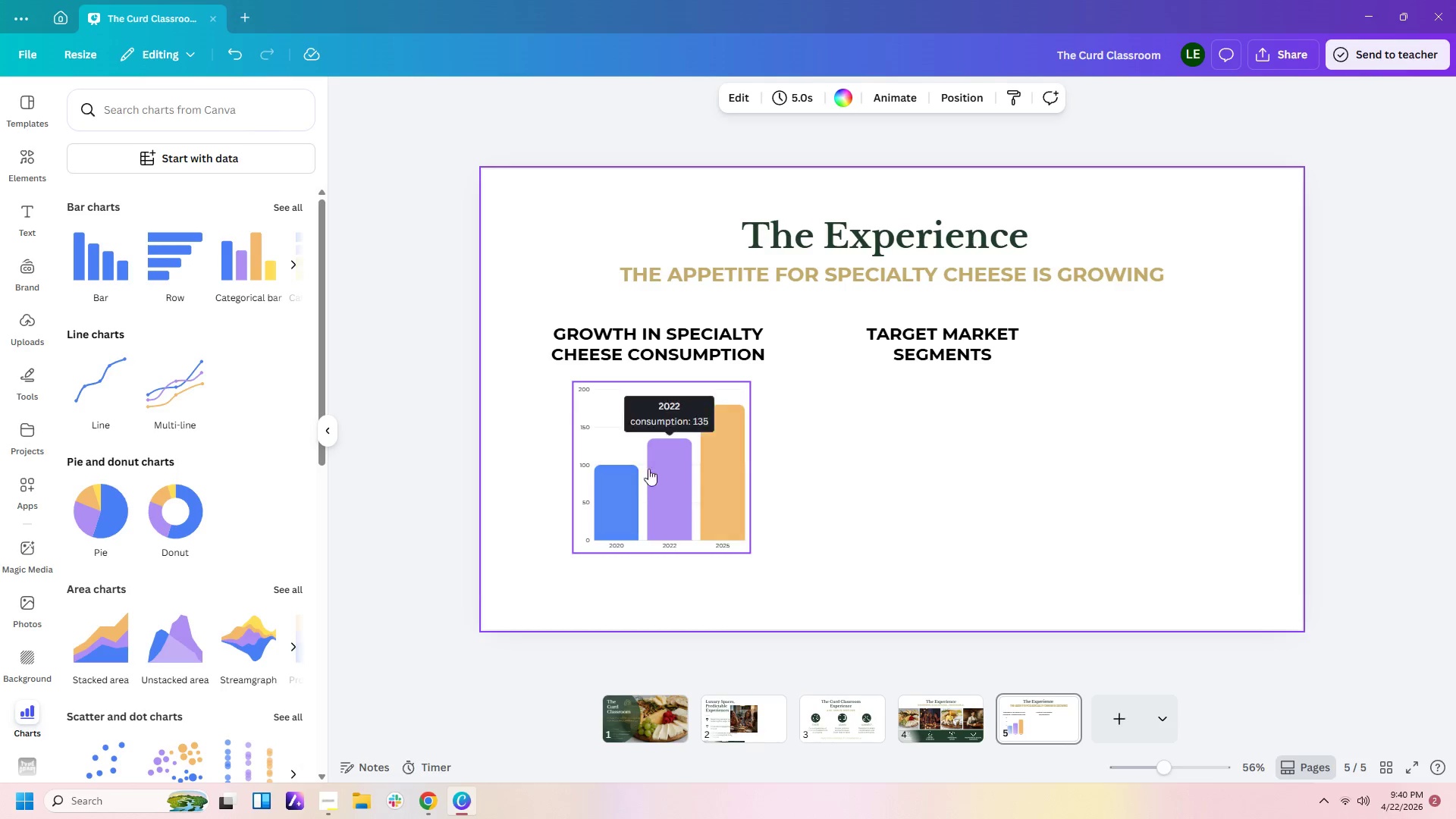 
left_click([619, 489])
 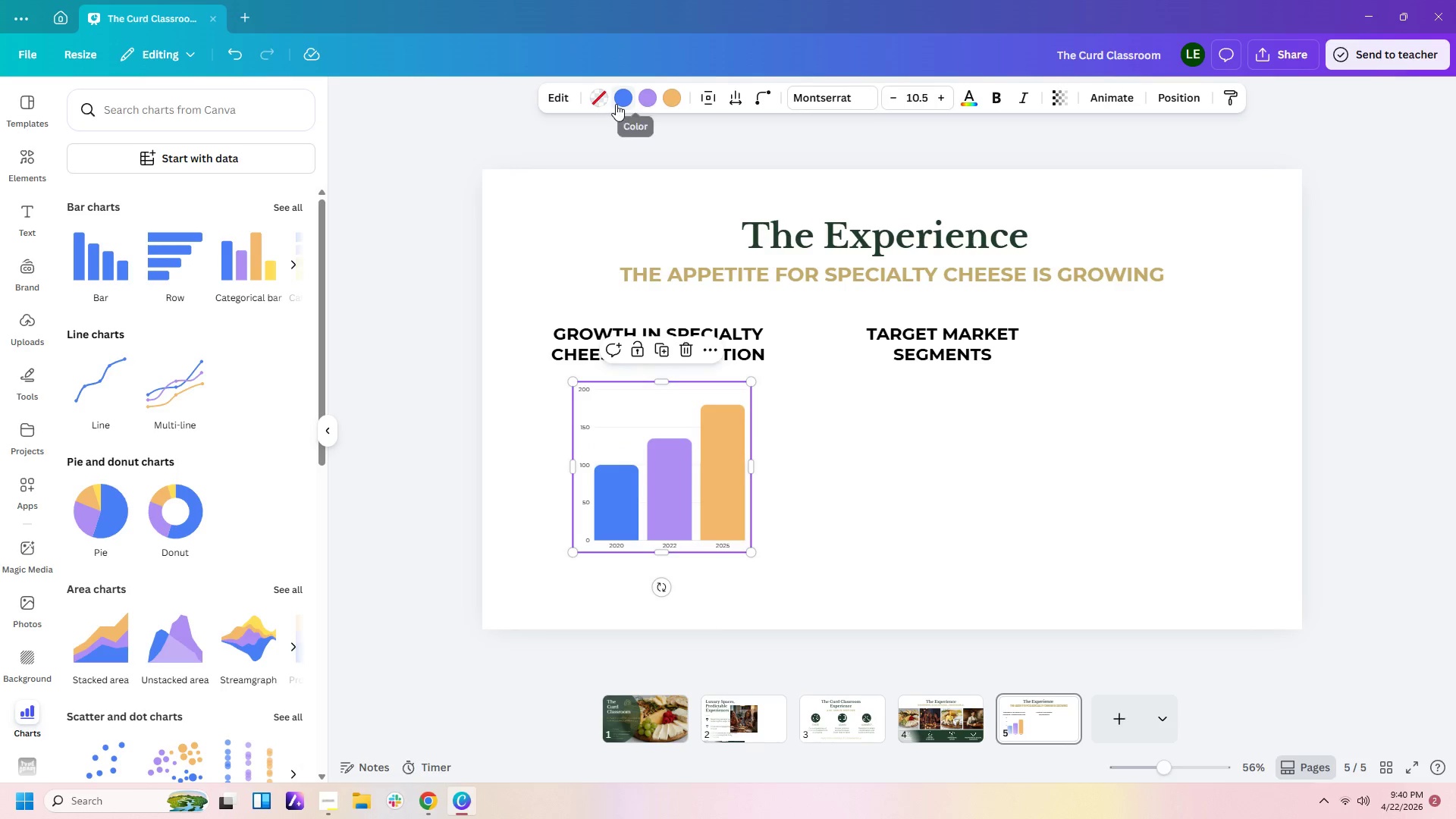 
left_click([620, 99])
 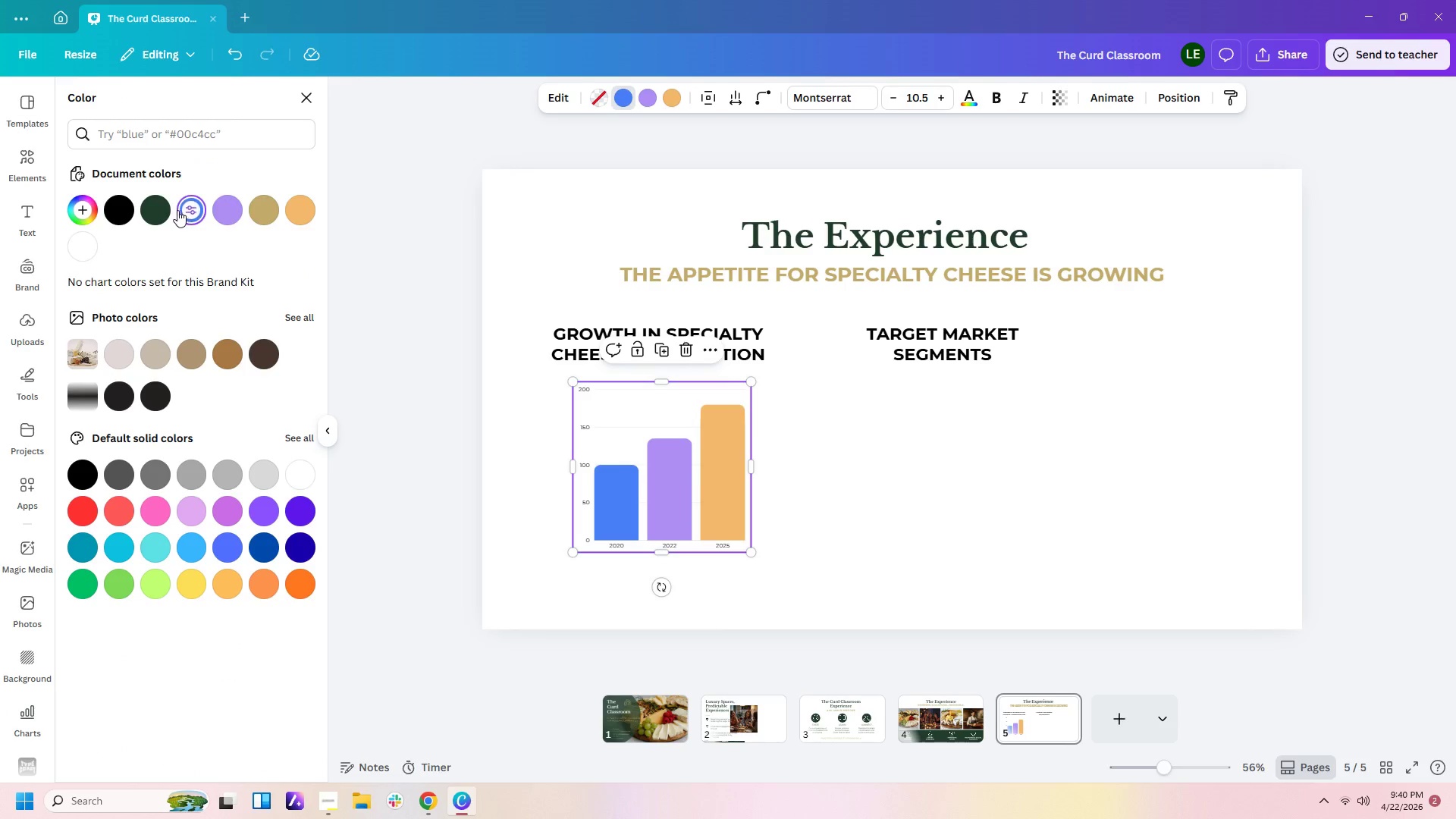 
left_click([163, 210])
 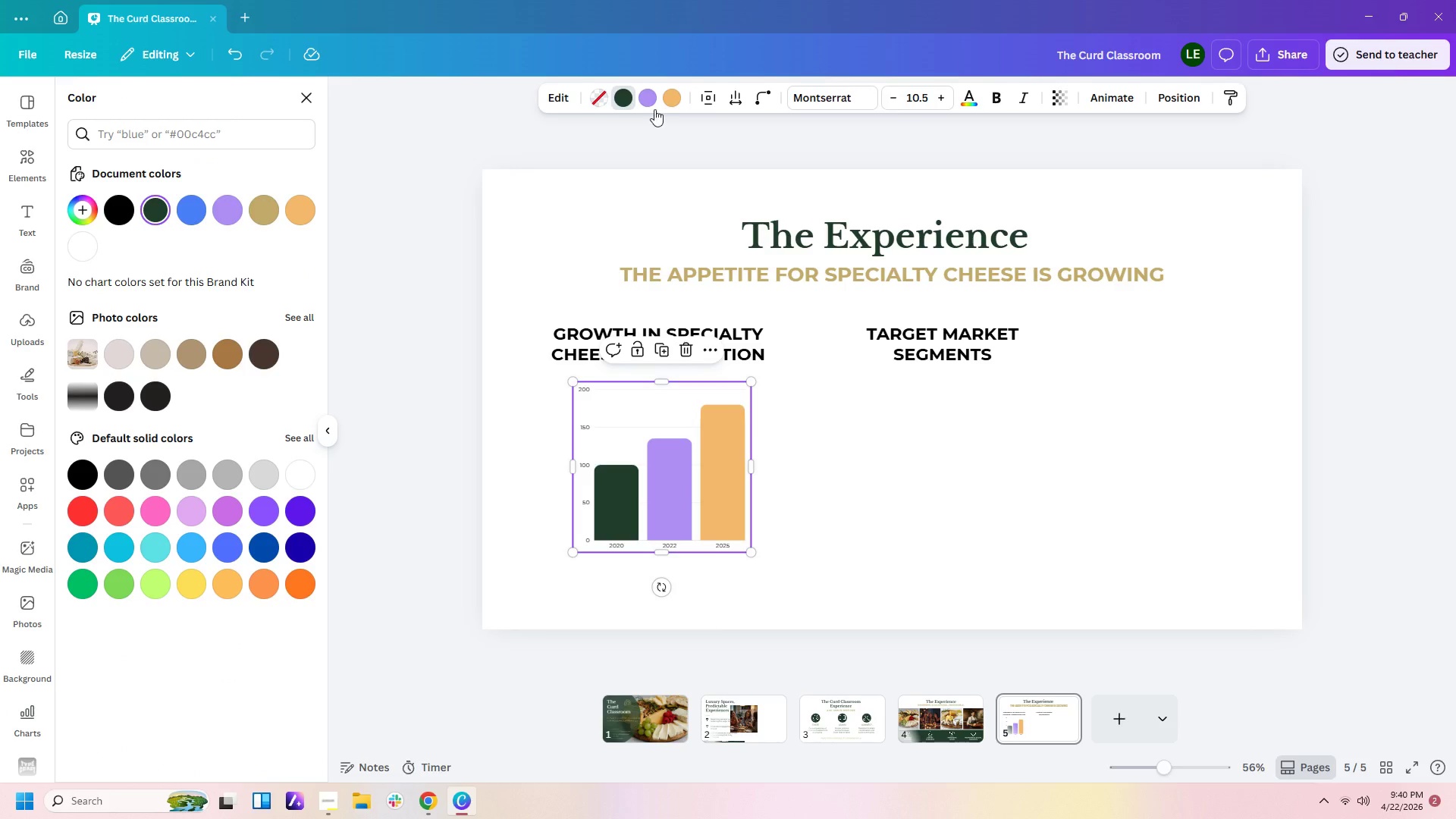 
left_click([651, 99])
 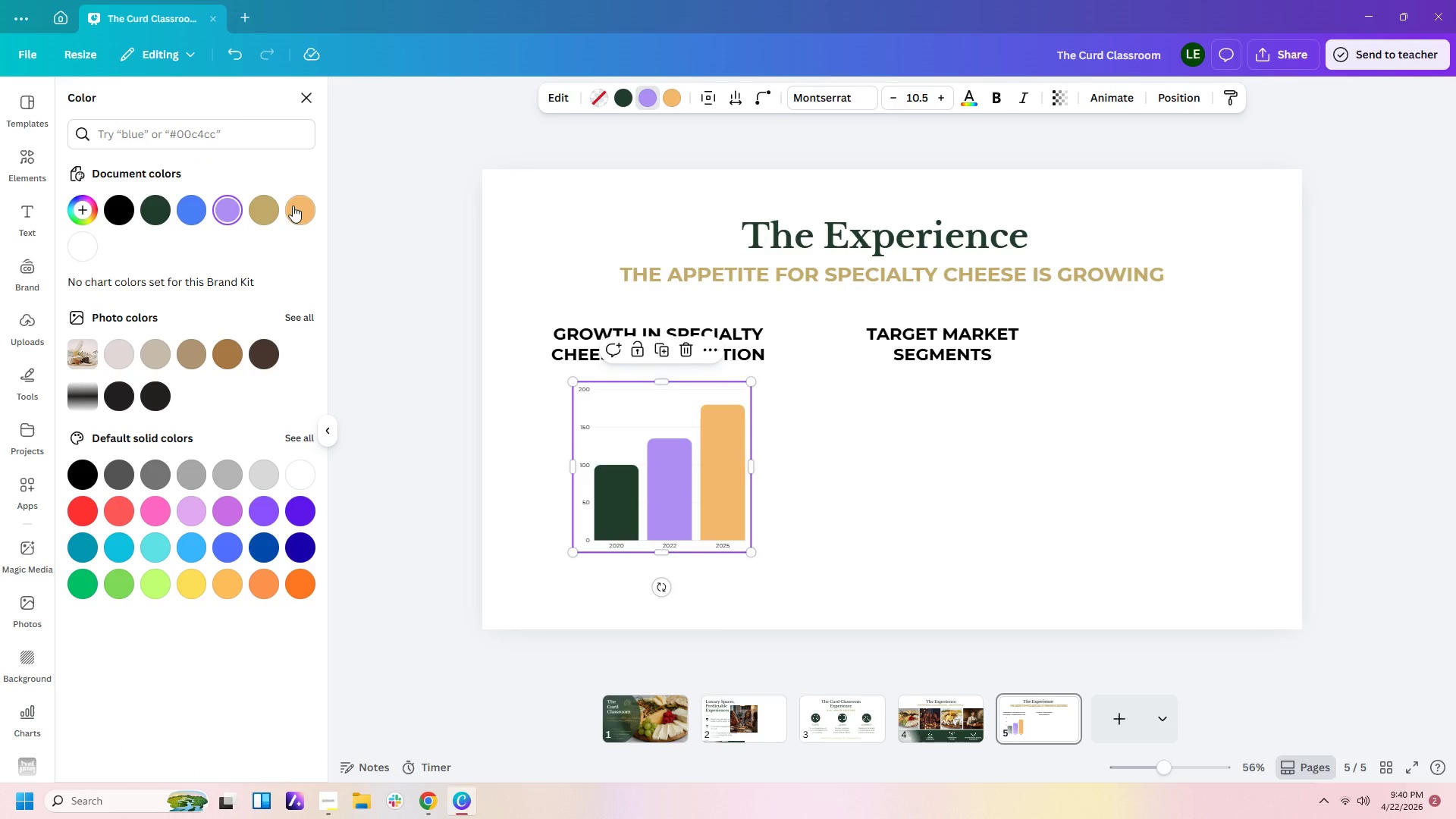 
left_click([266, 210])
 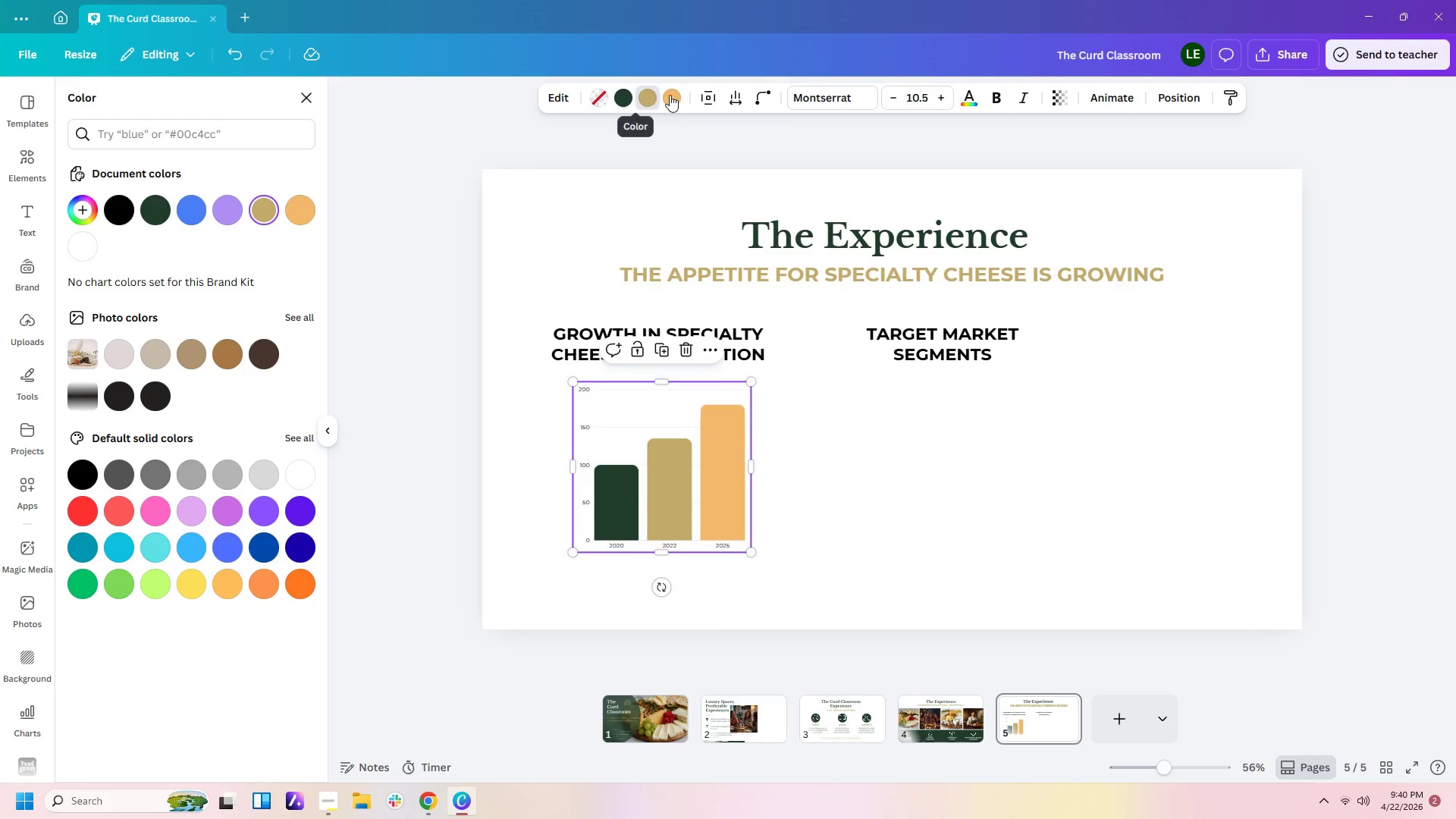 
left_click([673, 101])
 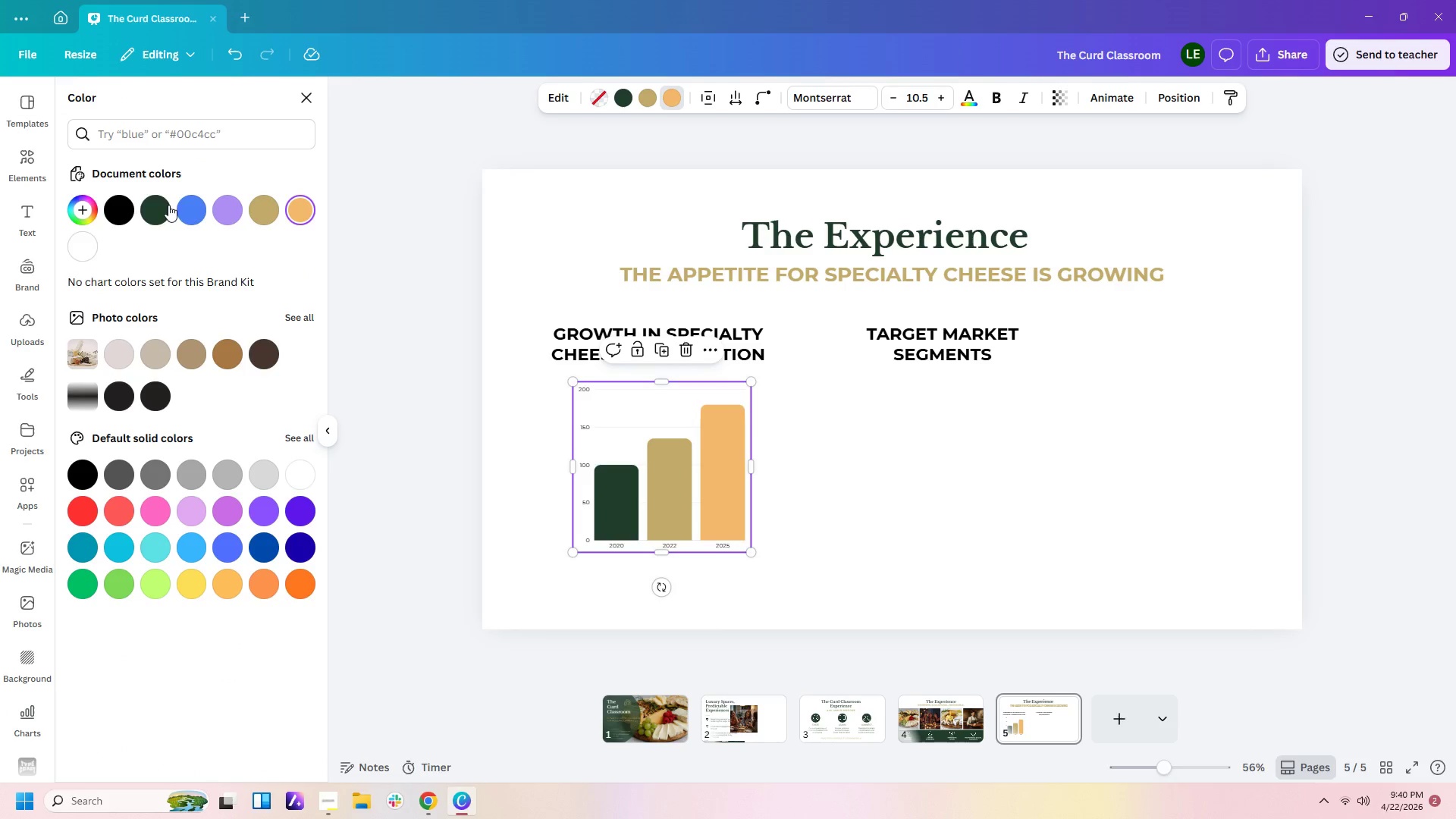 
left_click([158, 205])
 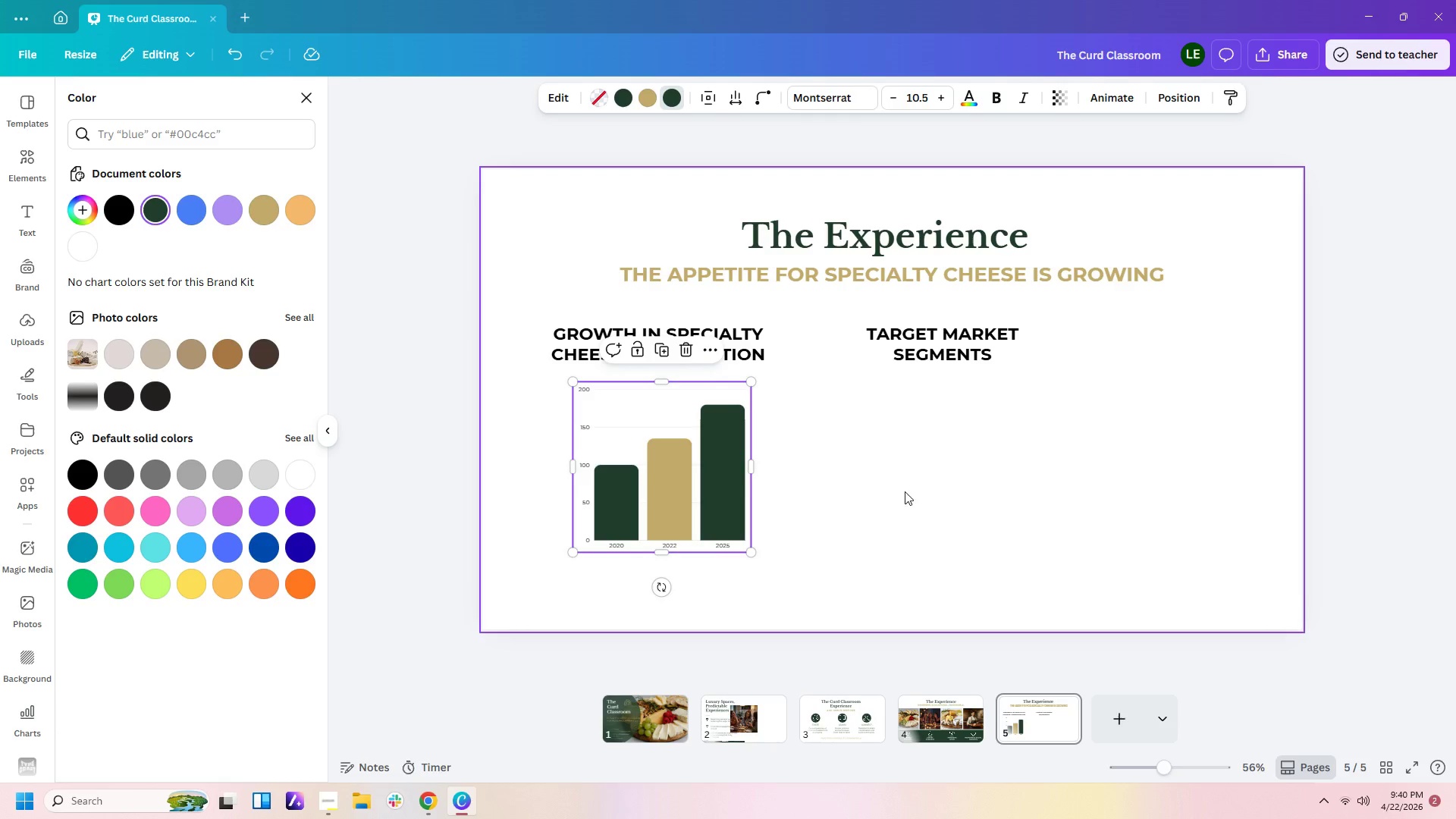 
left_click([885, 497])
 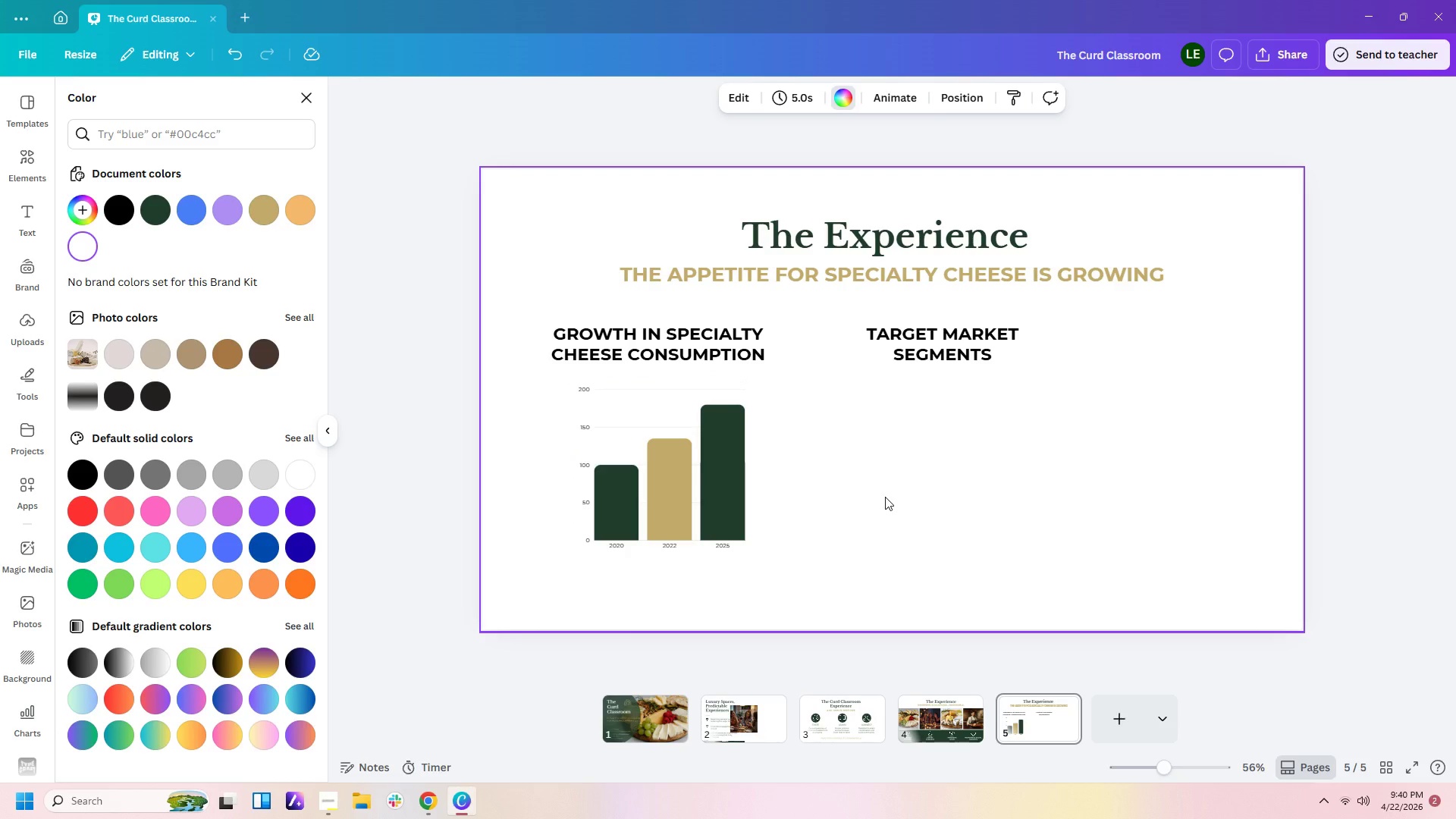 
left_click_drag(start_coordinate=[657, 473], to_coordinate=[648, 479])
 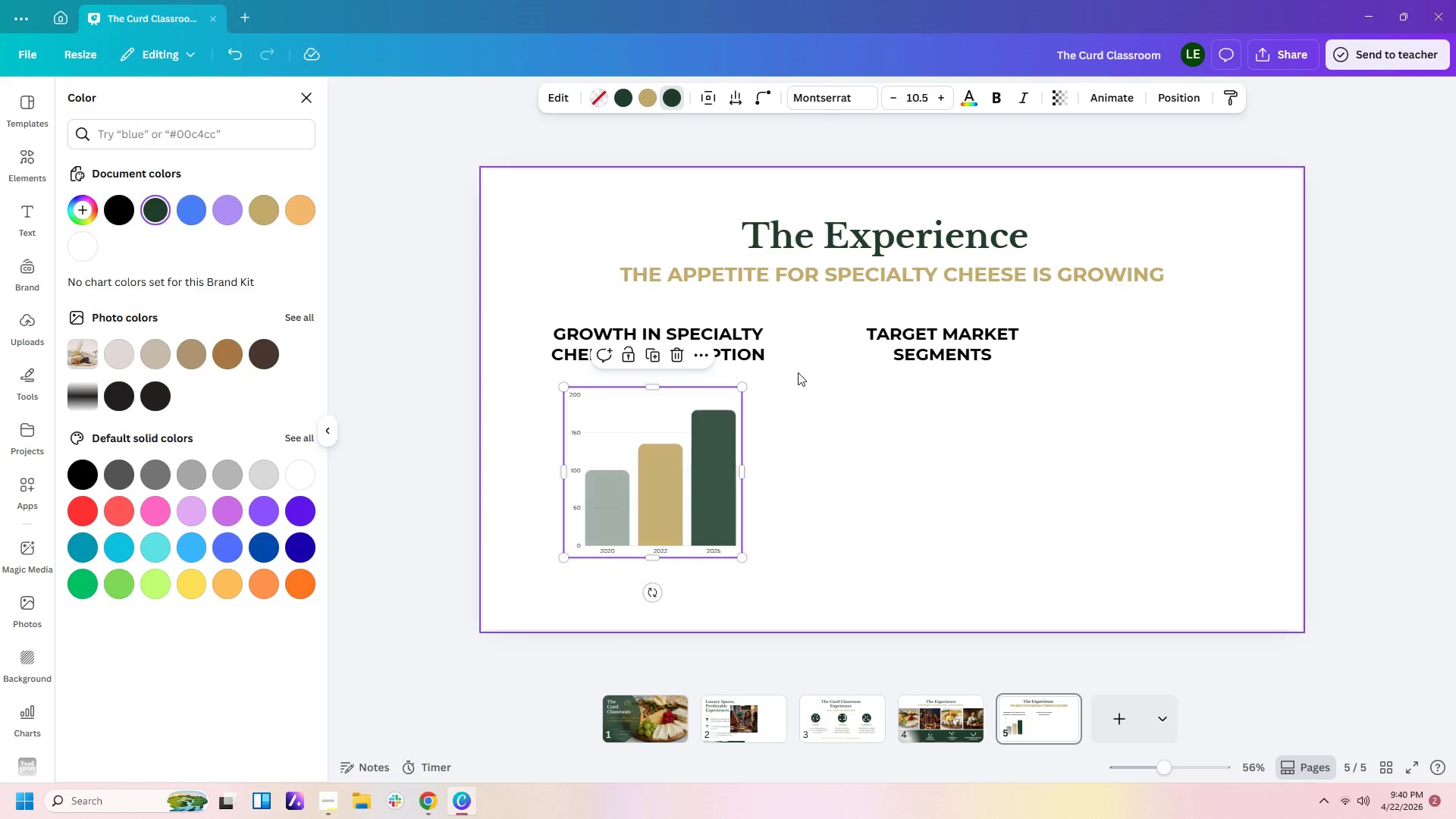 
left_click([810, 367])
 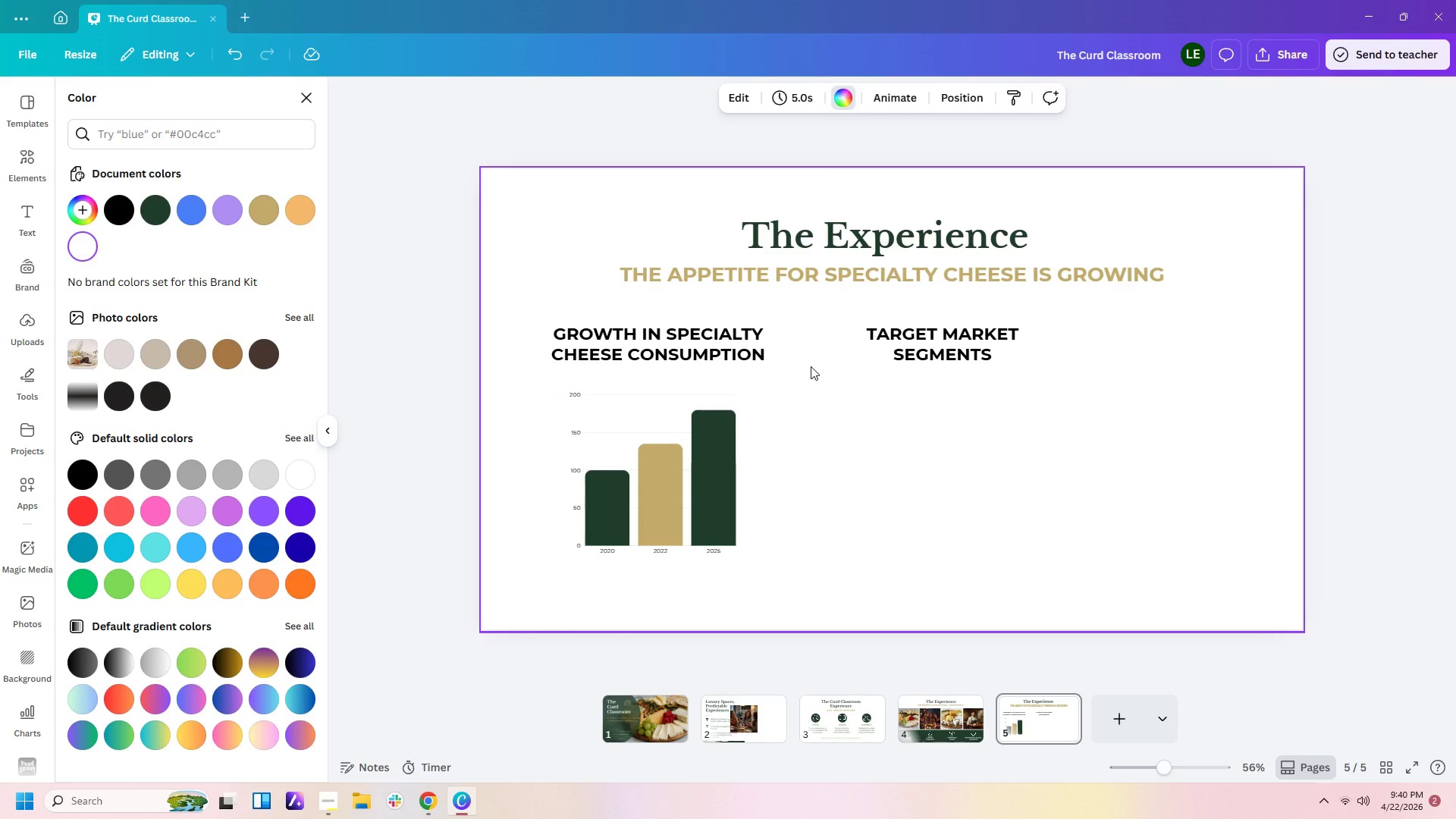 
left_click([770, 394])
 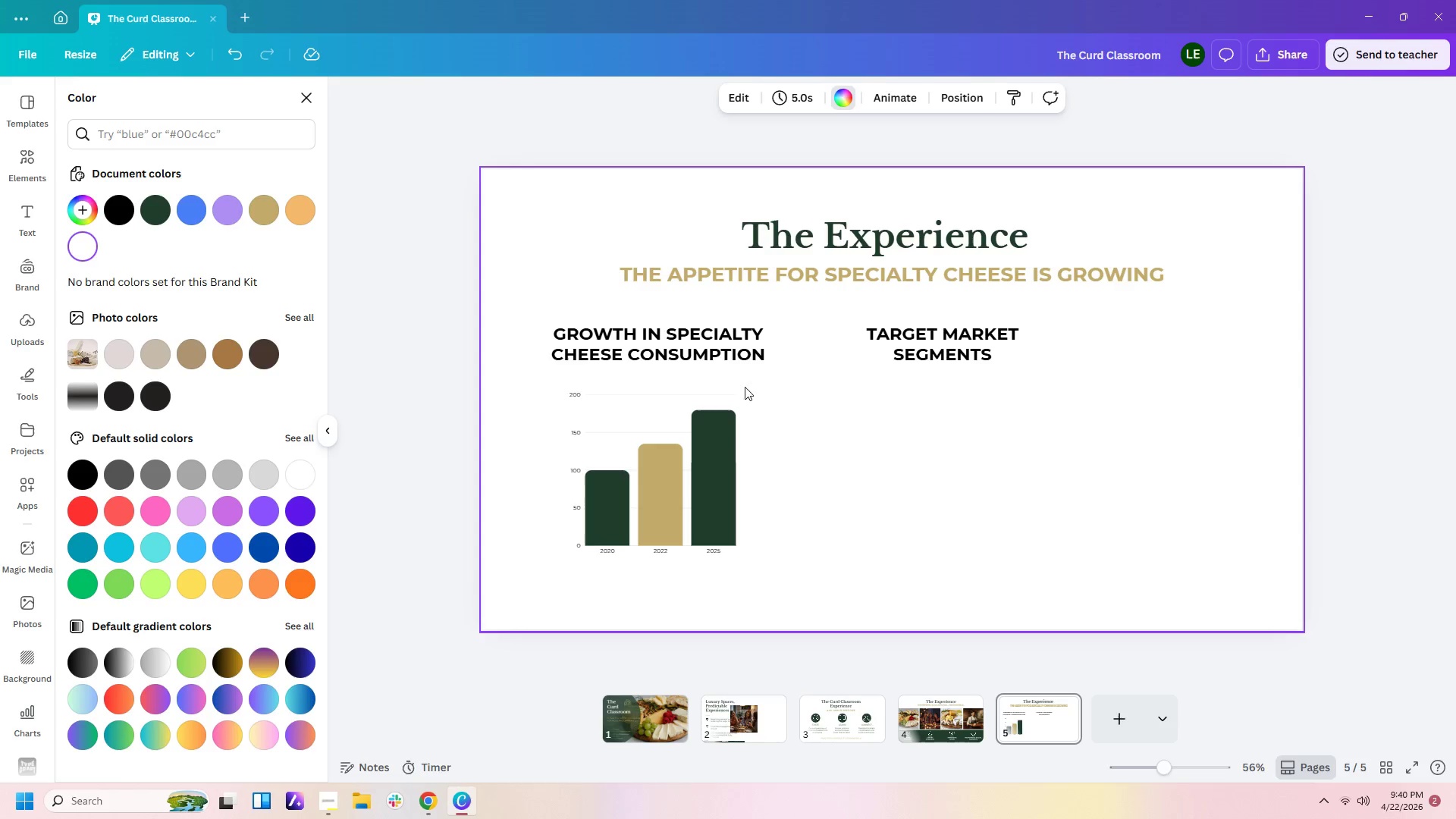 
left_click([737, 361])
 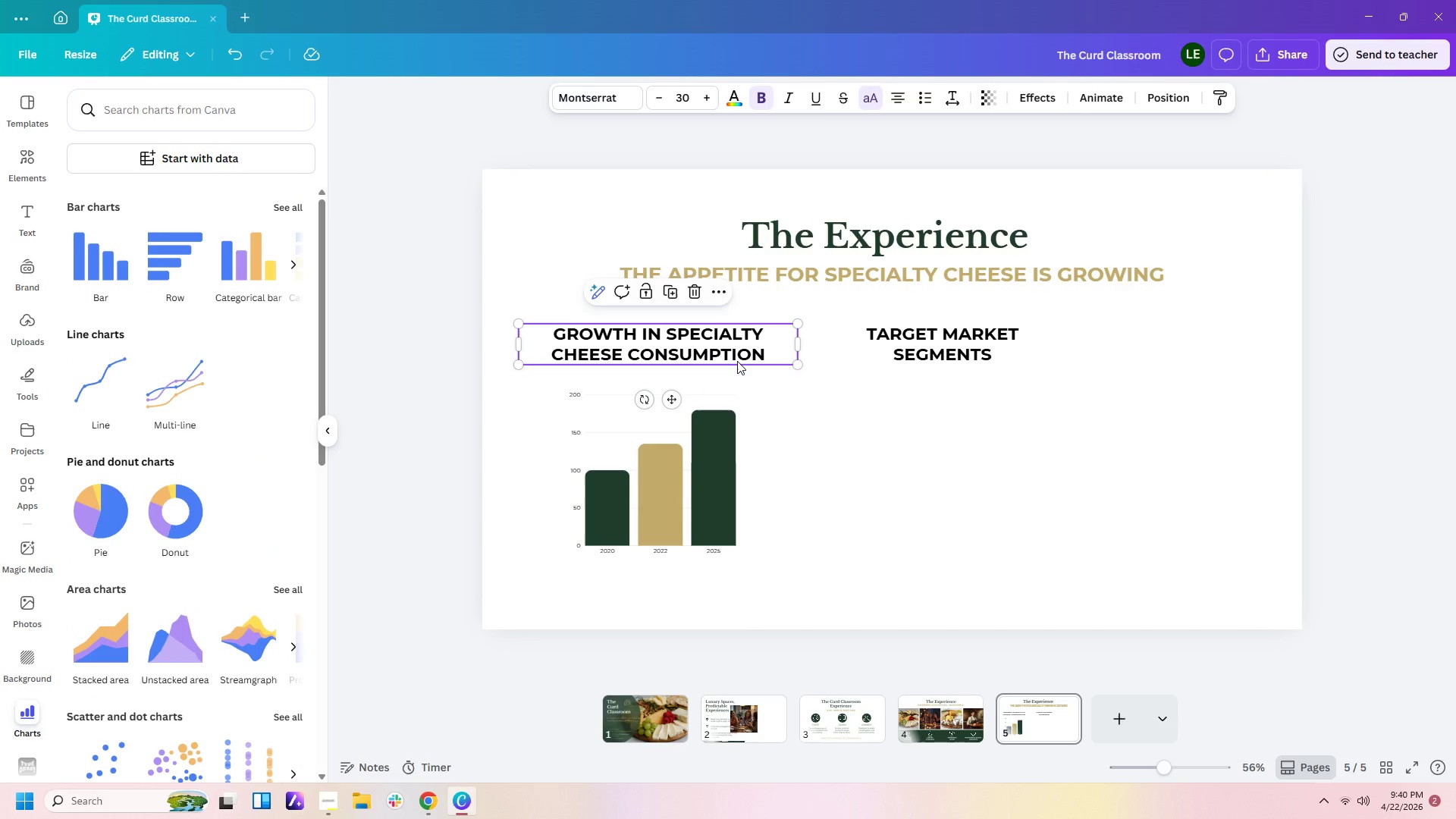 
key(Control+C)
 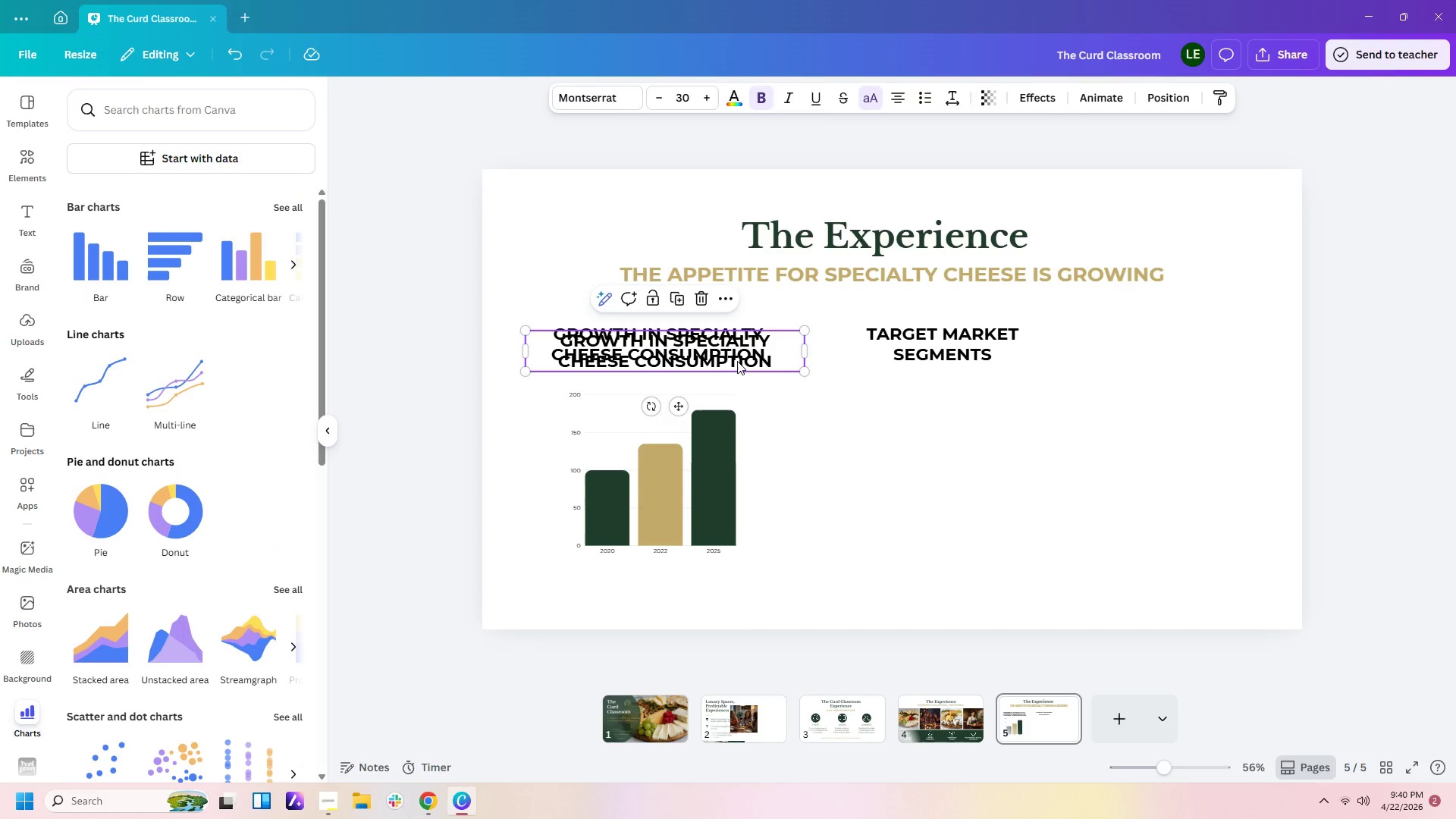 
key(Control+V)
 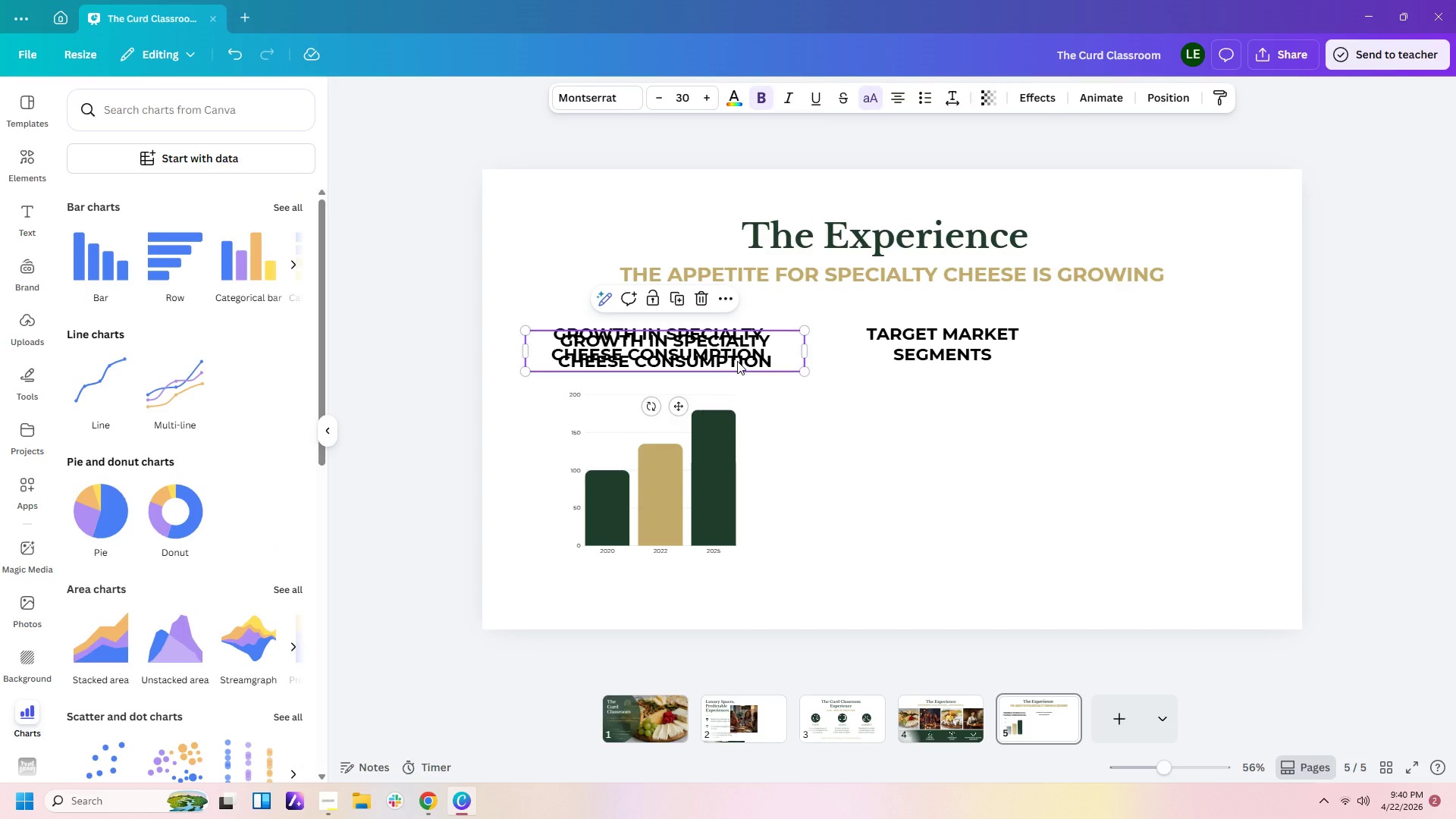 
left_click_drag(start_coordinate=[737, 361], to_coordinate=[732, 378])
 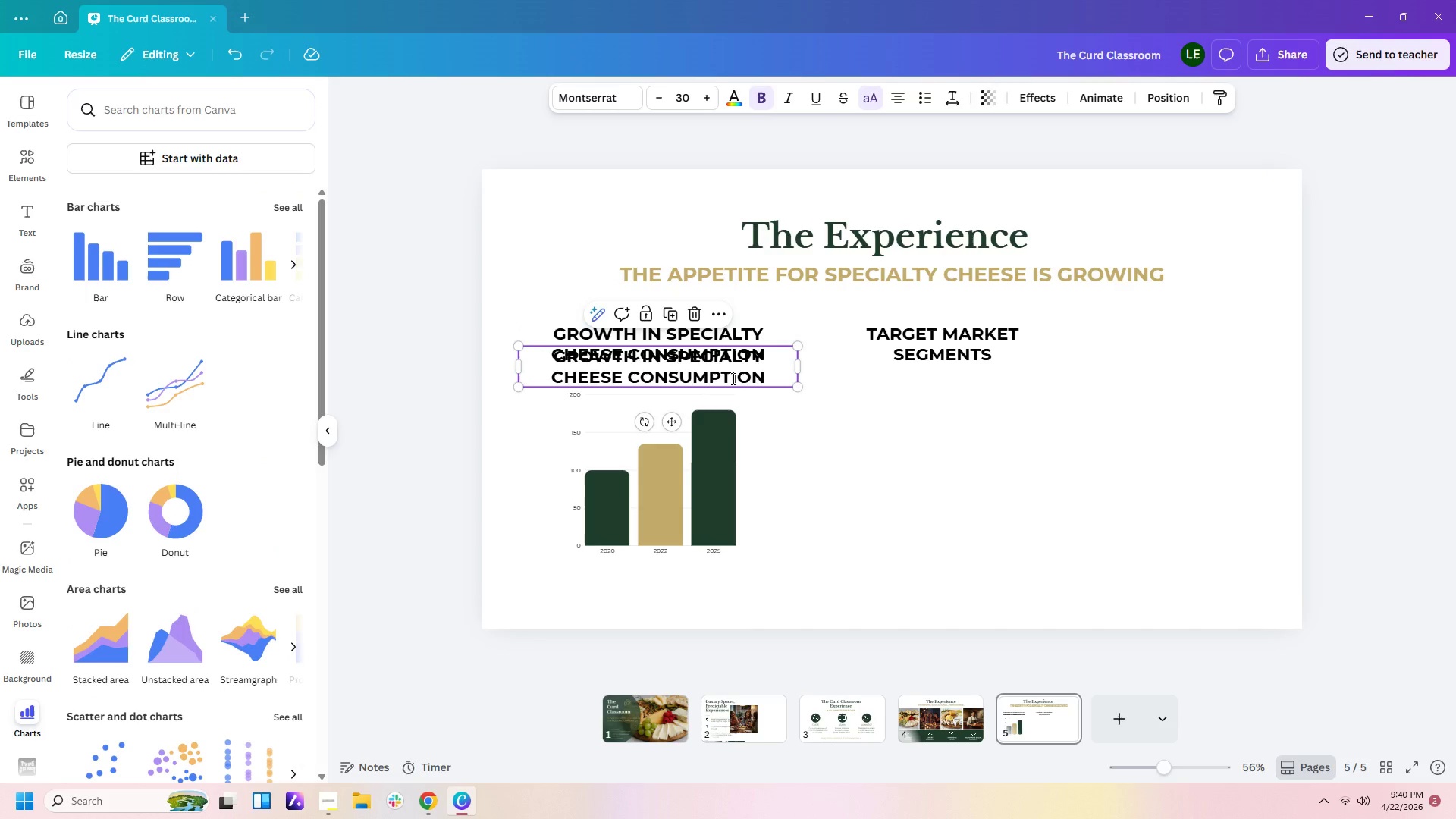 
double_click([732, 378])
 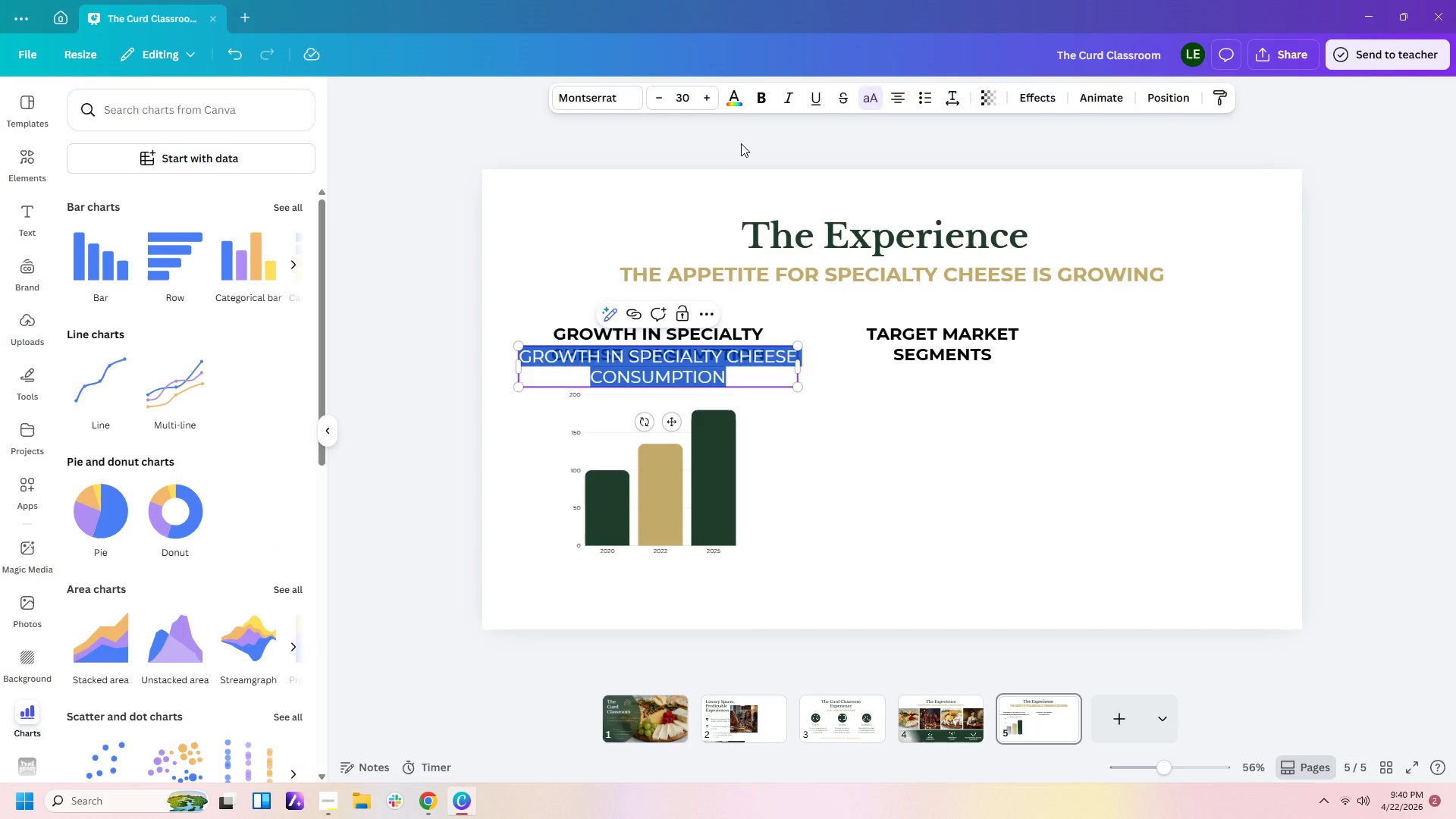 
type(Indes)
key(Backspace)
key(Backspace)
key(Backspace)
key(Backspace)
key(Backspace)
key(Backspace)
type((Index 2020=)
key(Backspace)
type( = 100))
 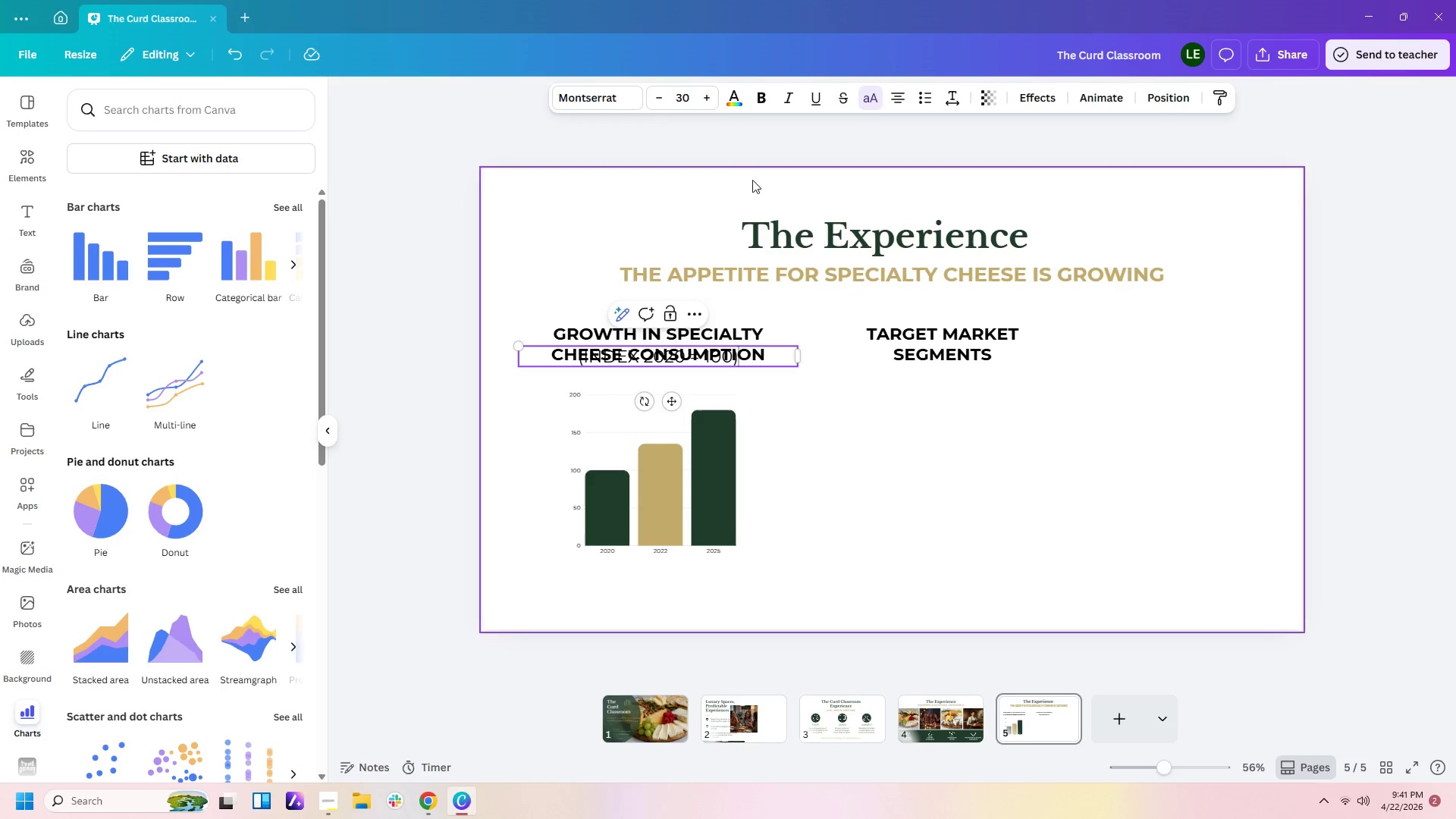 
left_click([691, 102])
 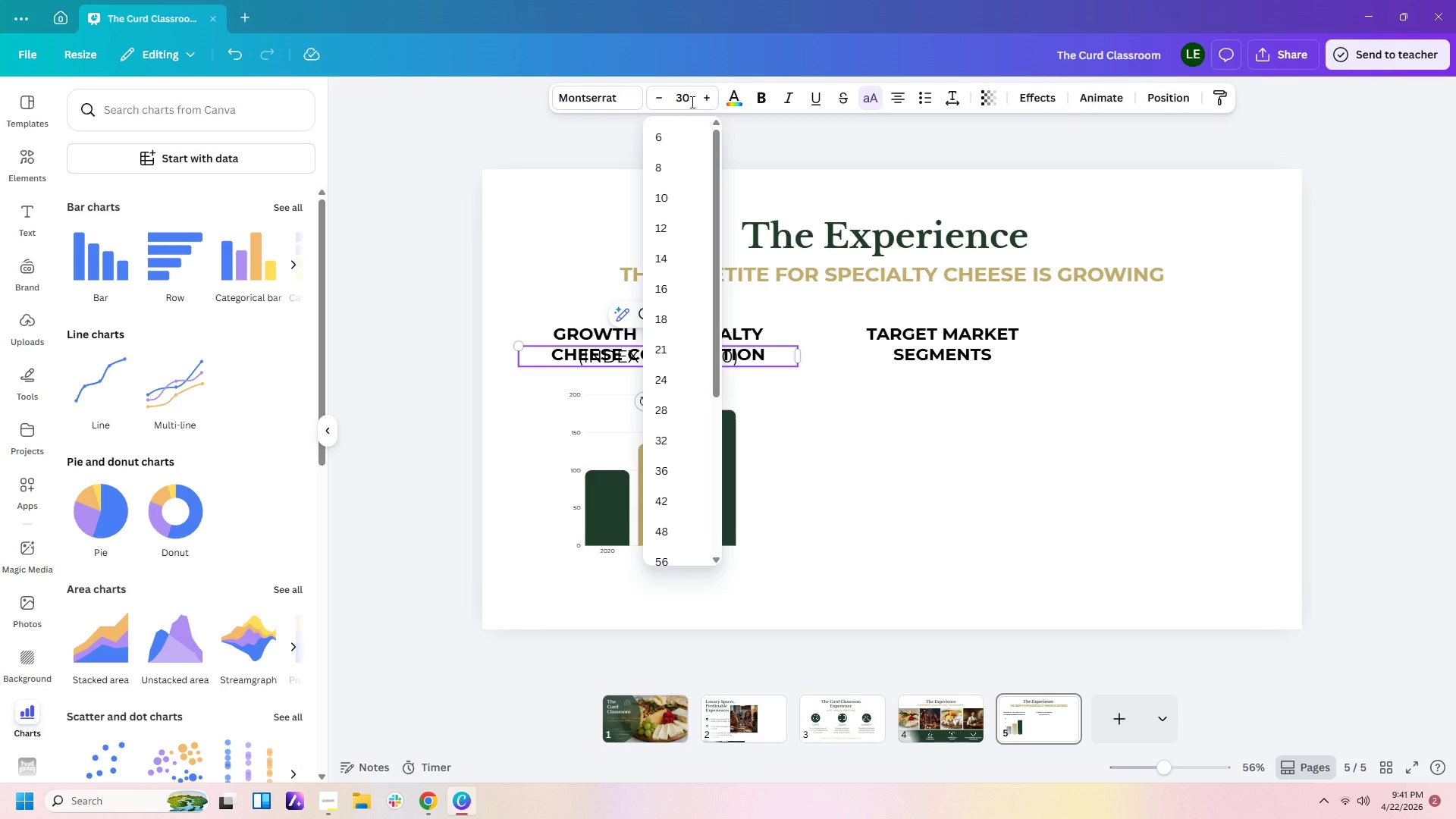 
key(Backspace)
 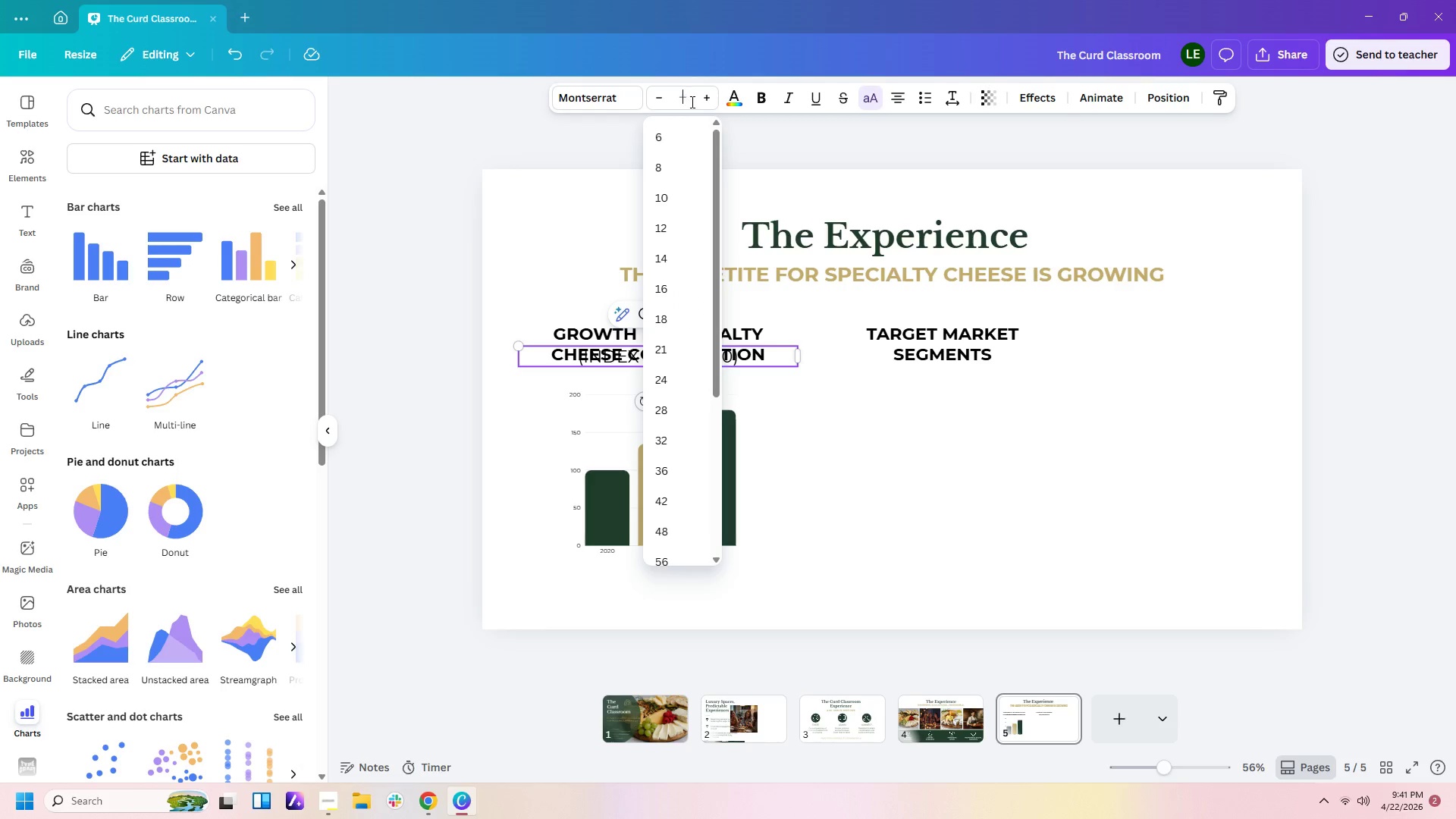 
key(Backspace)
 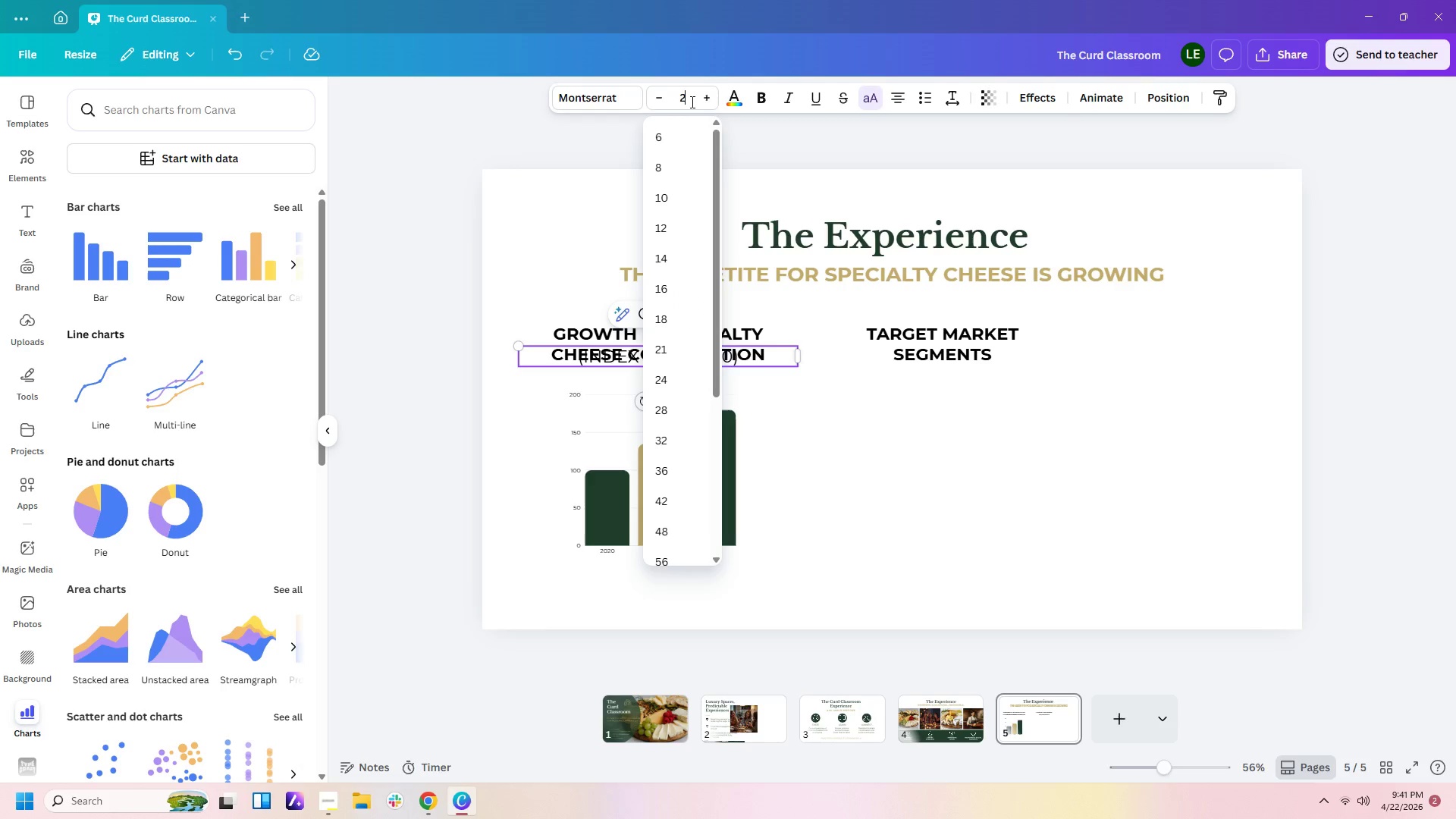 
key(Numpad2)
 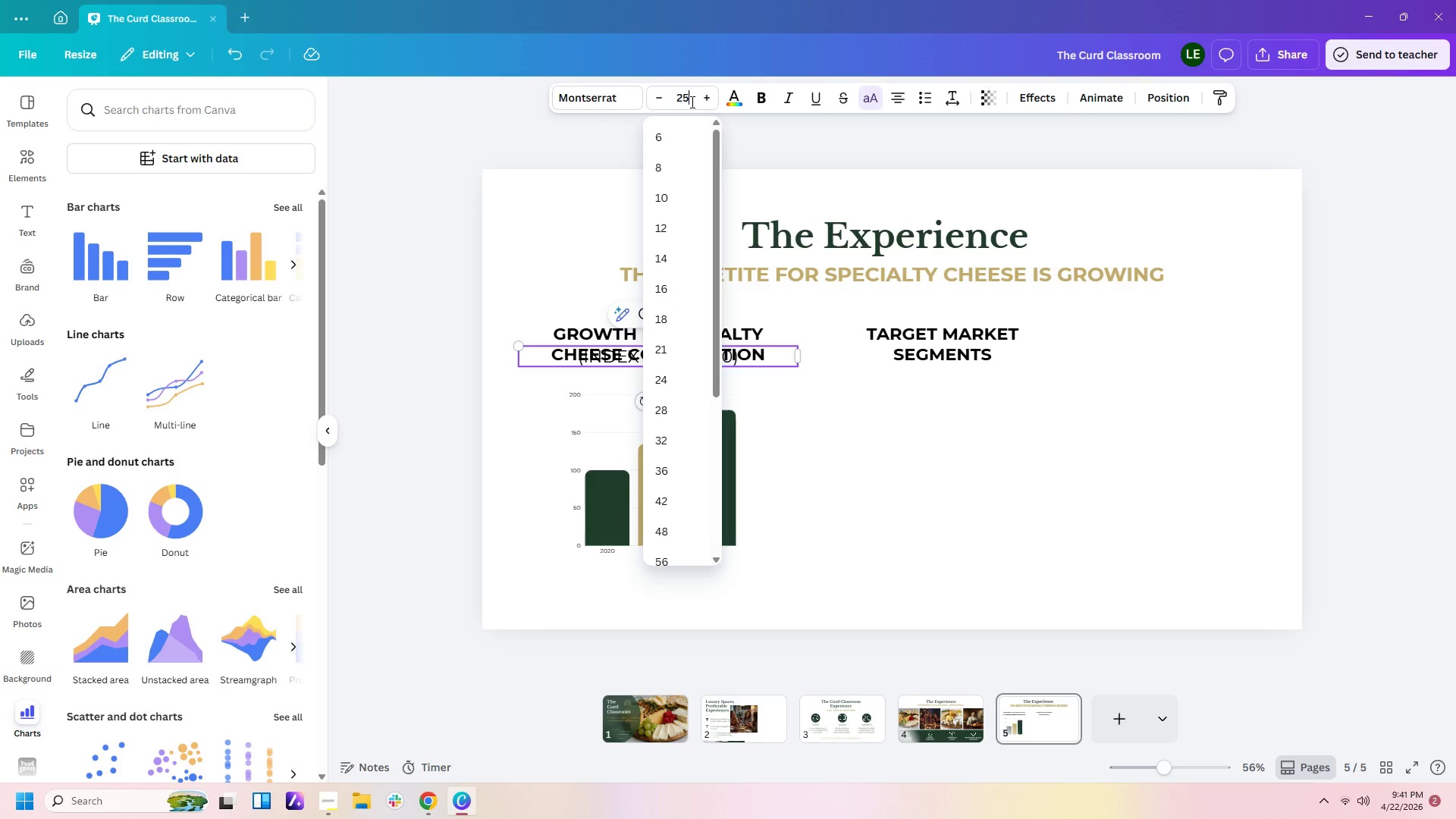 
key(Numpad5)
 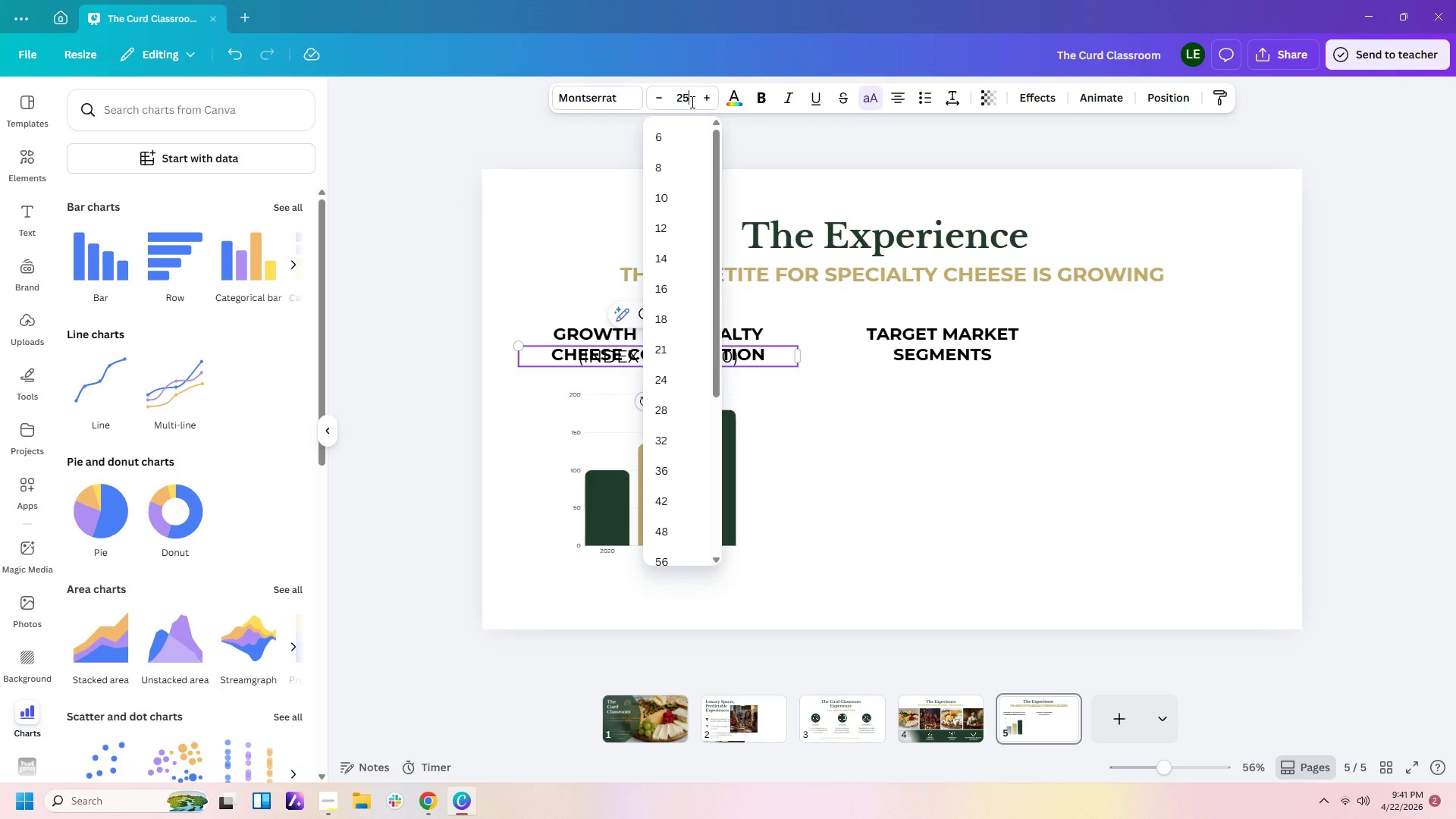 
key(Enter)
 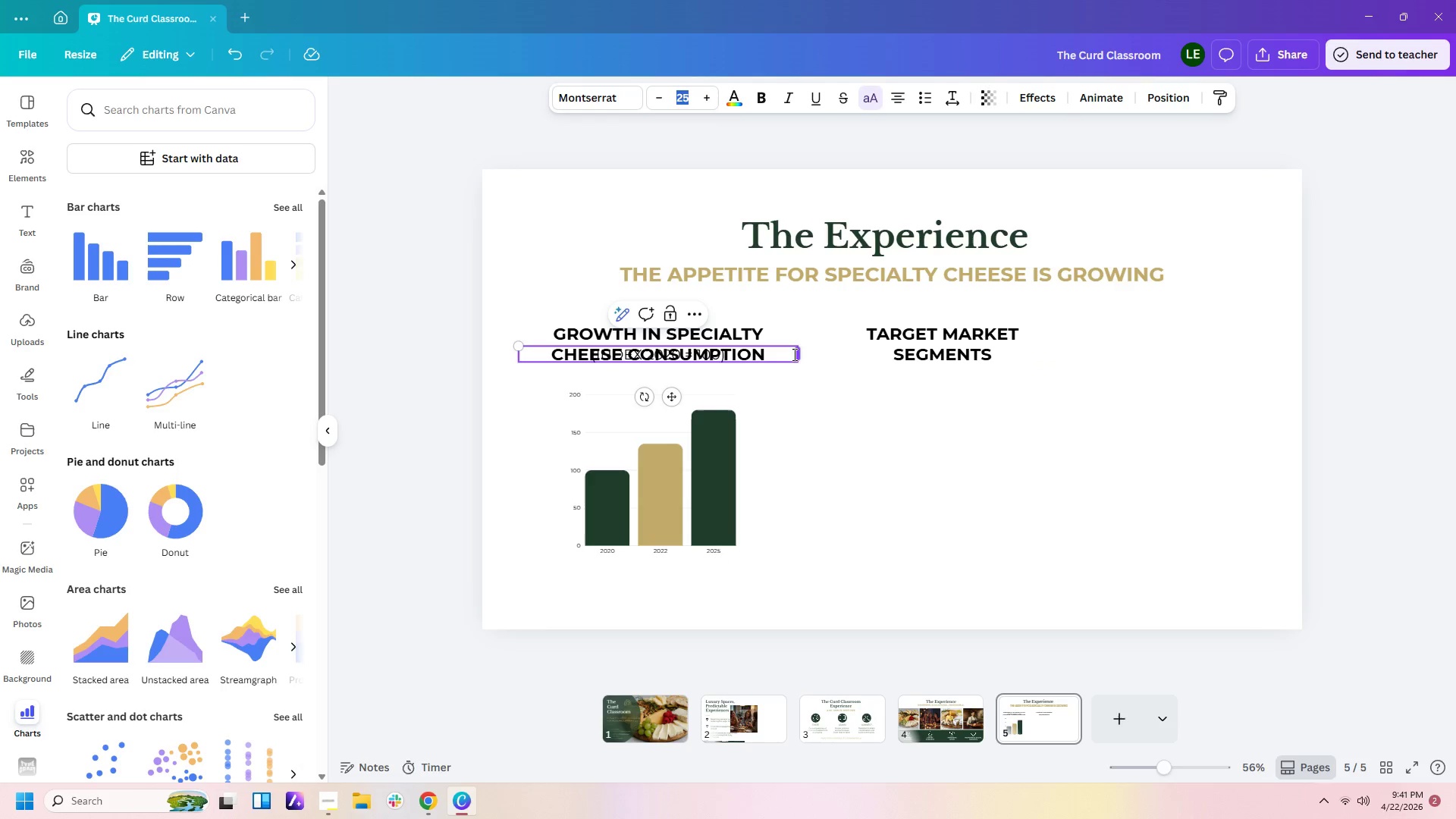 
left_click_drag(start_coordinate=[797, 354], to_coordinate=[713, 355])
 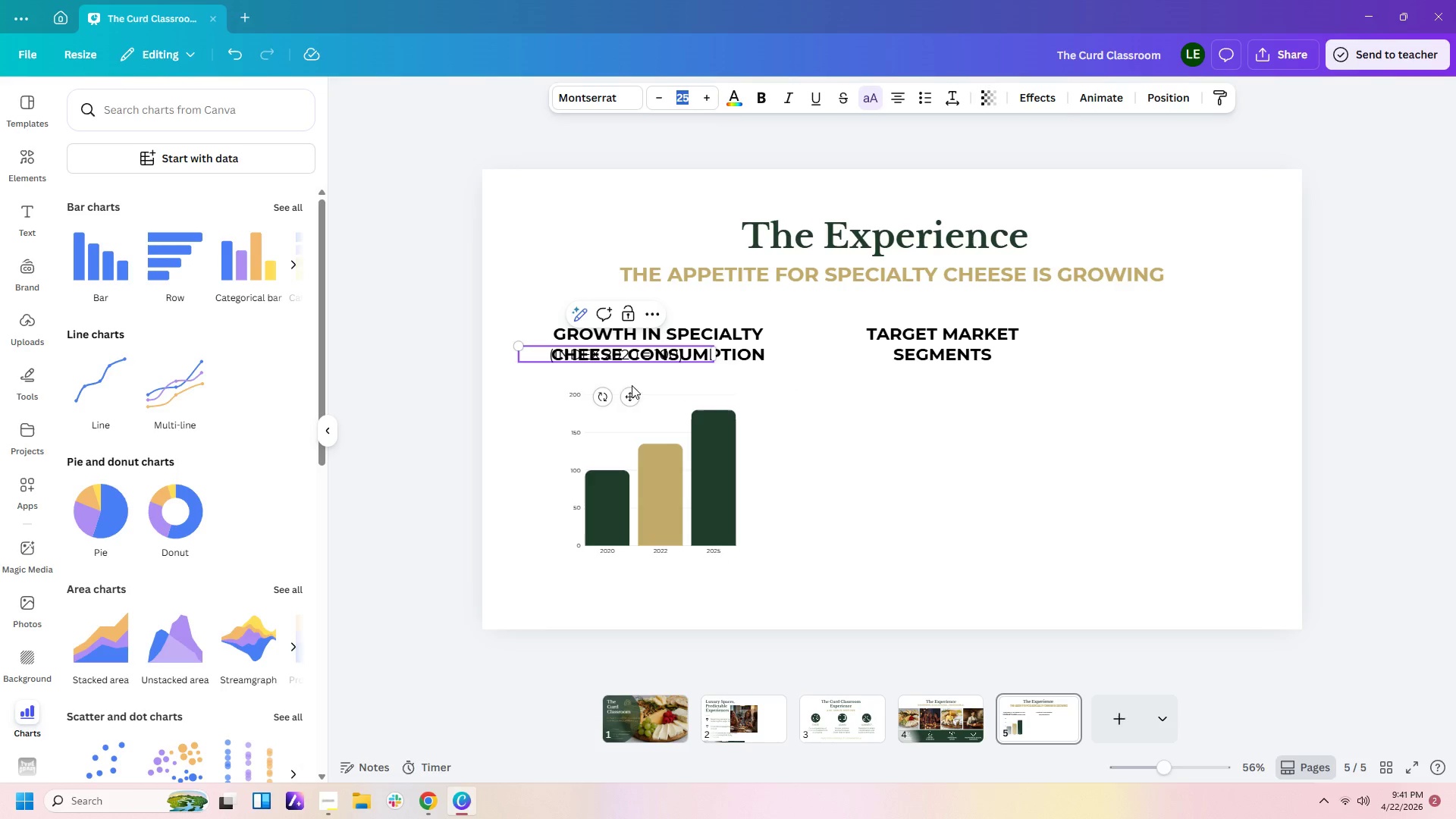 
left_click_drag(start_coordinate=[631, 398], to_coordinate=[673, 418])
 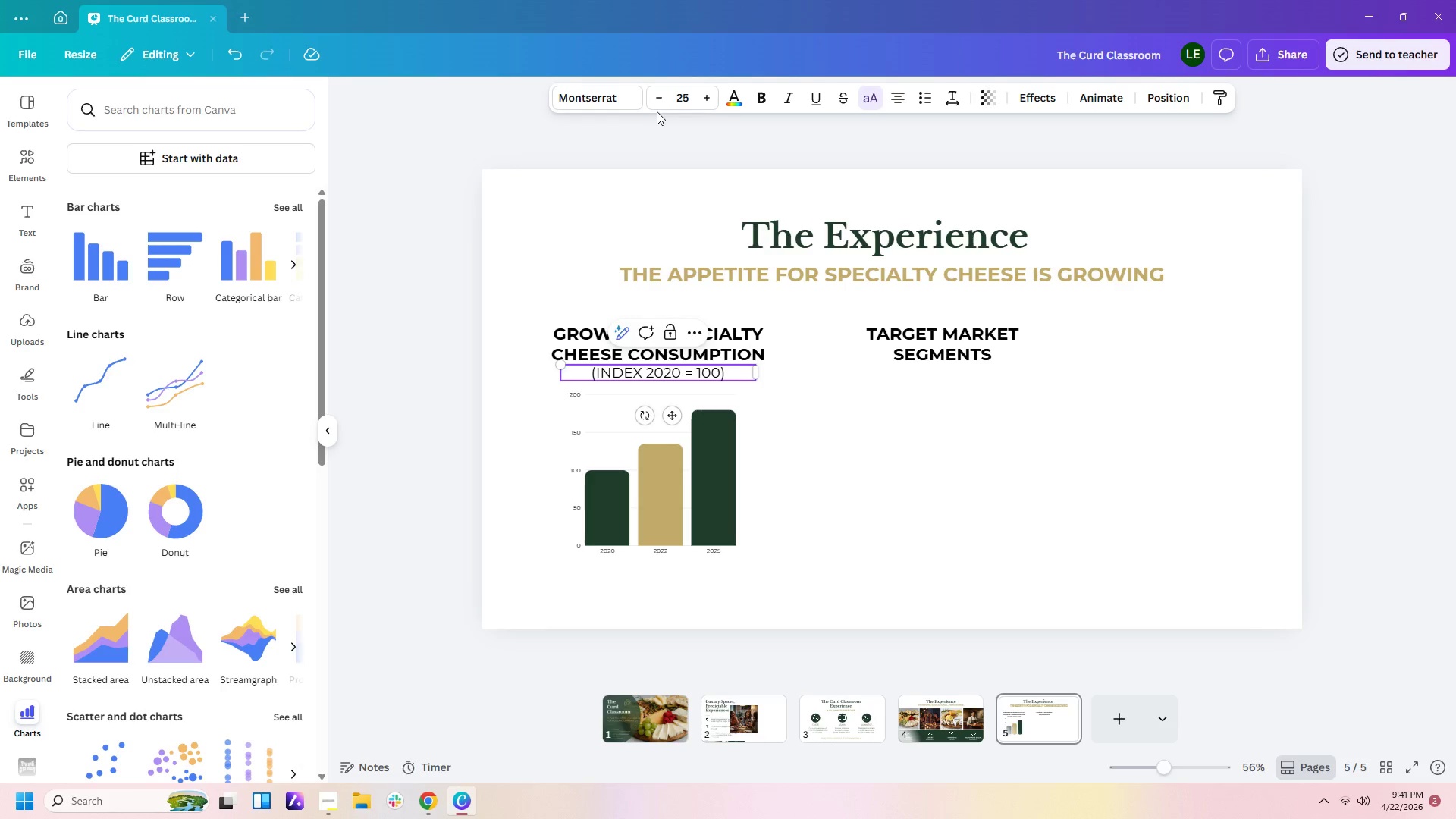 
double_click([656, 107])
 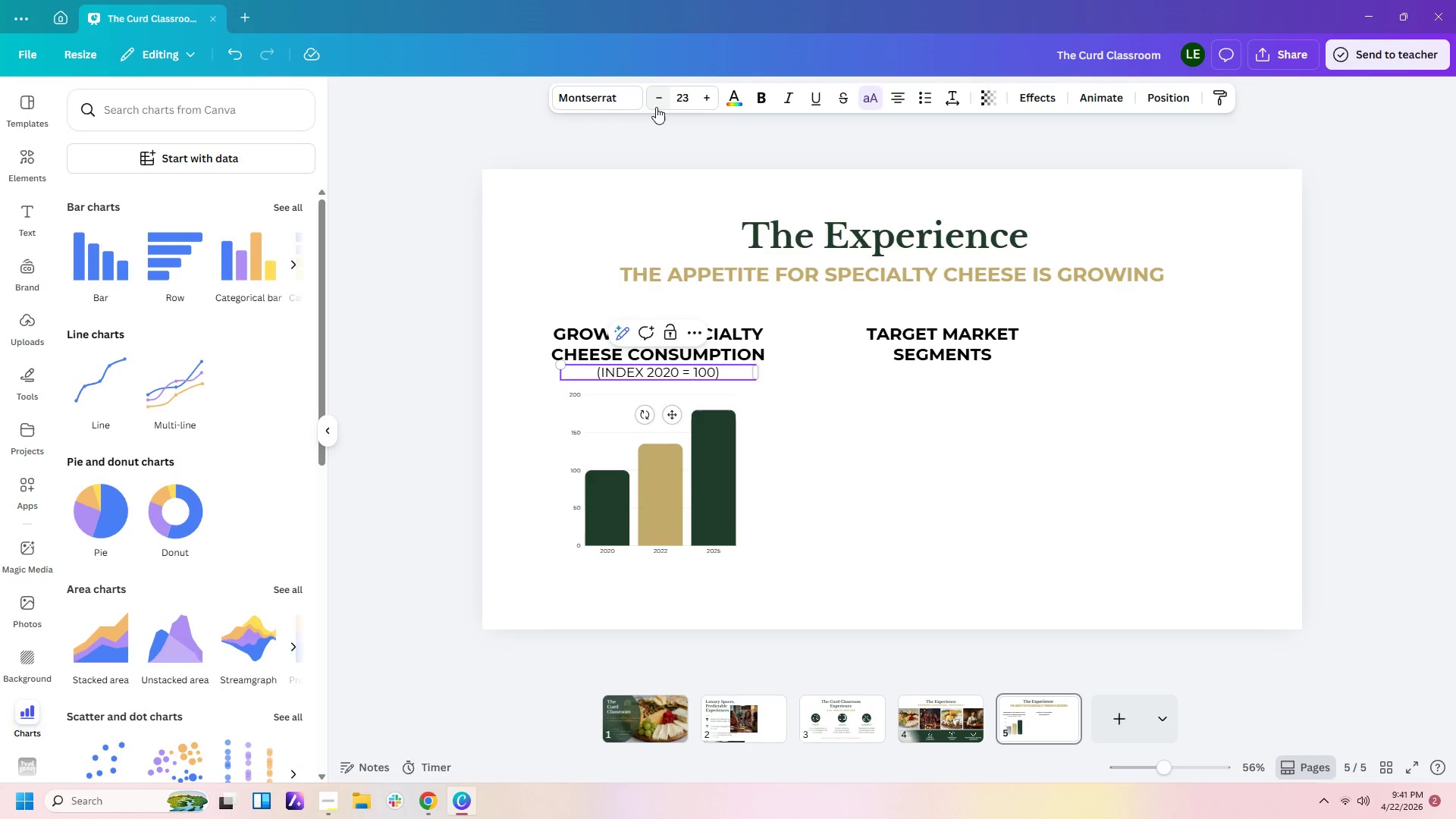 
triple_click([656, 107])
 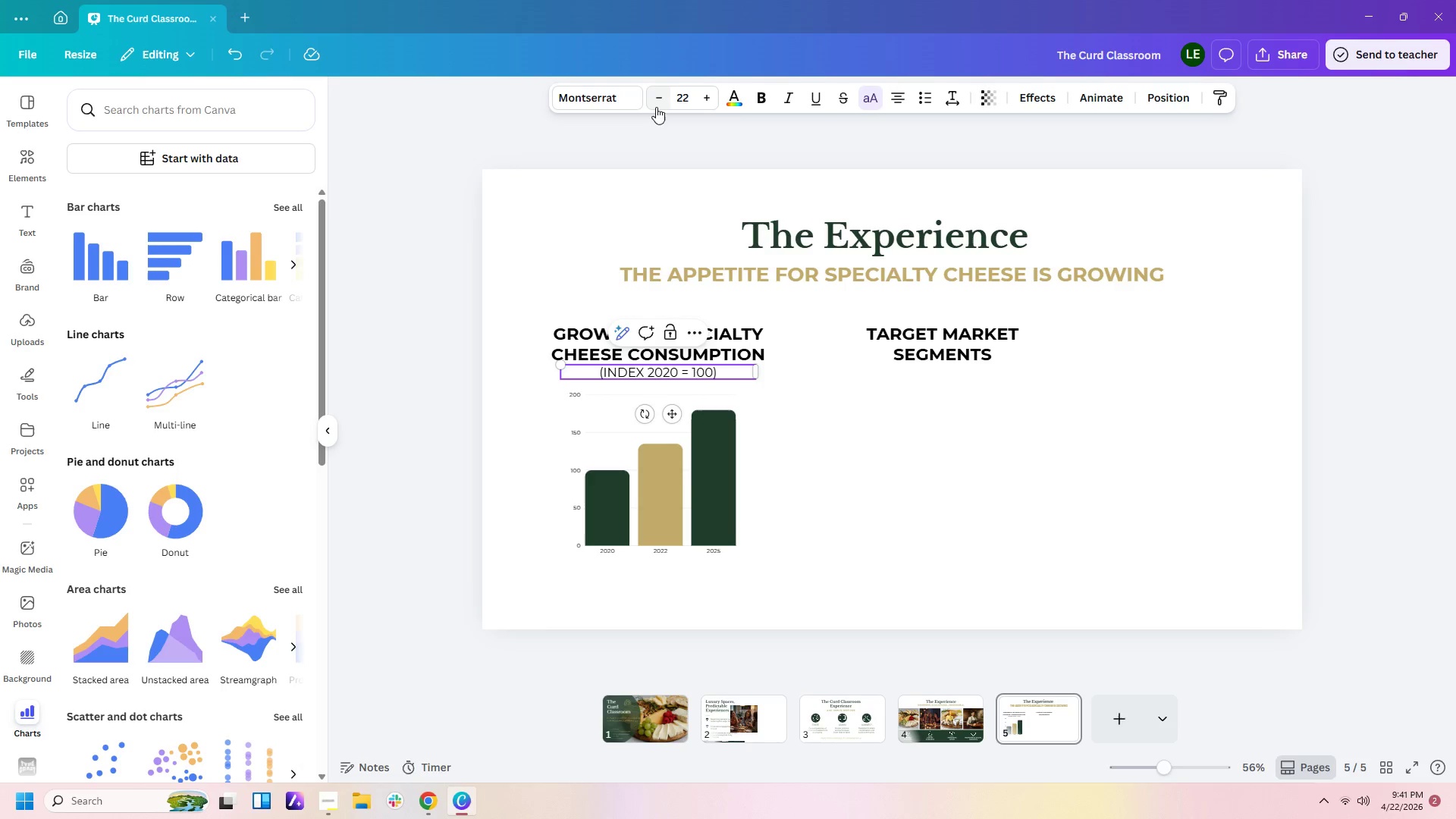 
triple_click([656, 107])
 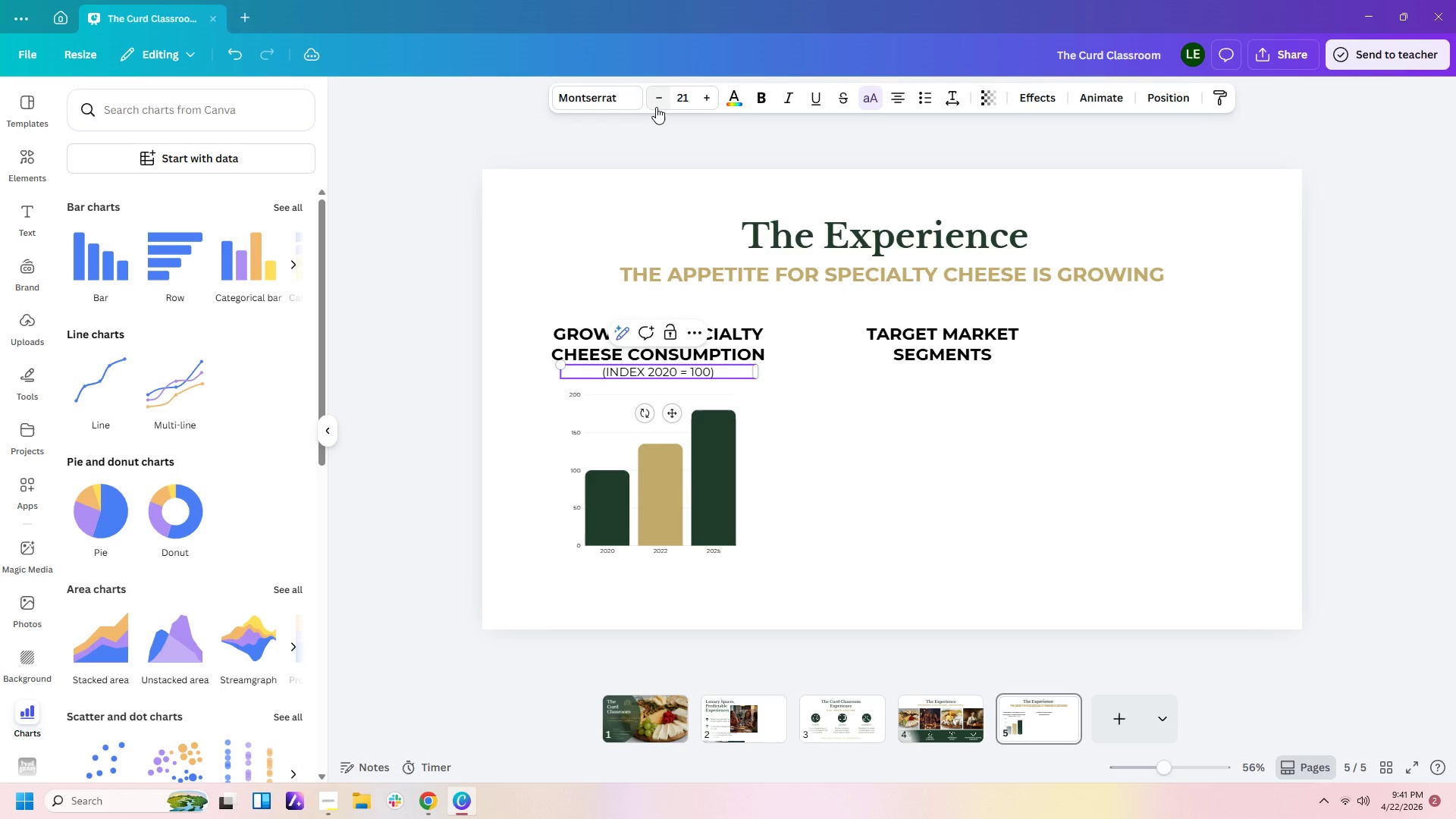 
triple_click([656, 107])
 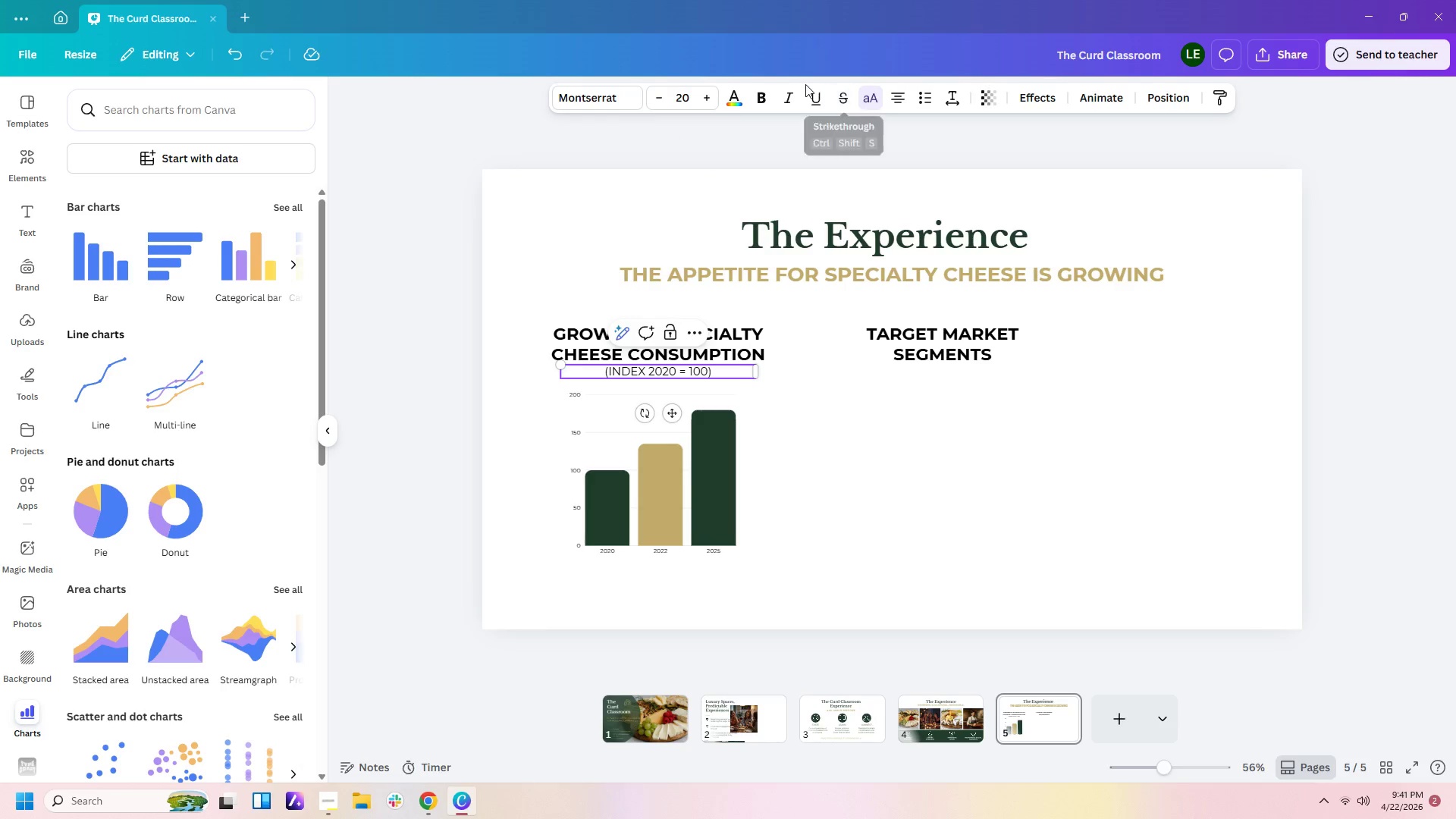 
left_click([874, 100])
 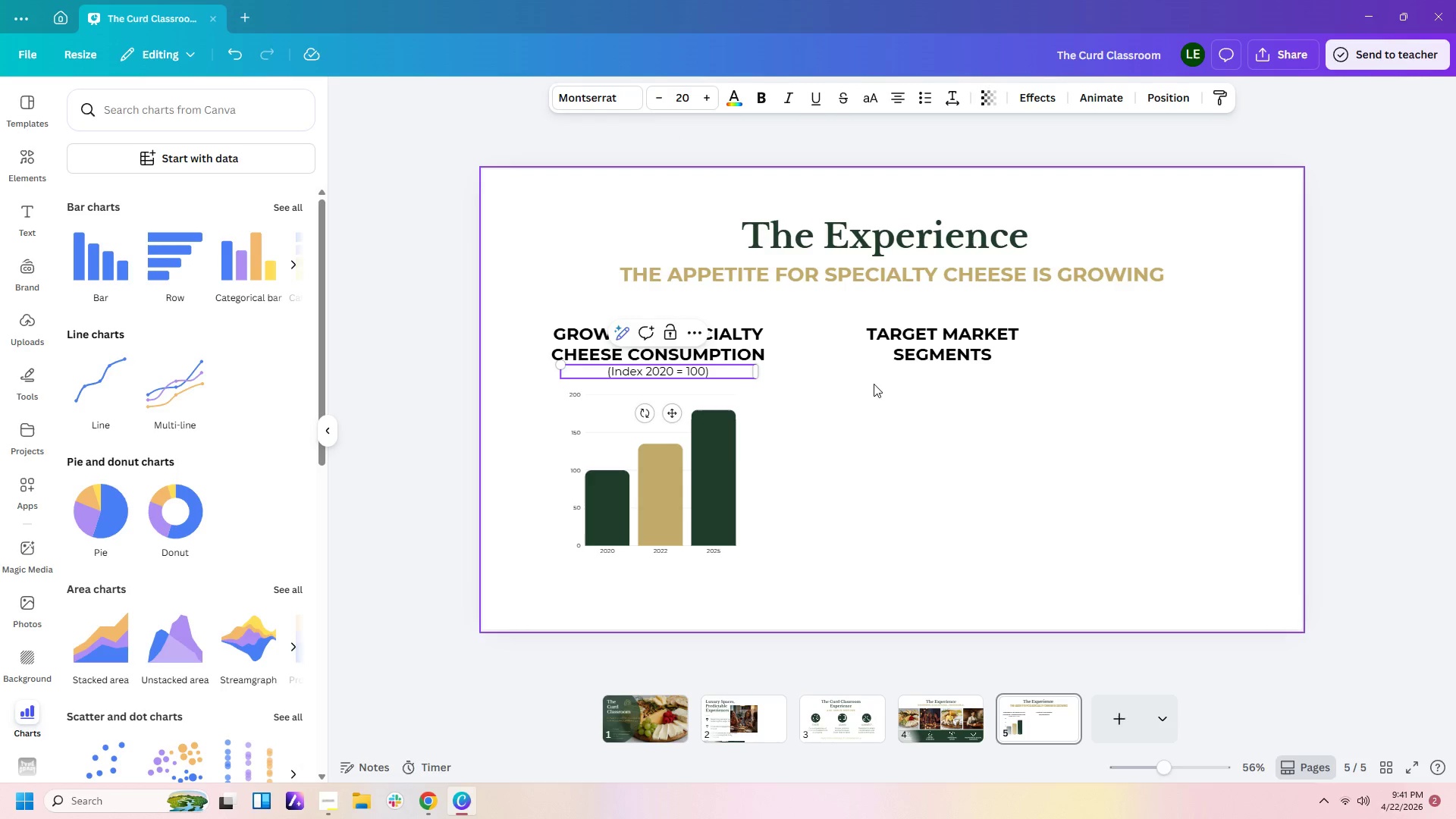 
left_click([830, 419])
 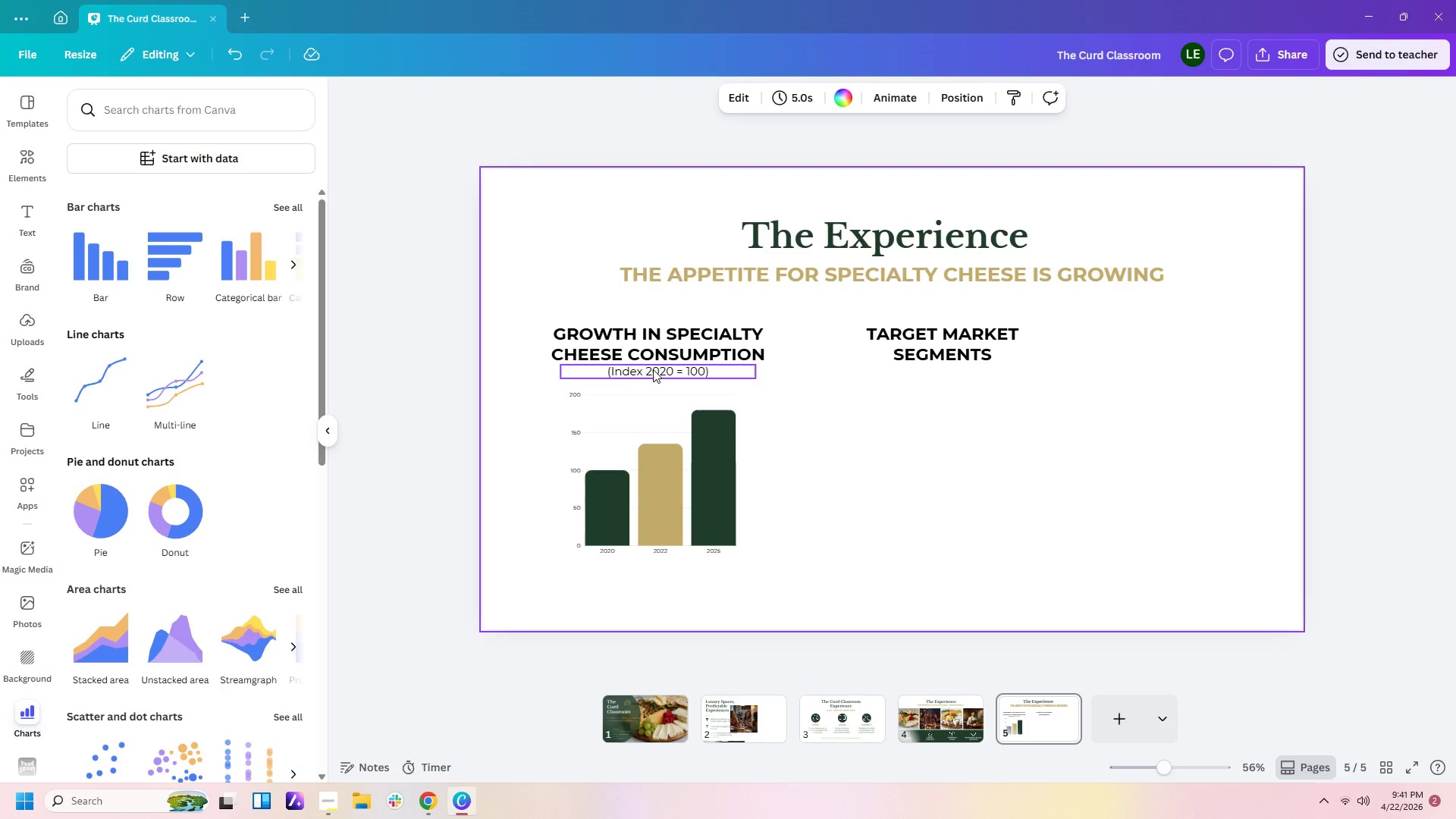 
left_click([651, 369])
 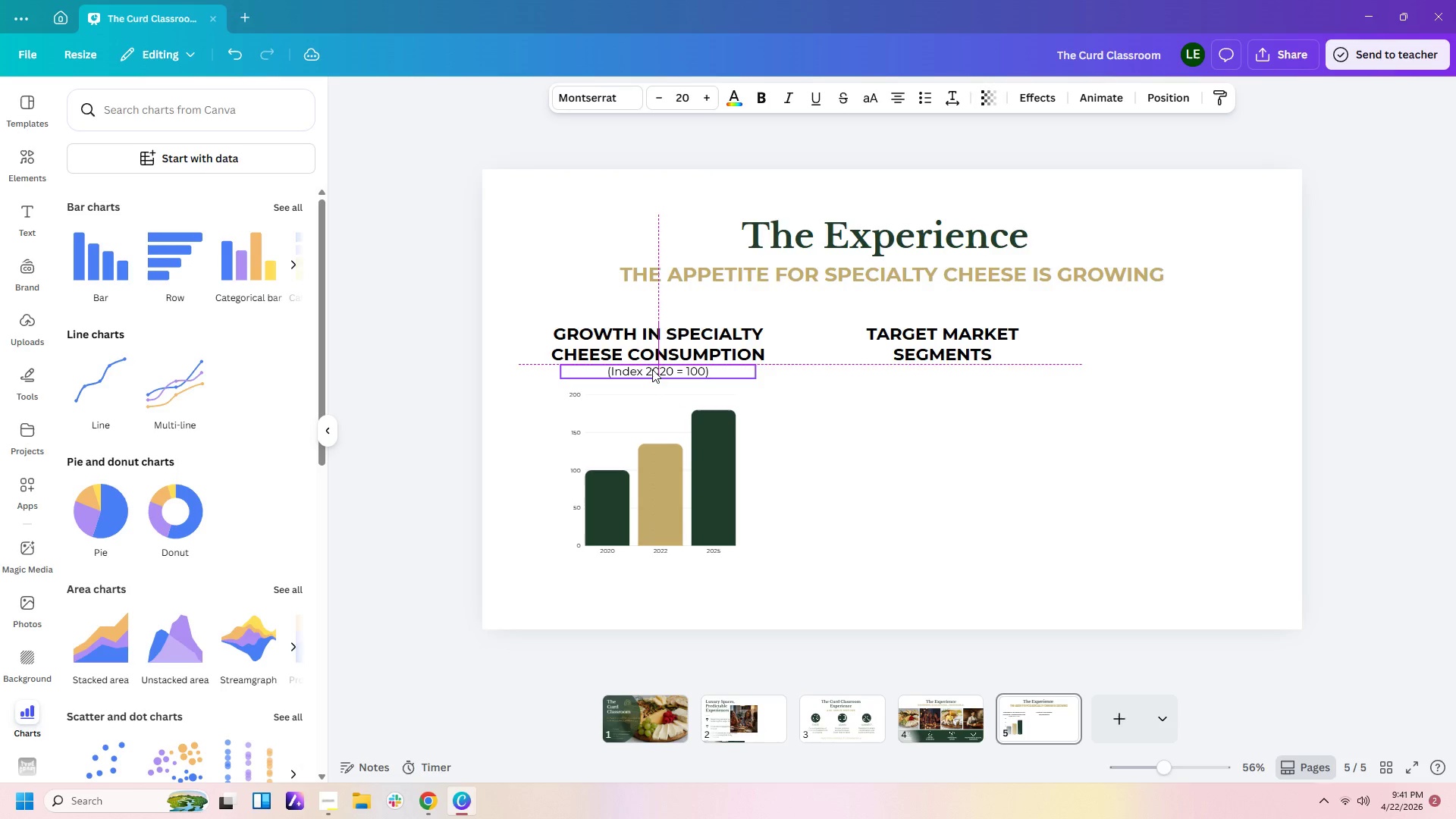 
left_click([578, 334])
 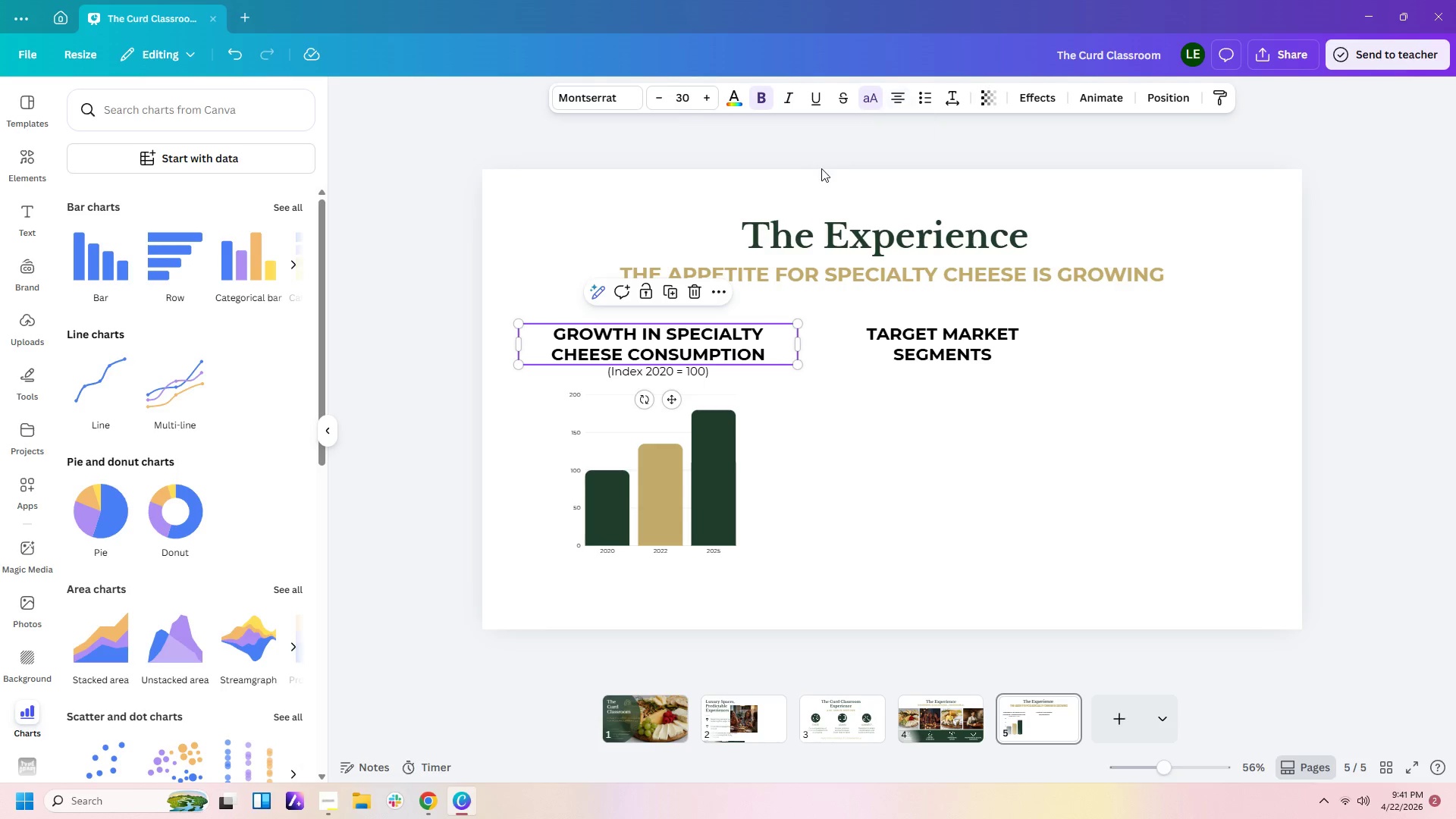 
left_click([854, 366])
 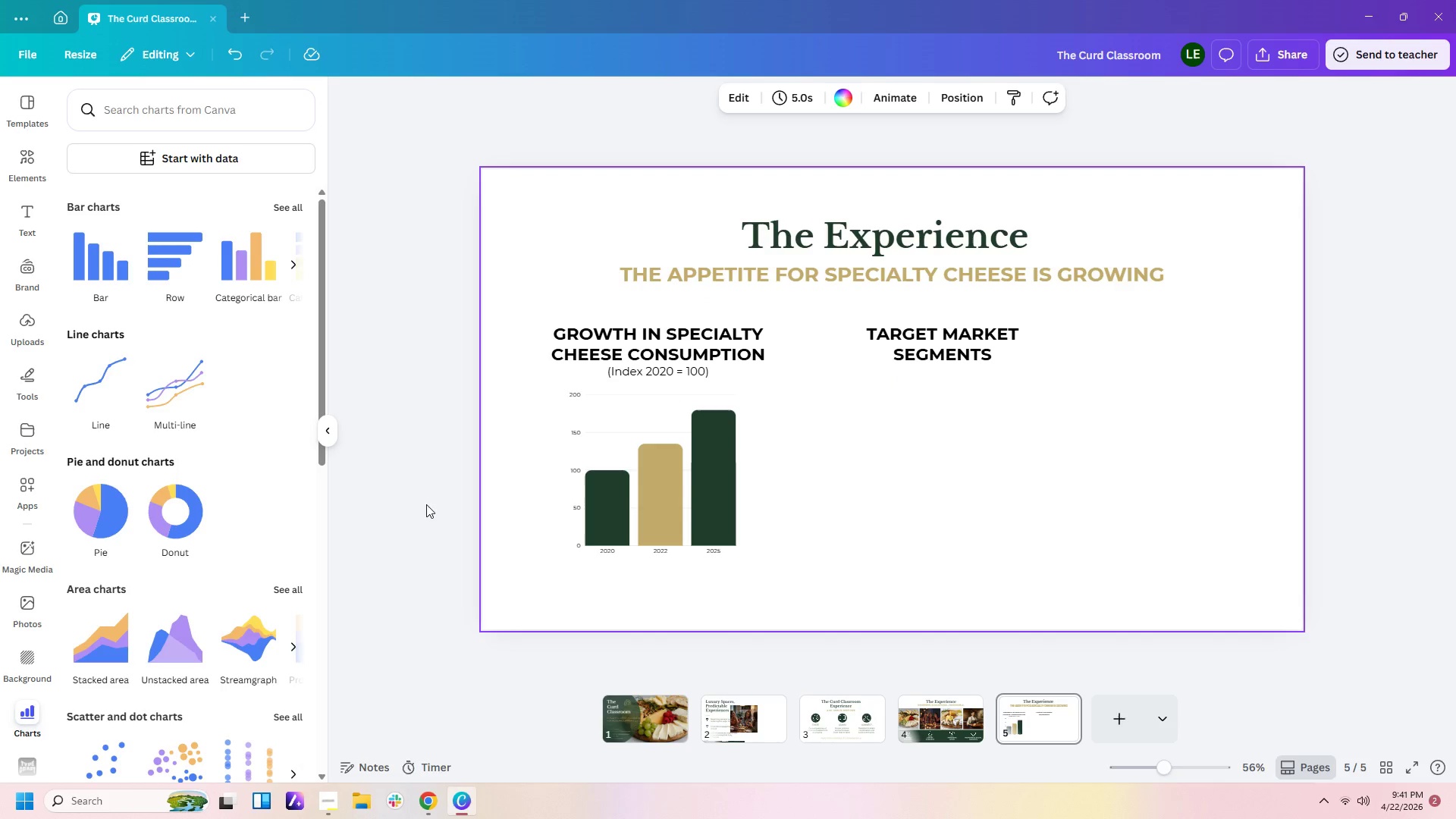 
left_click([86, 507])
 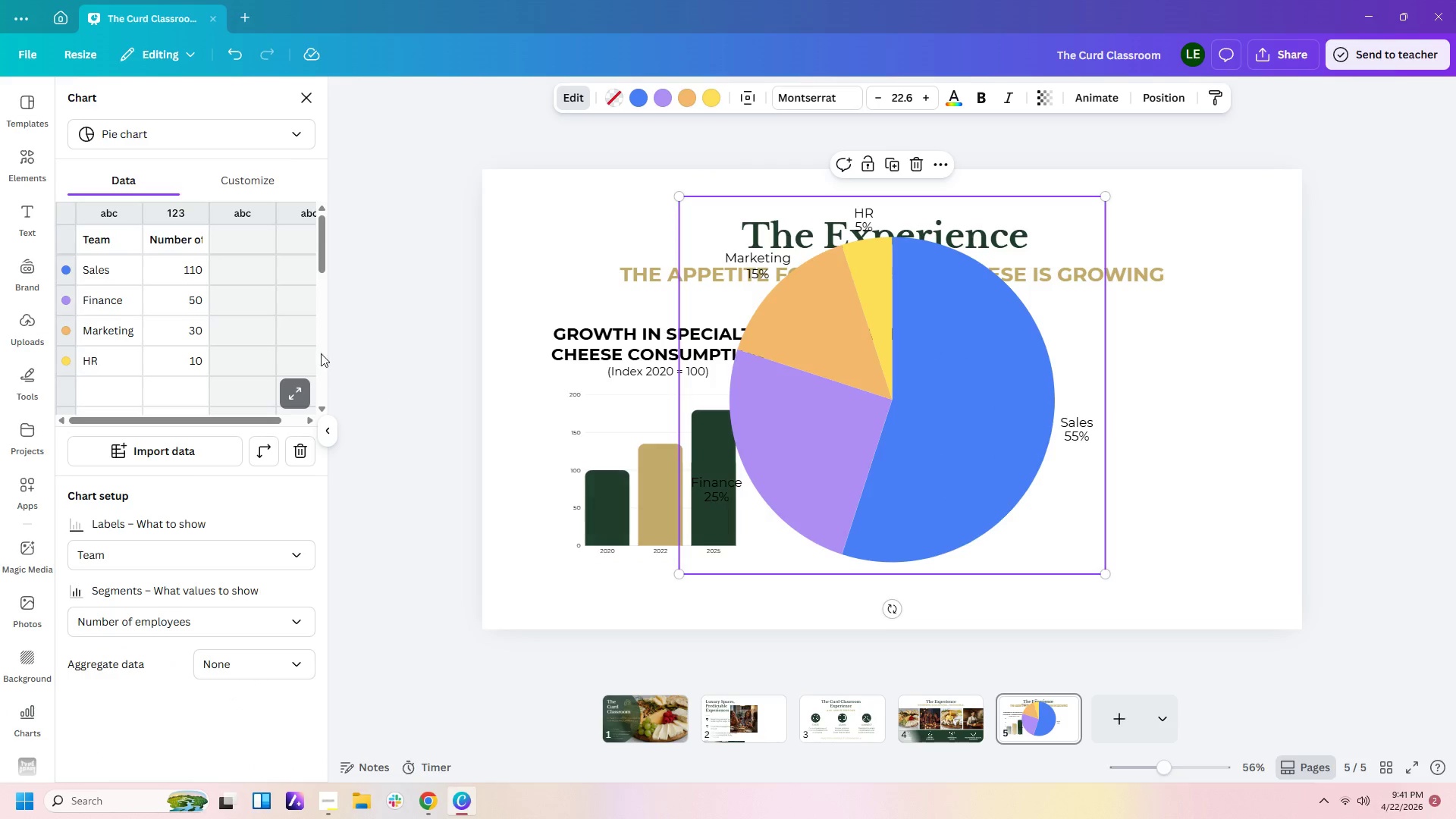 
left_click([187, 268])
 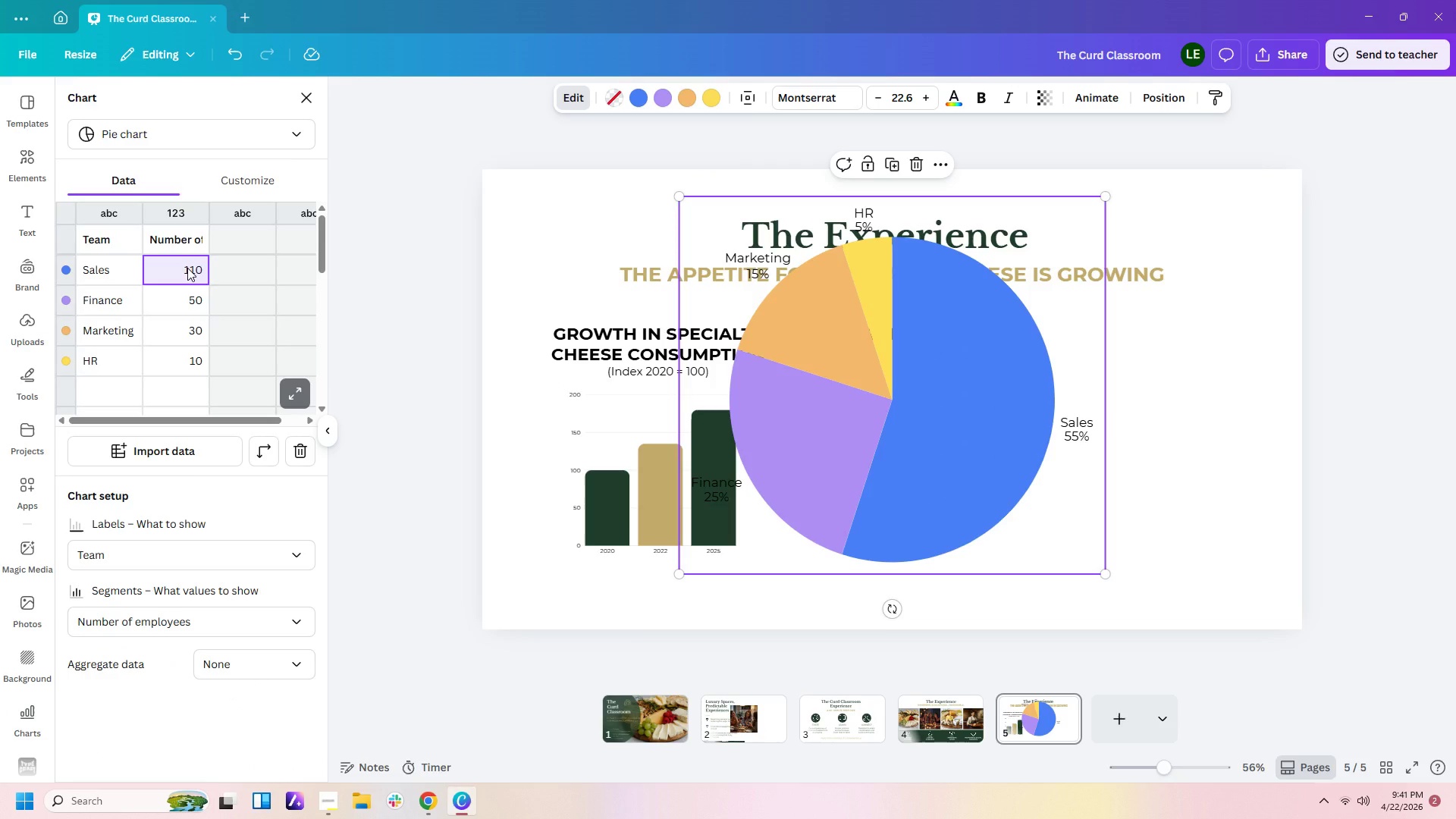 
key(Numpad4)
 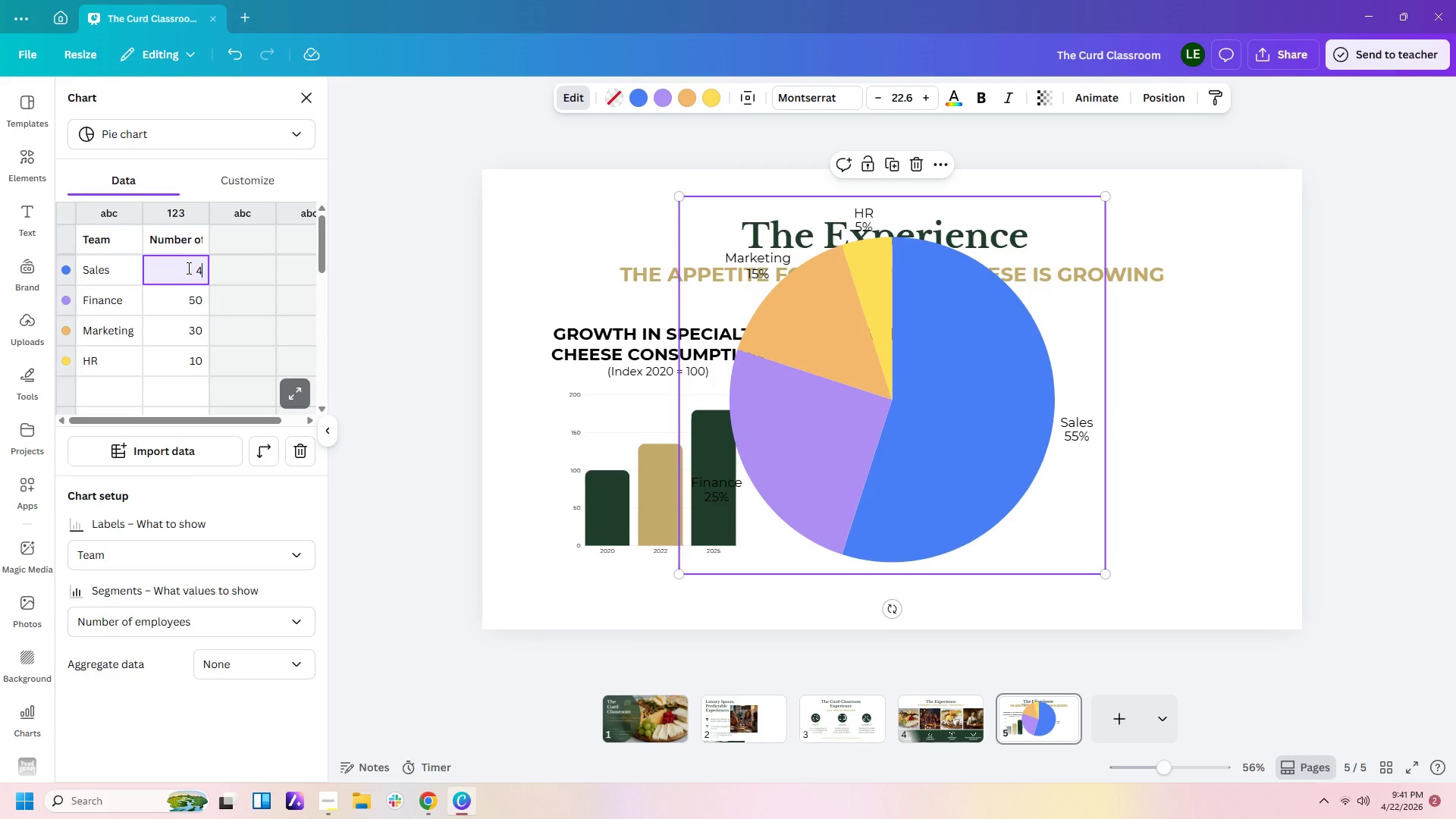 
key(Numpad5)
 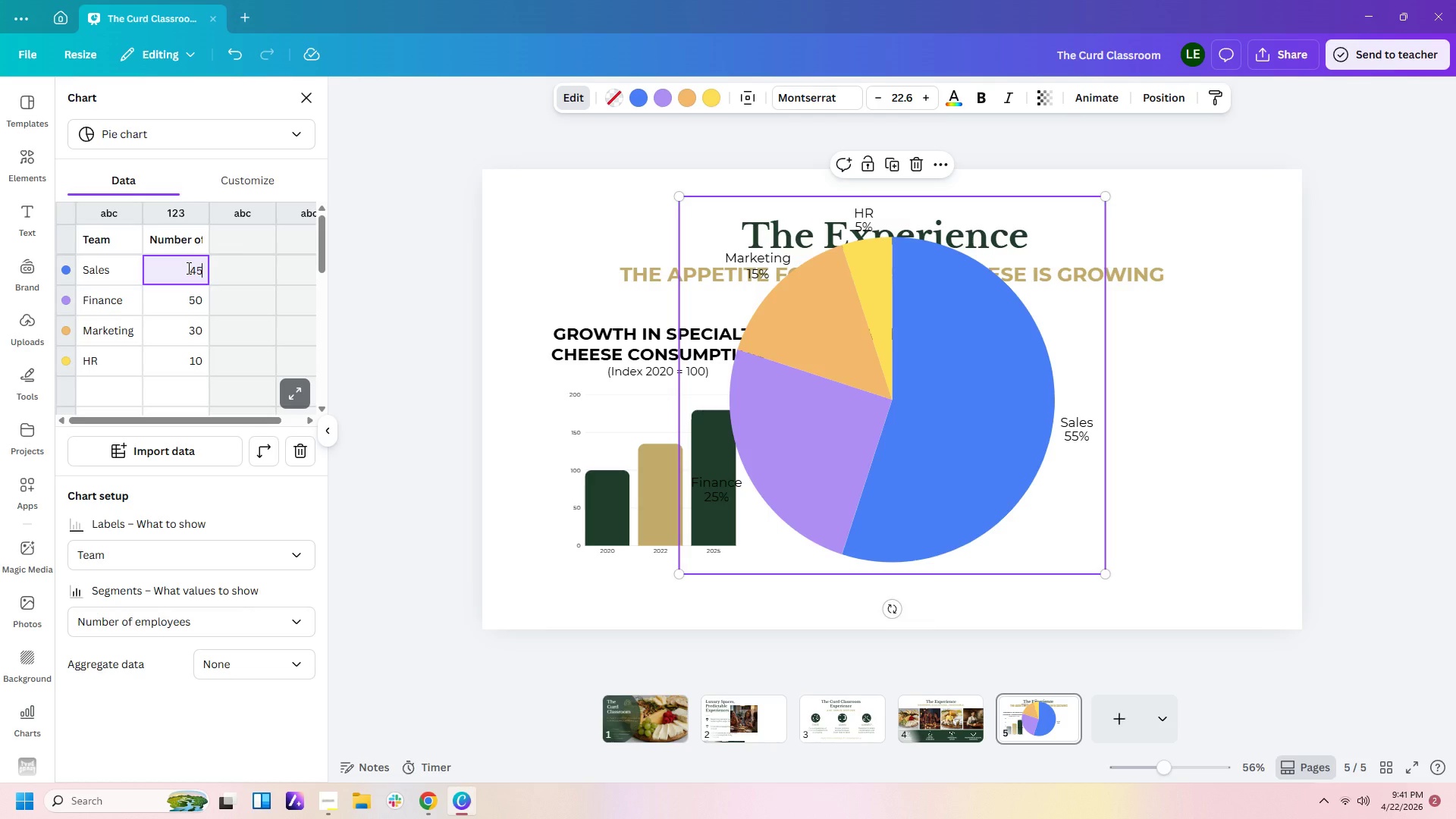 
key(Enter)
 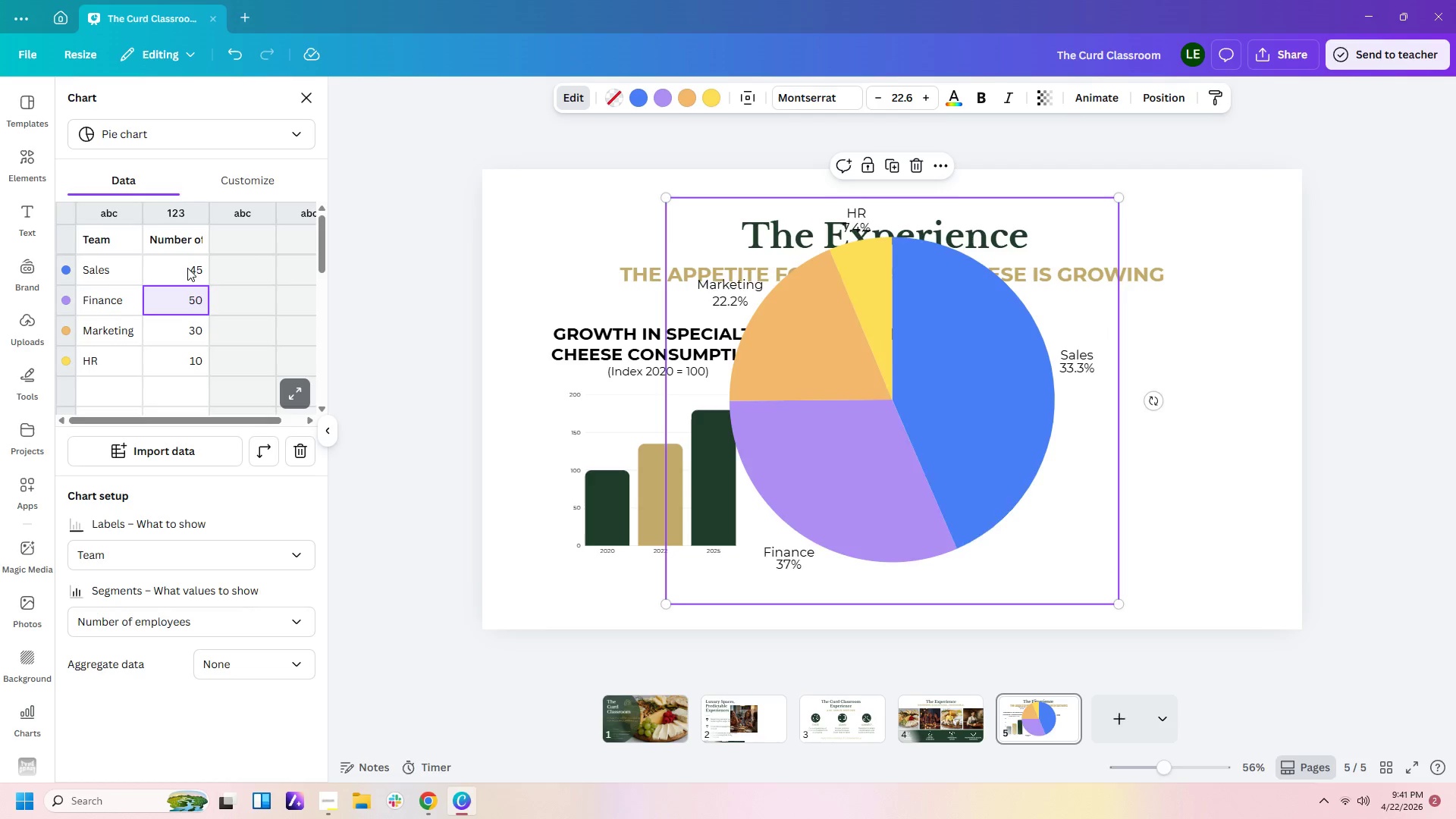 
key(Numpad3)
 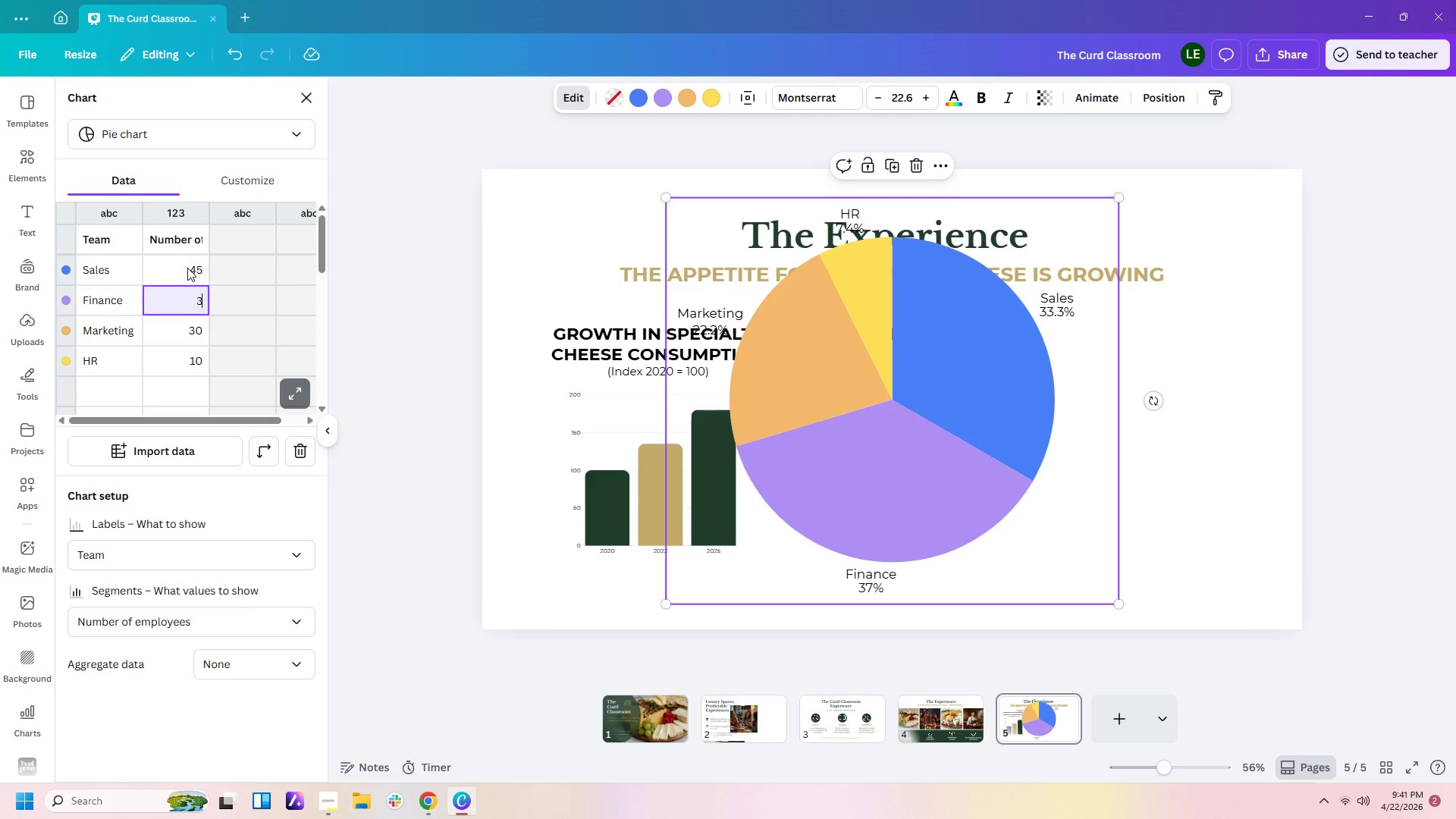 
key(Numpad5)
 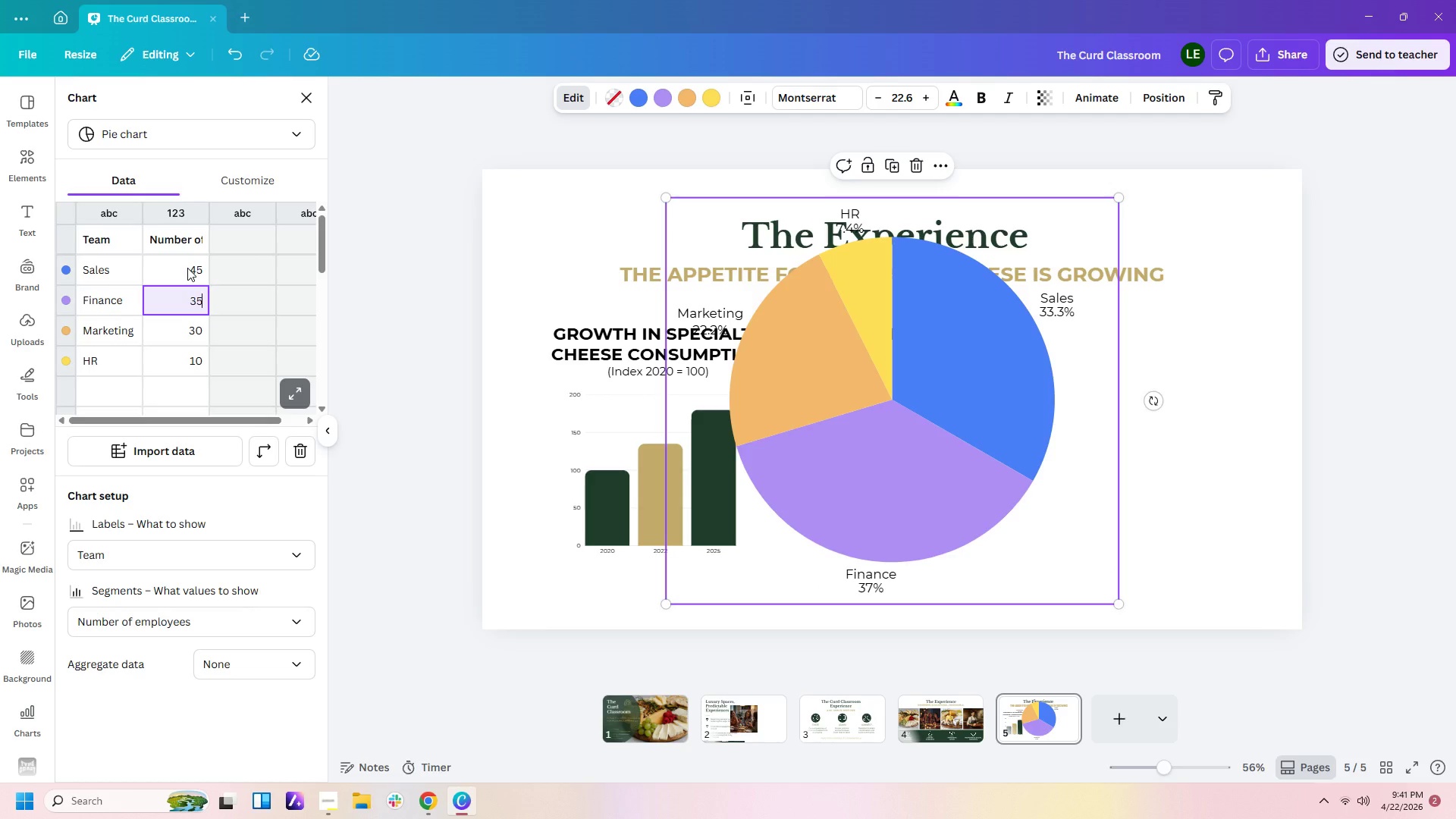 
key(Enter)
 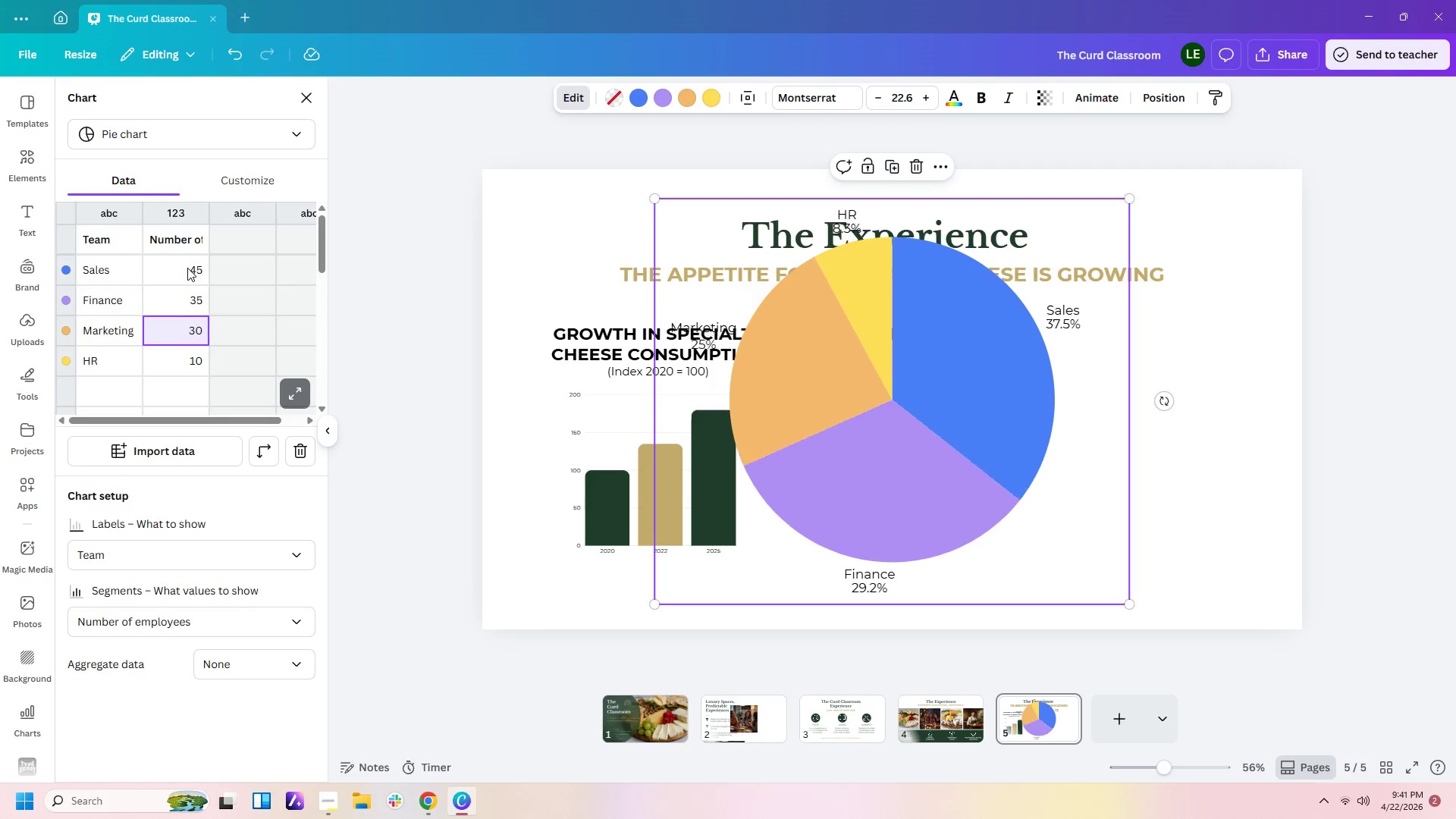 
key(Numpad2)
 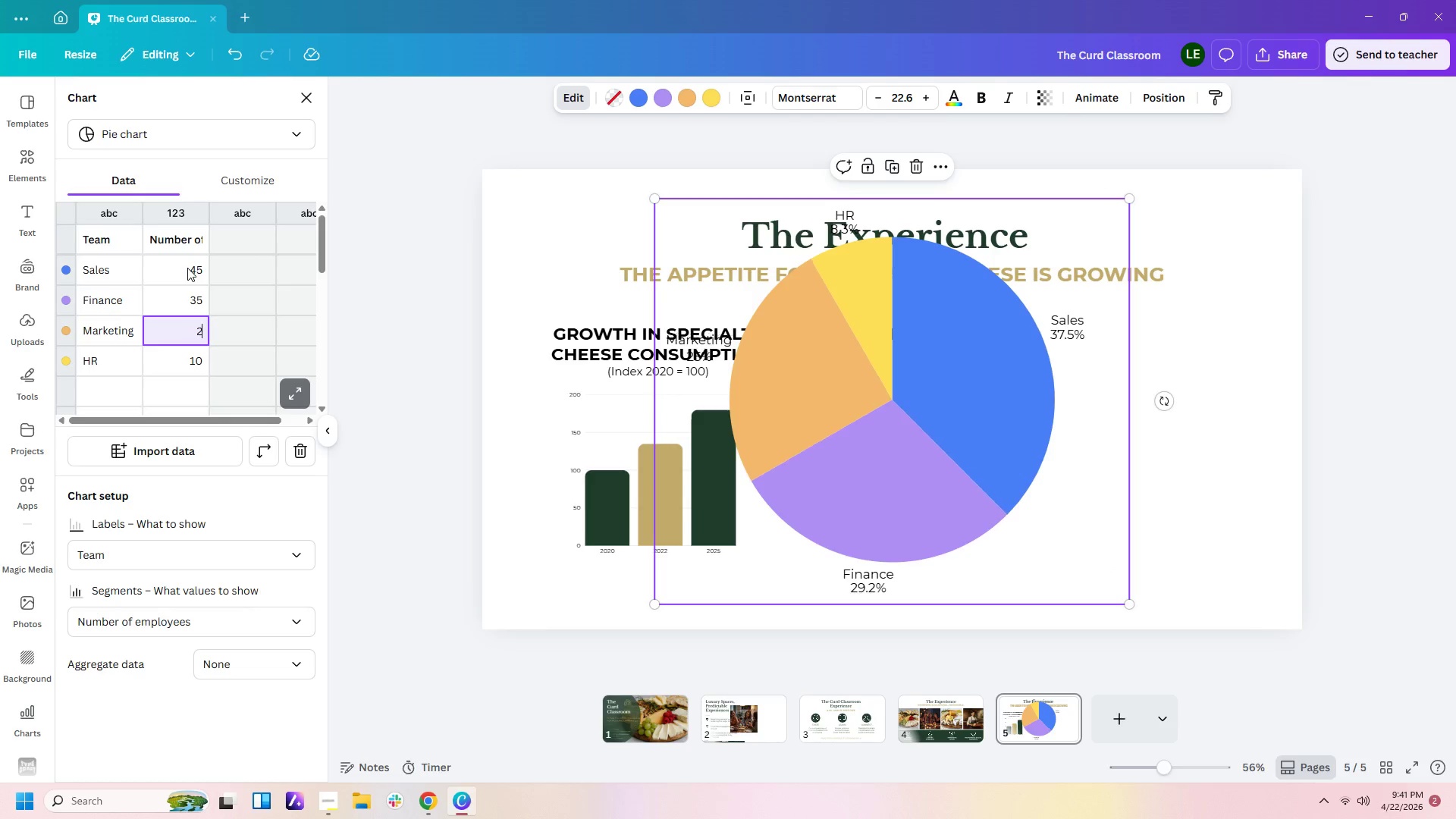 
key(Numpad0)
 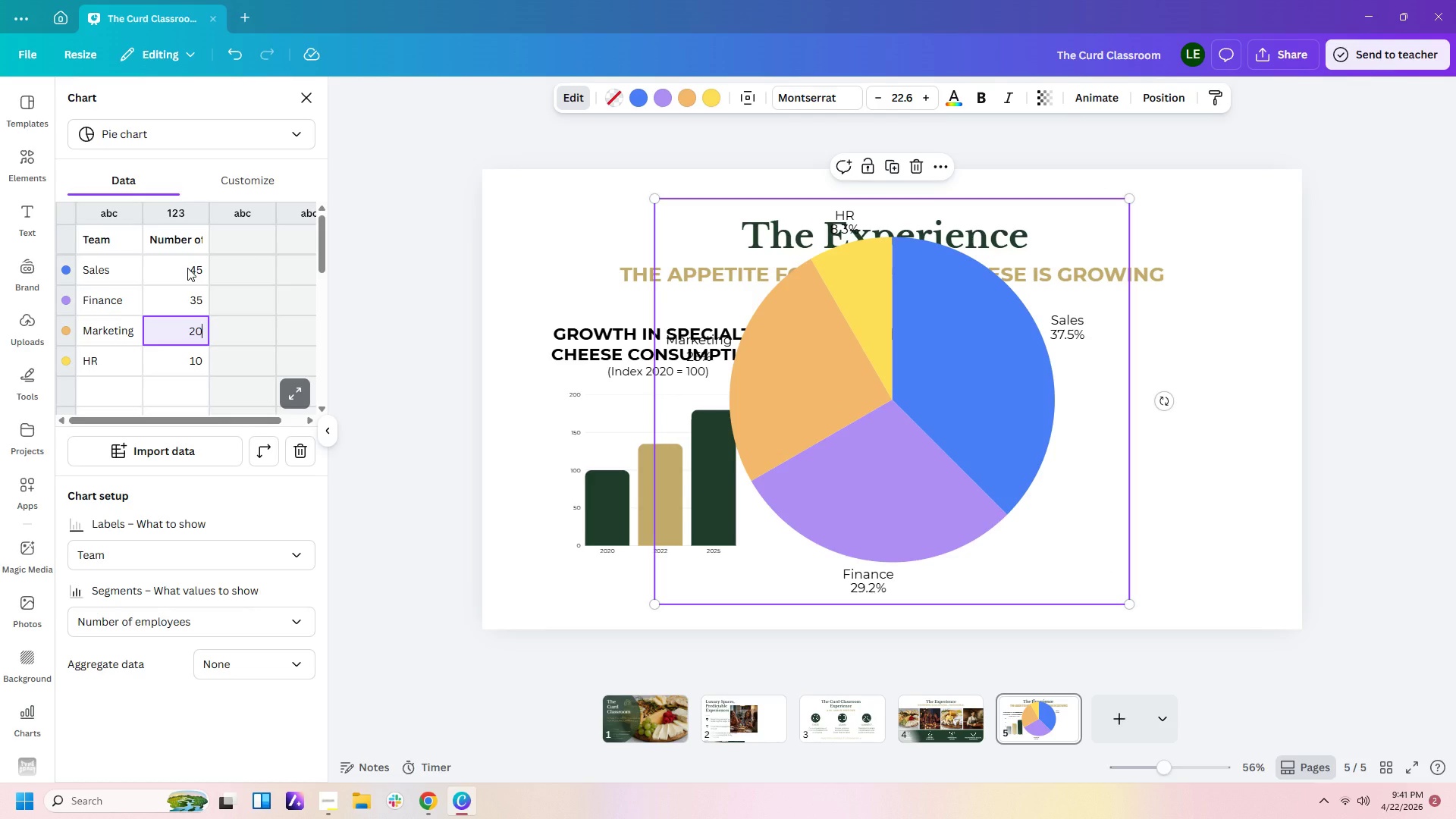 
key(Enter)
 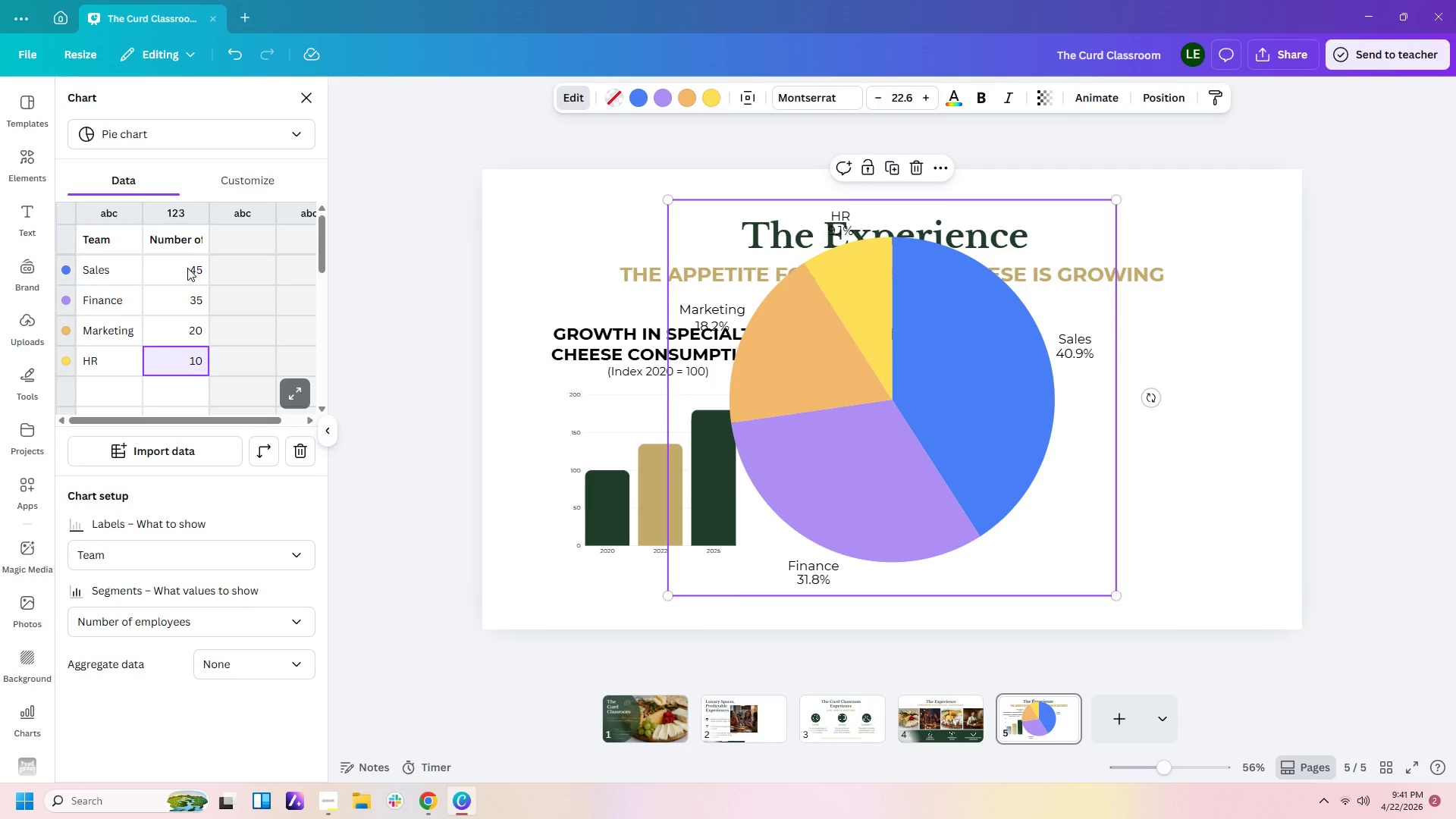 
key(Delete)
 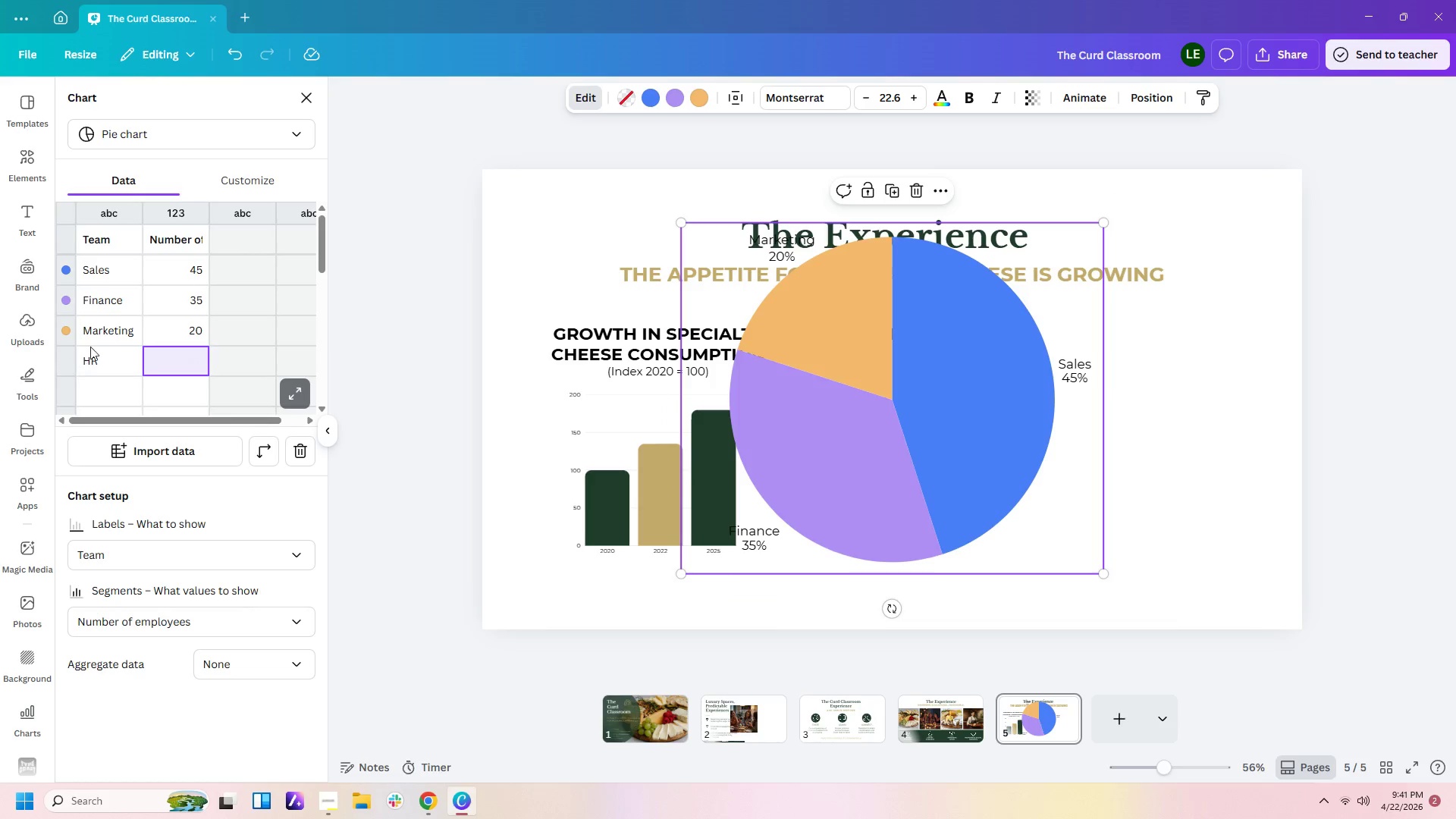 
left_click([105, 350])
 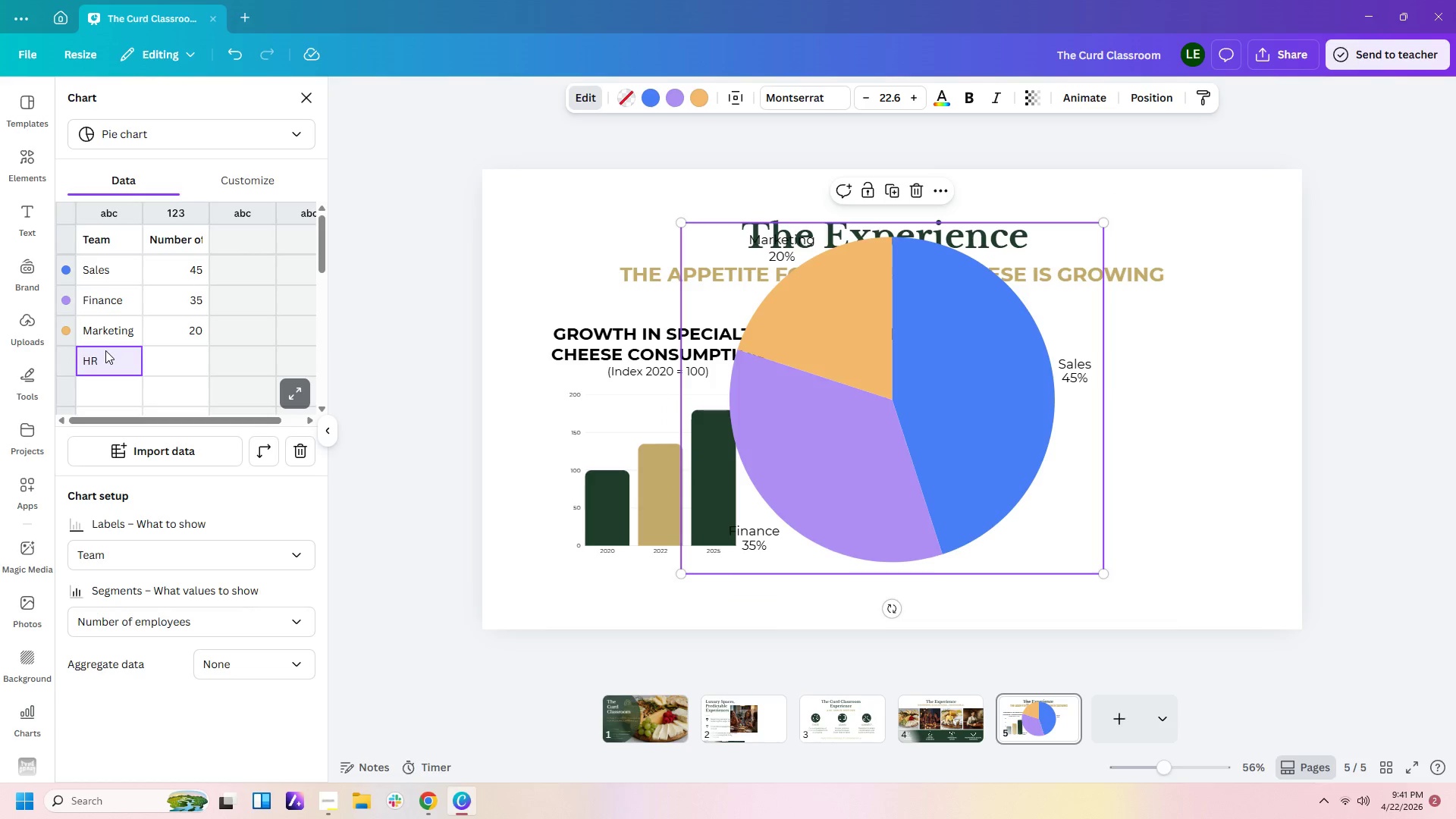 
key(Delete)
 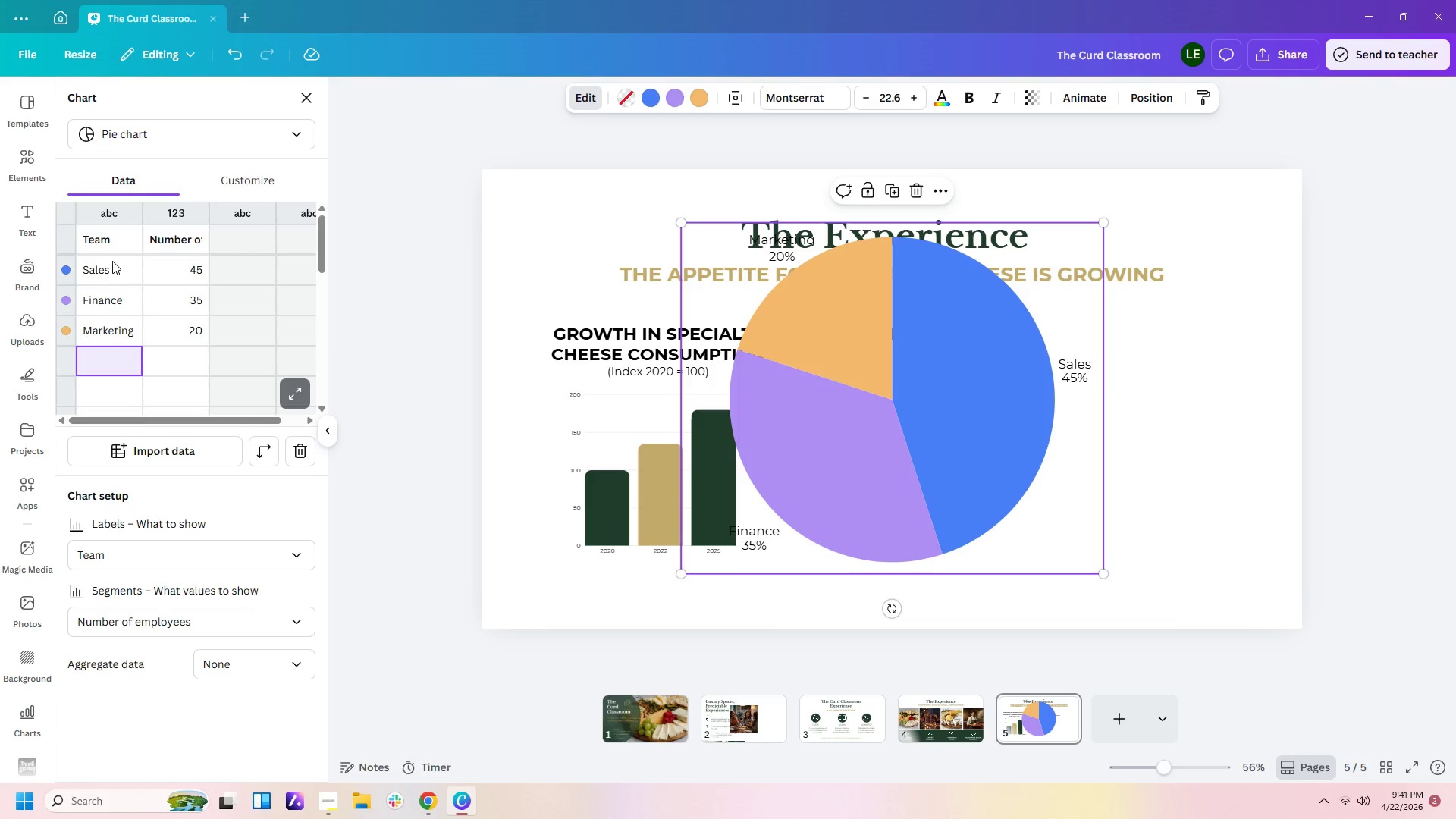 
left_click([112, 260])
 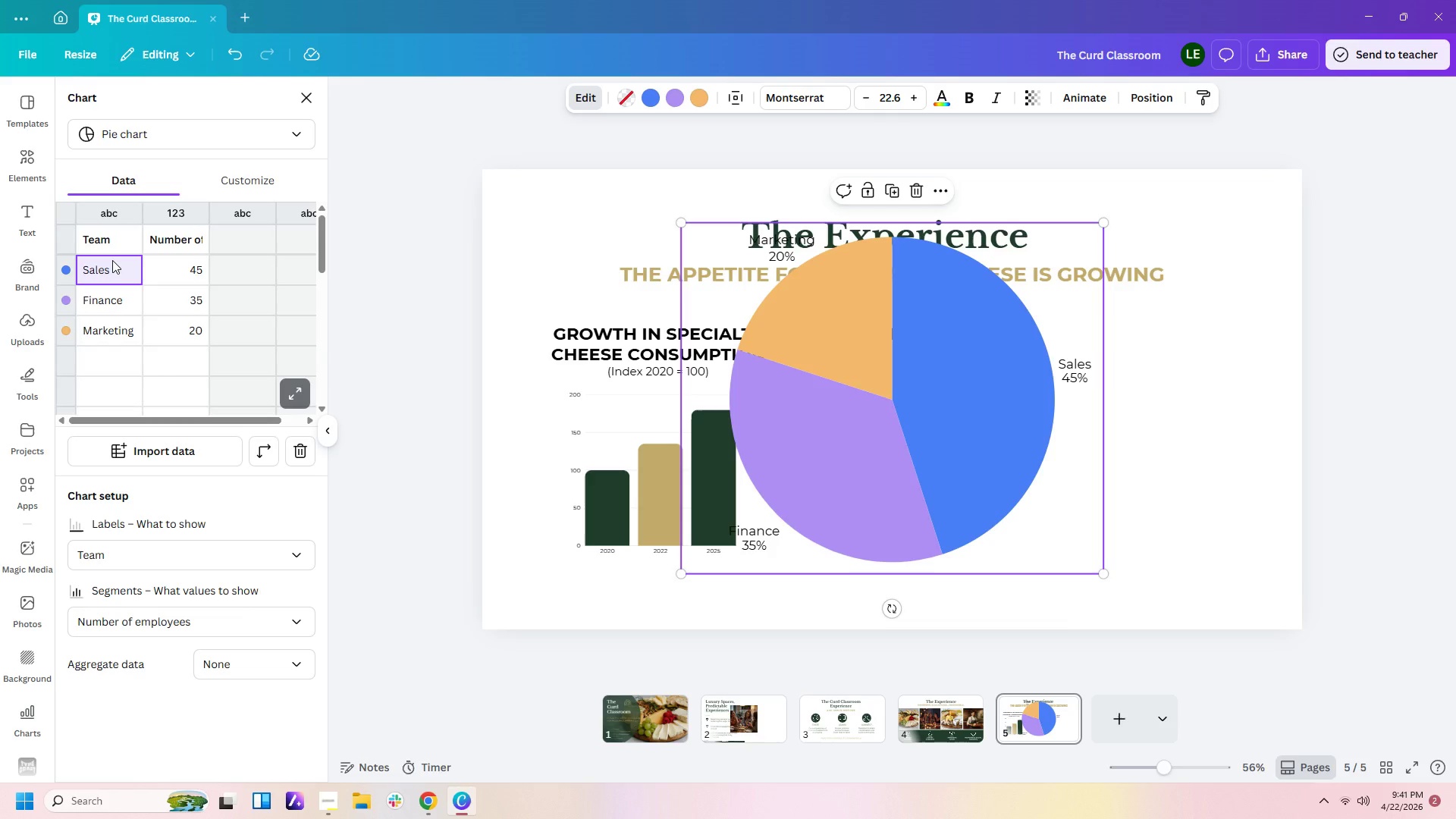 
type(Luxury Residential)
 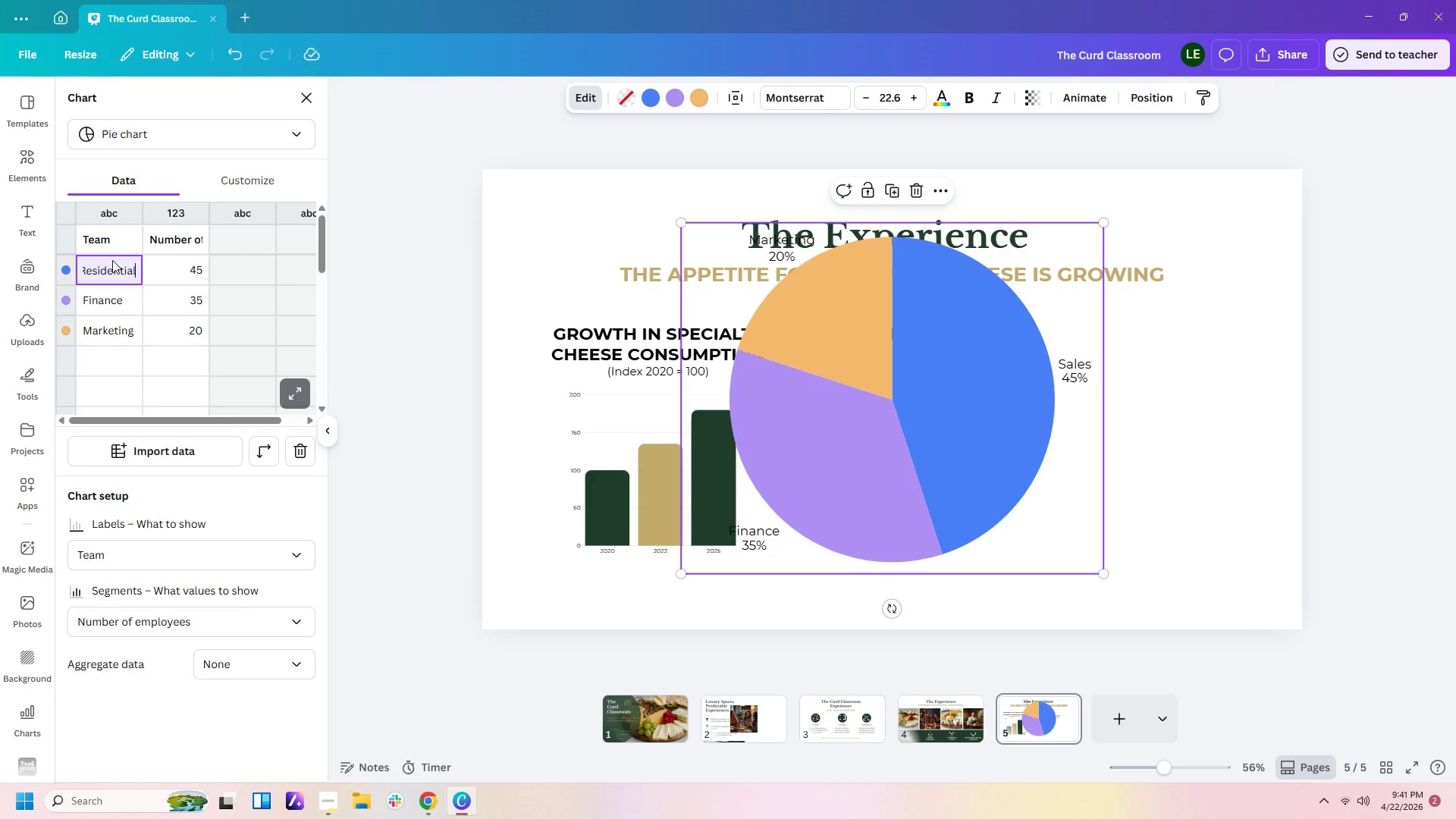 
key(Enter)
 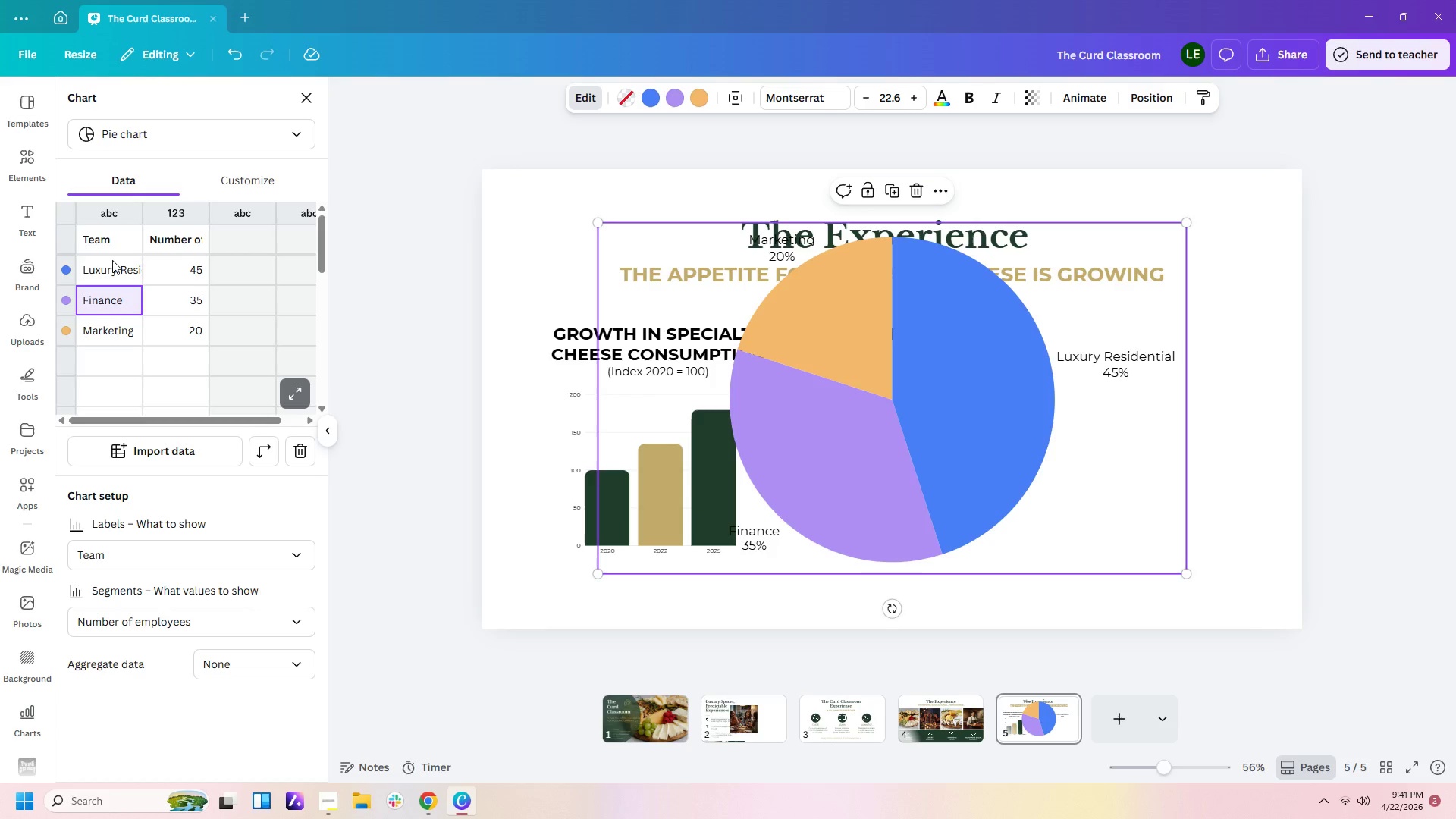 
type(Corporate HR)
 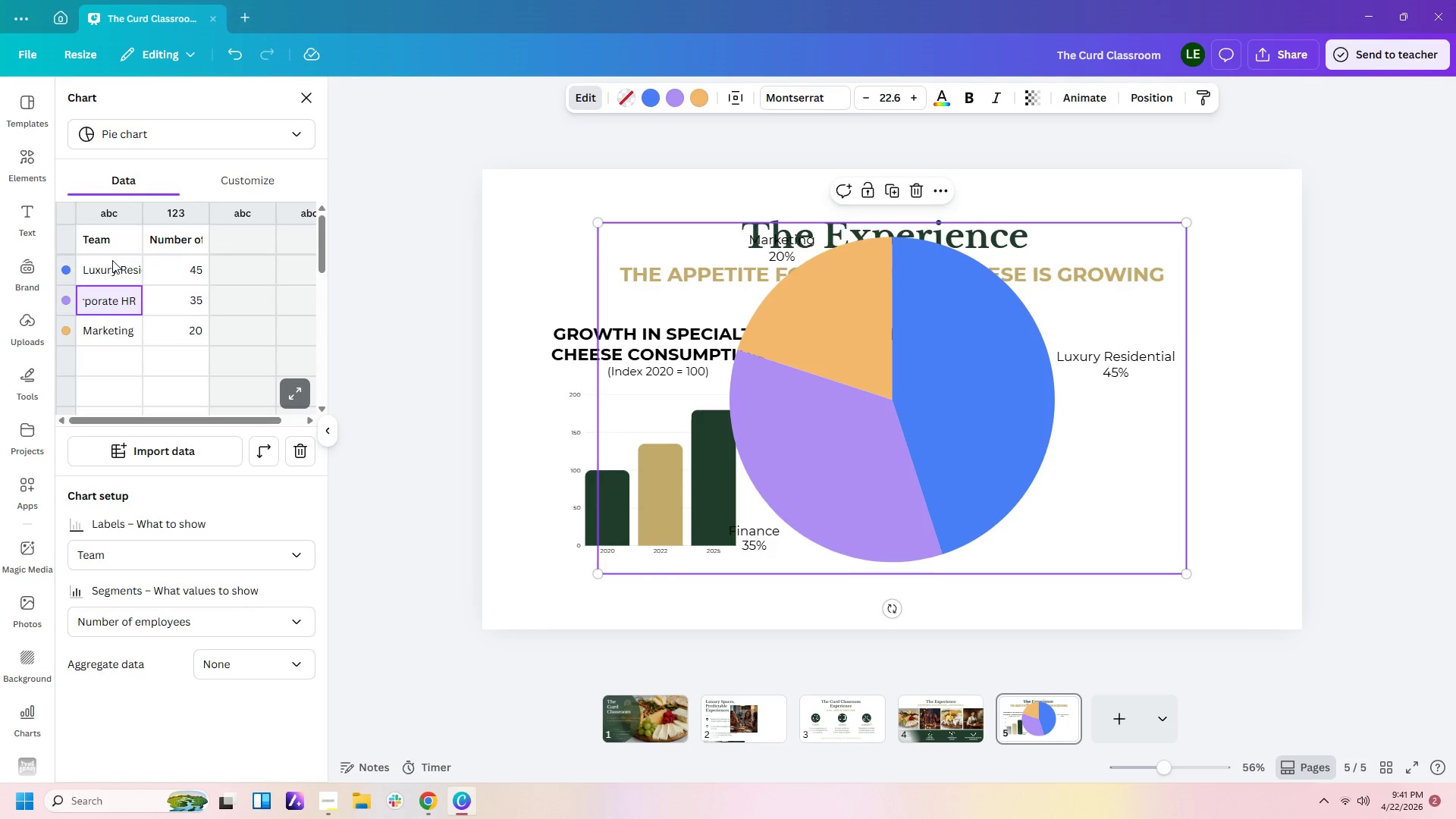 
key(Enter)
 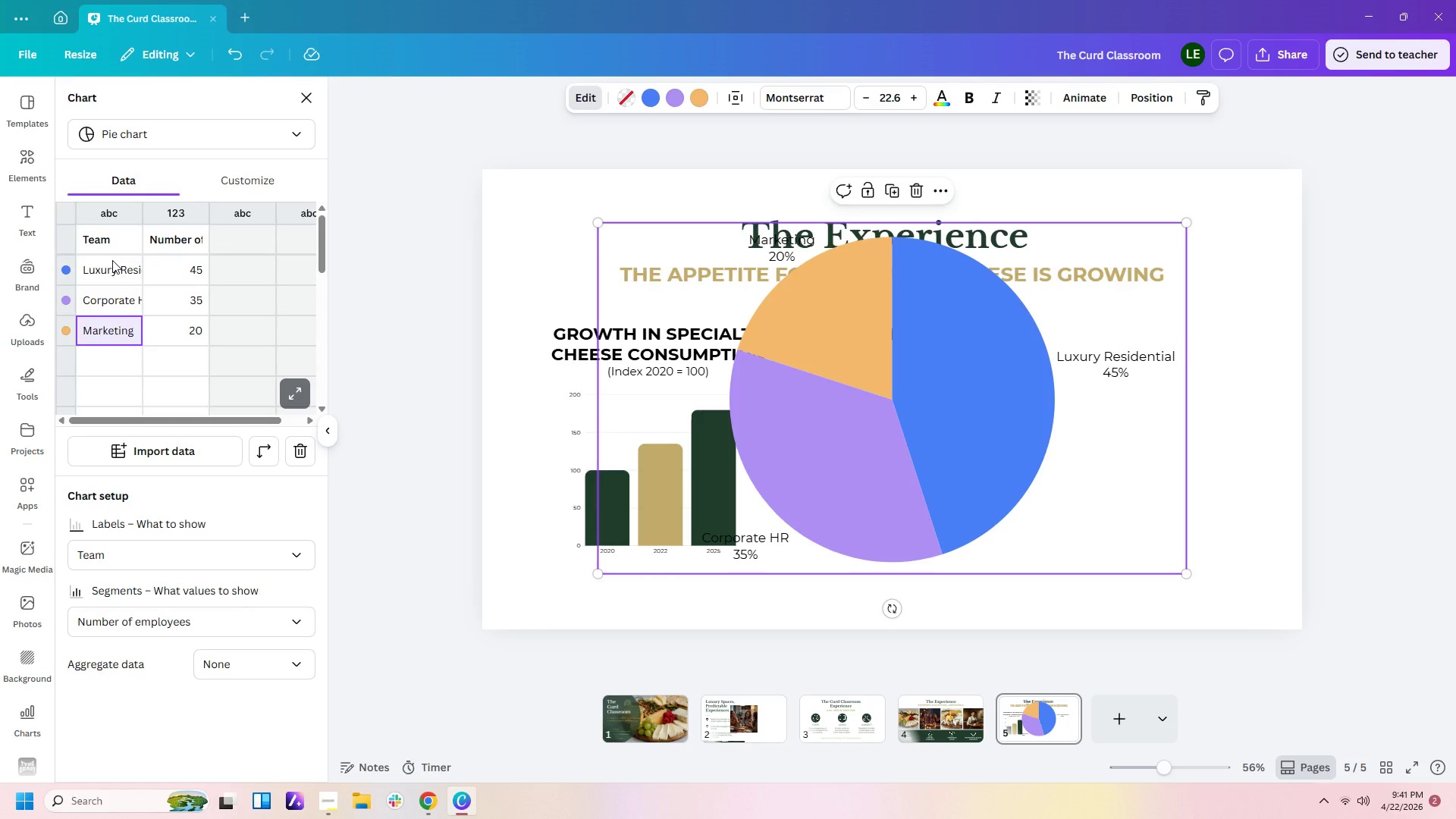 
type(Private Events (20%))
 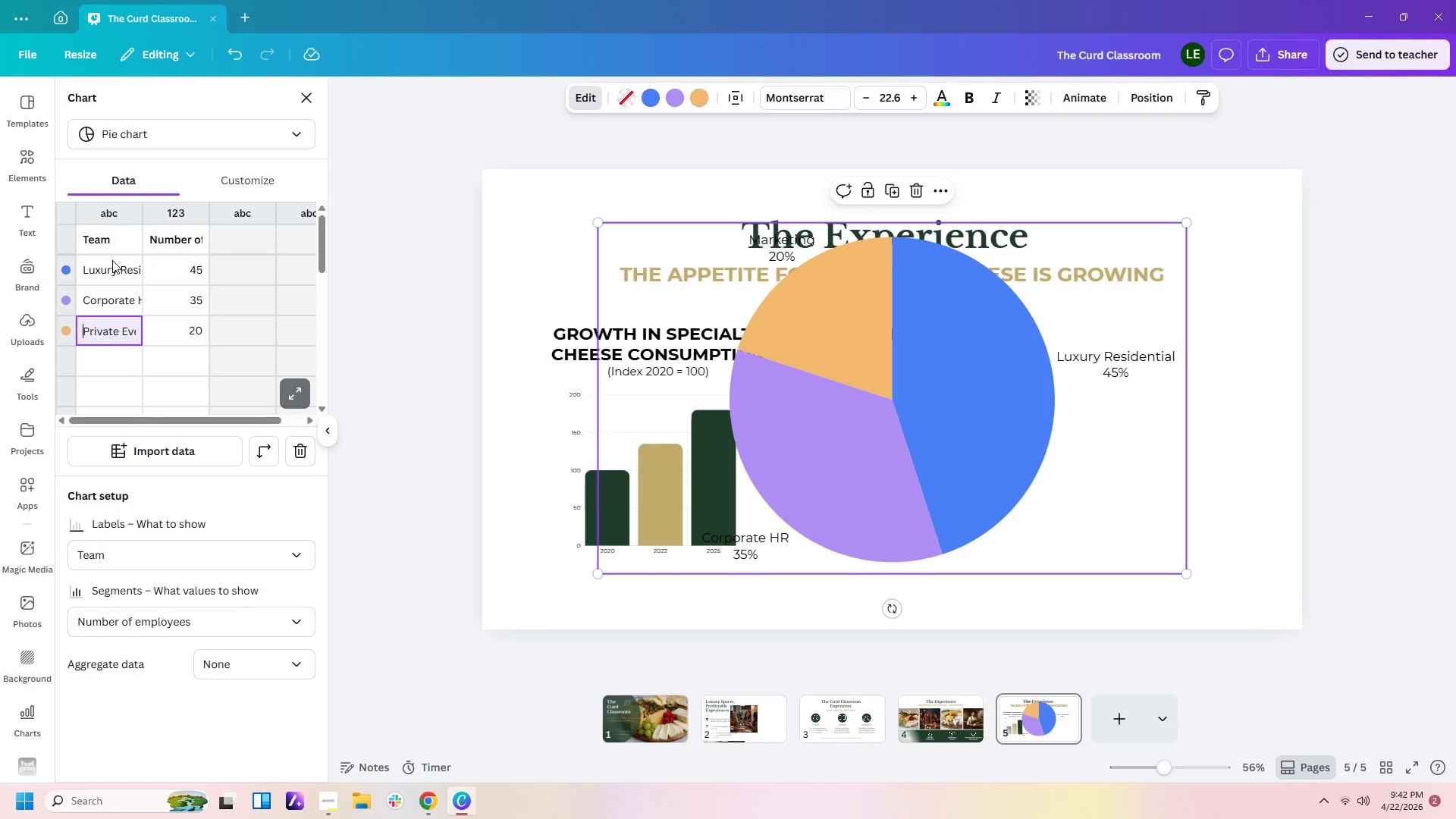 
 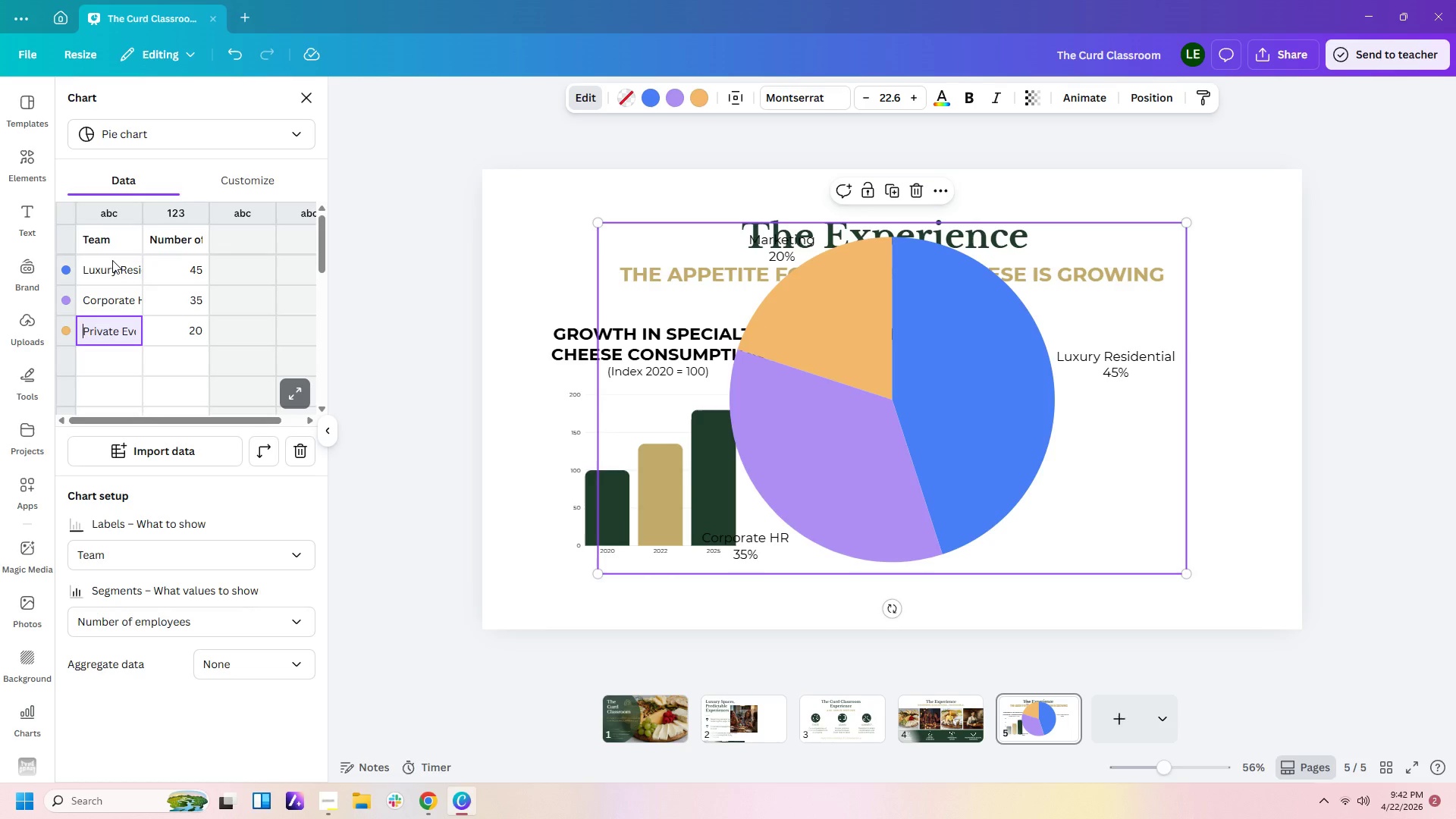 
key(ArrowUp)
 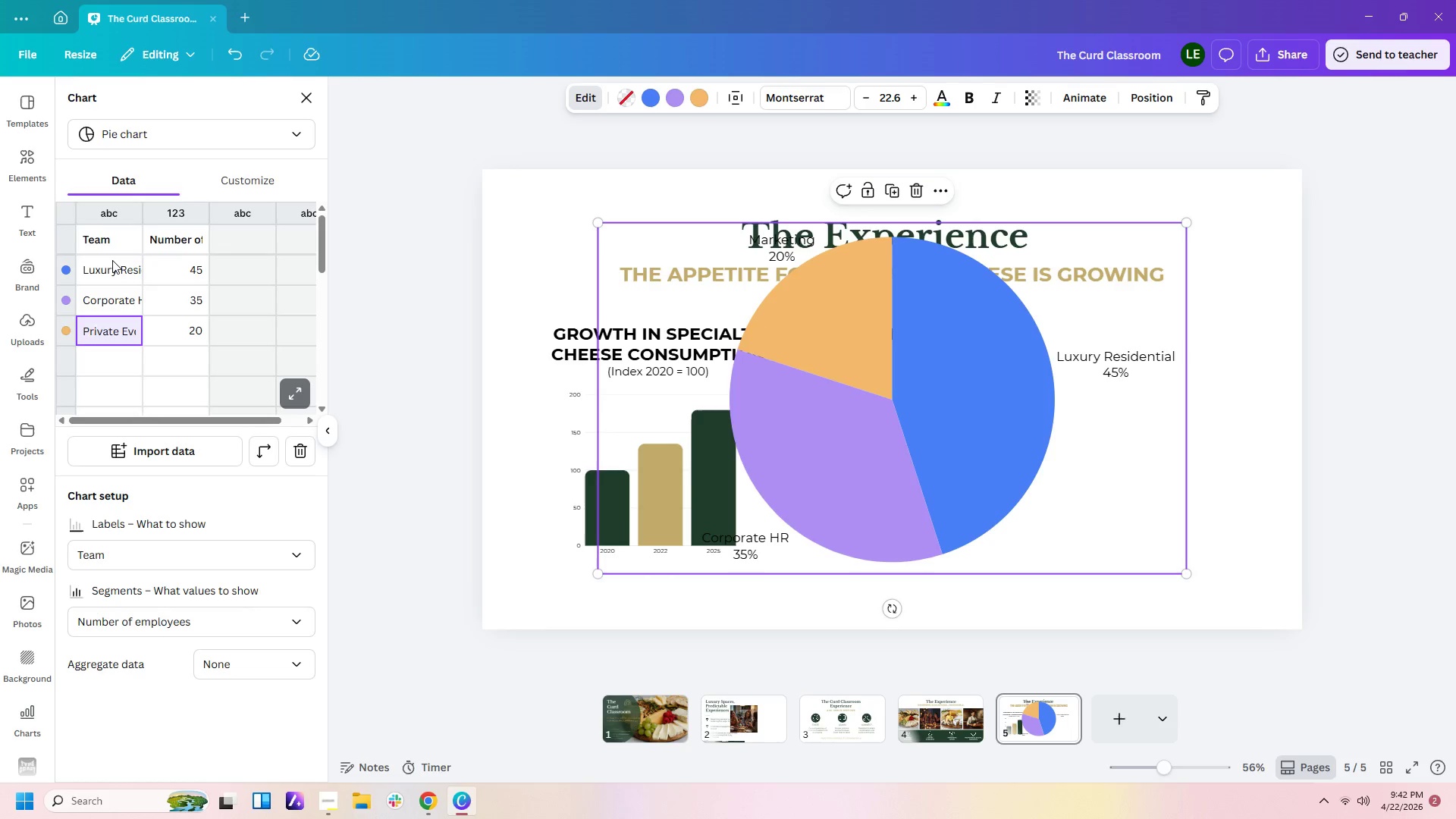 
key(ArrowUp)
 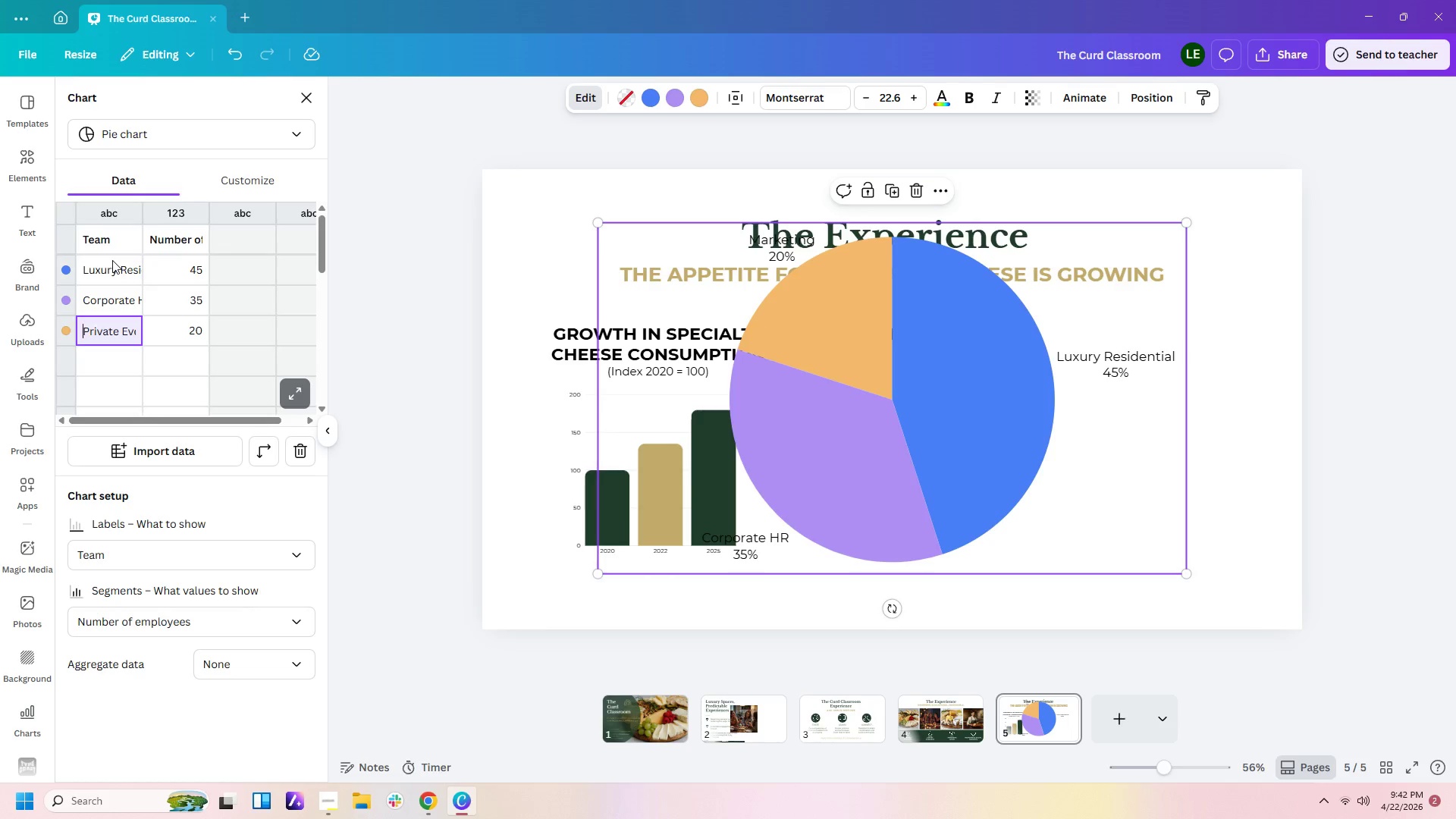 
key(ArrowUp)
 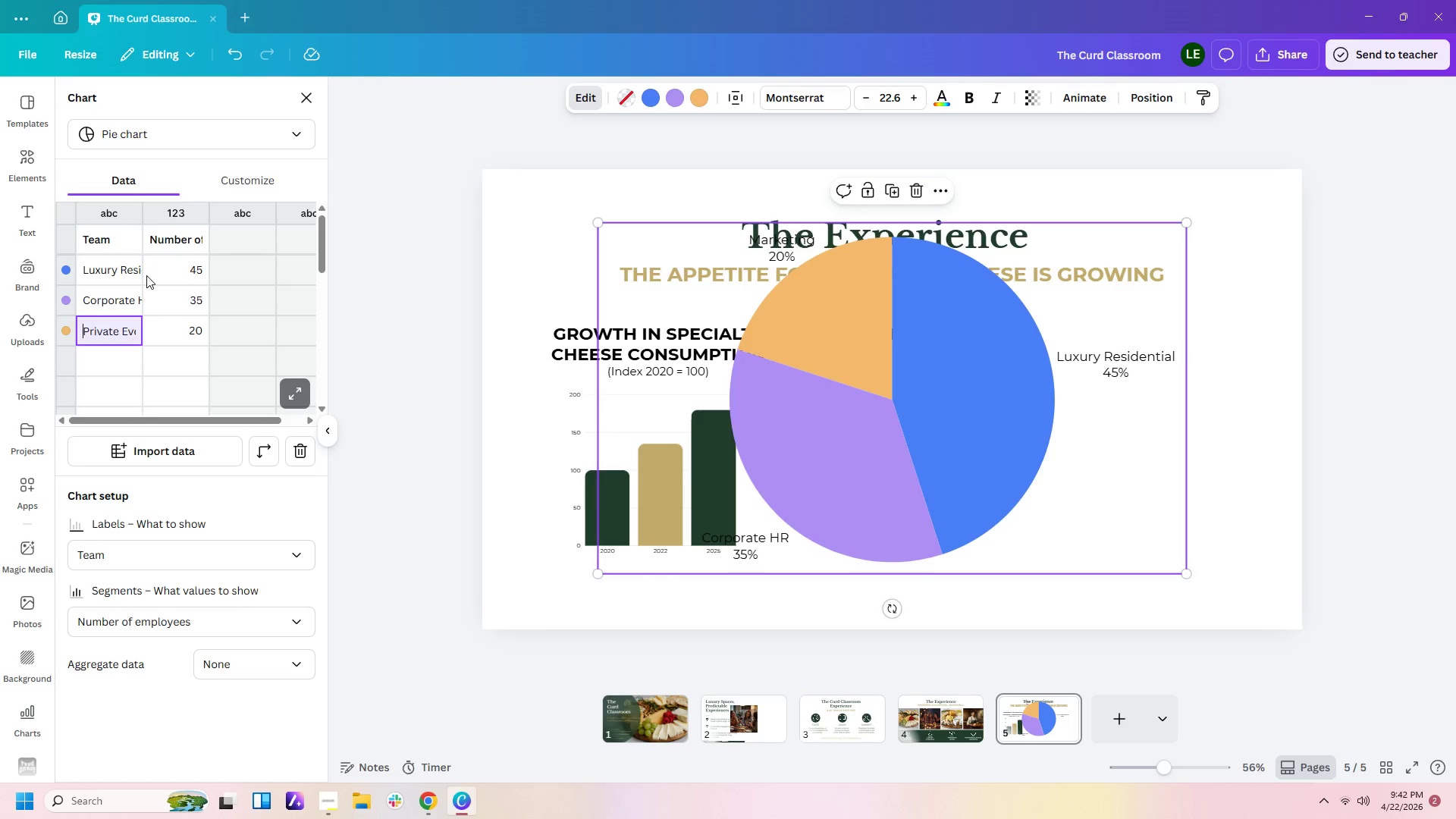 
key(Enter)
 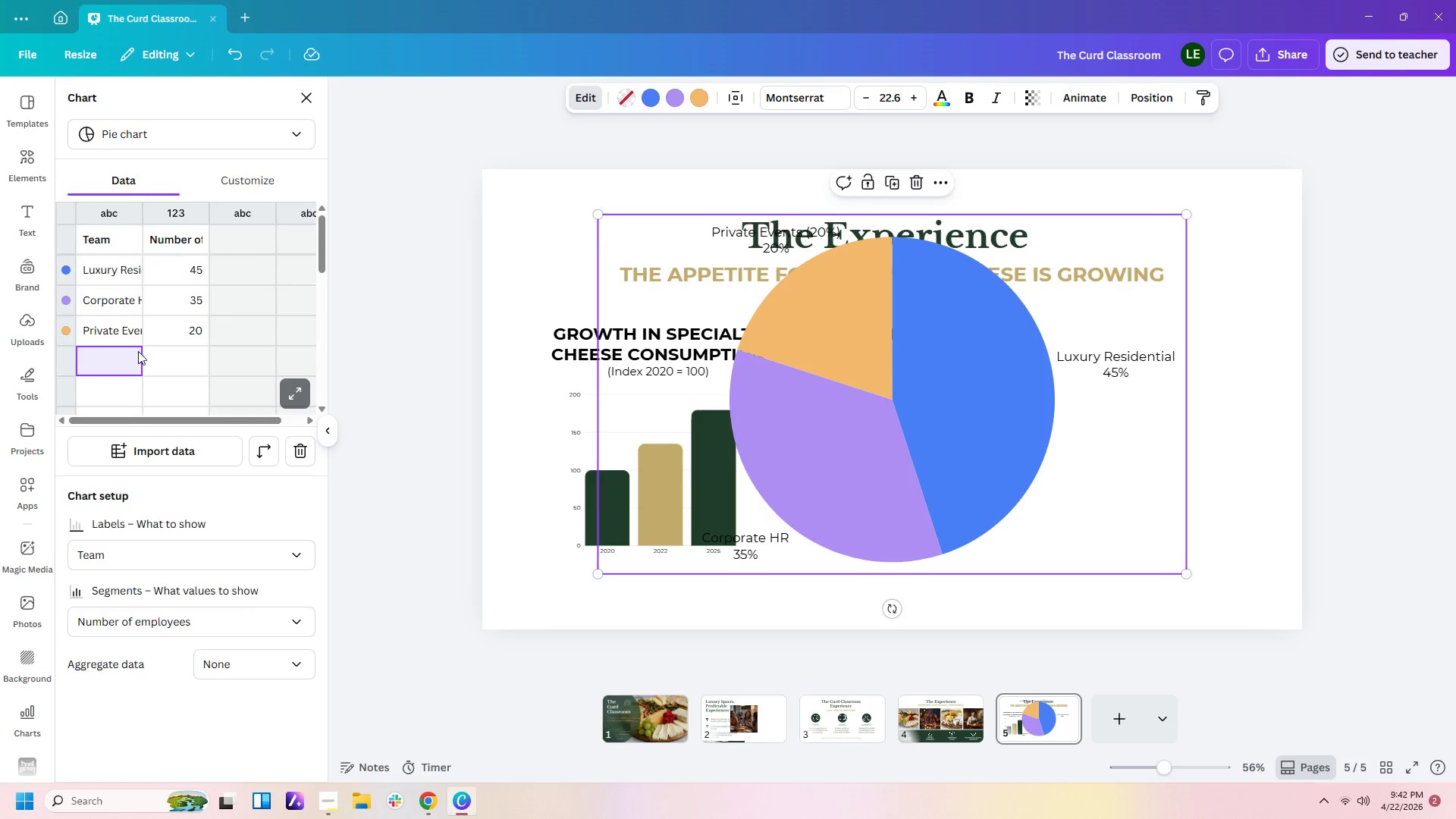 
double_click([122, 329])
 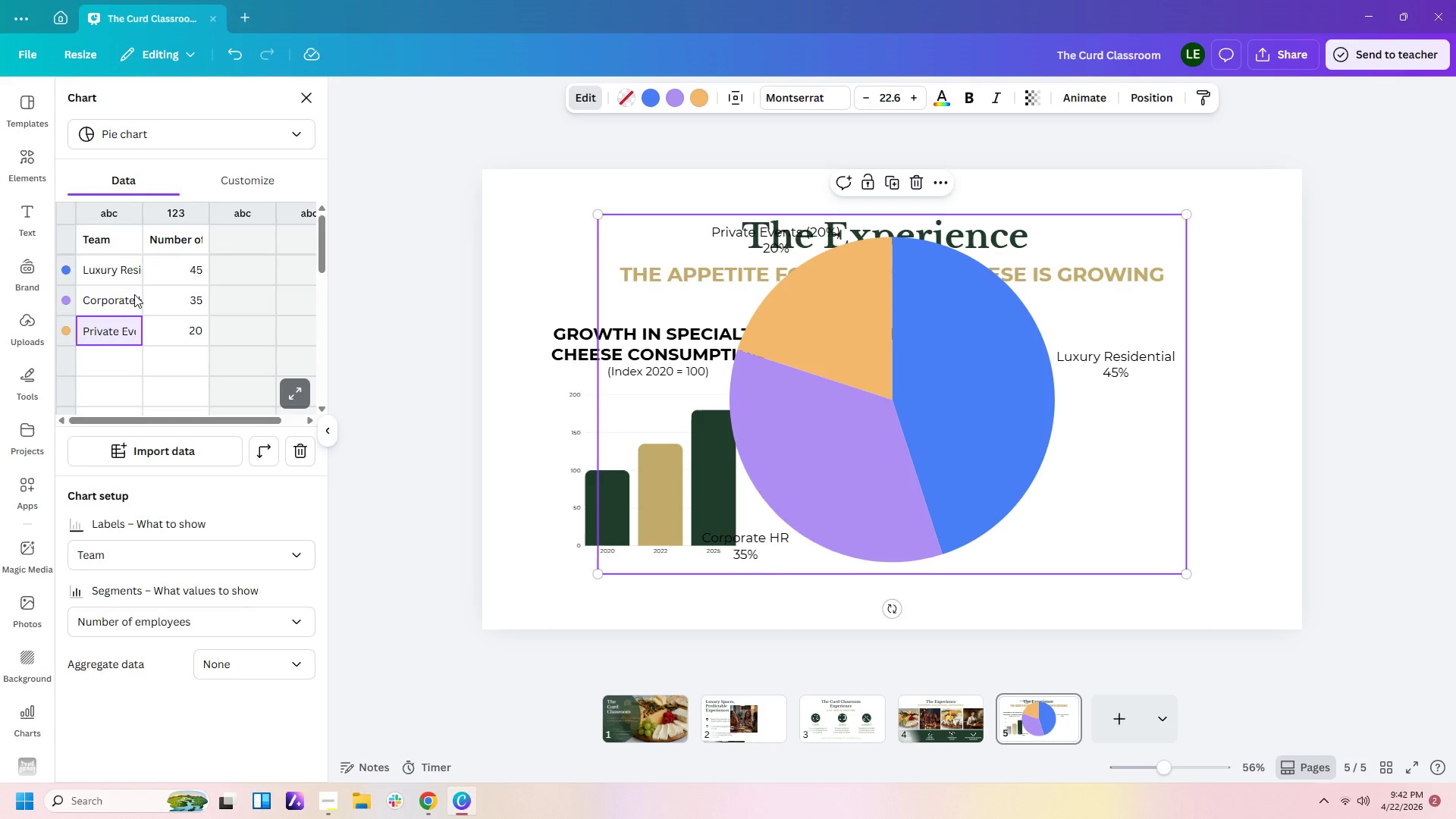 
double_click([134, 293])
 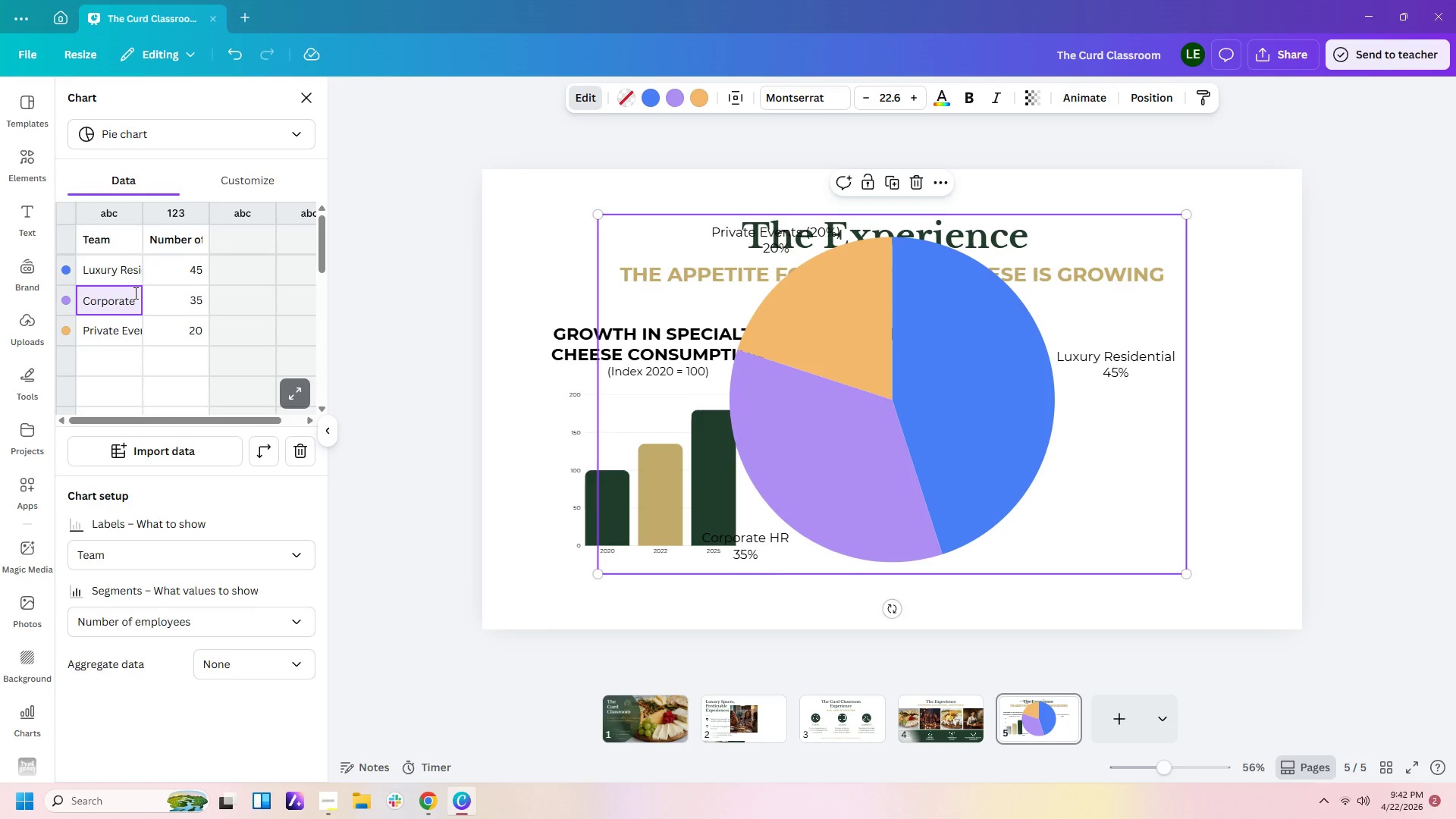 
hold_key(key=ArrowRight, duration=0.98)
 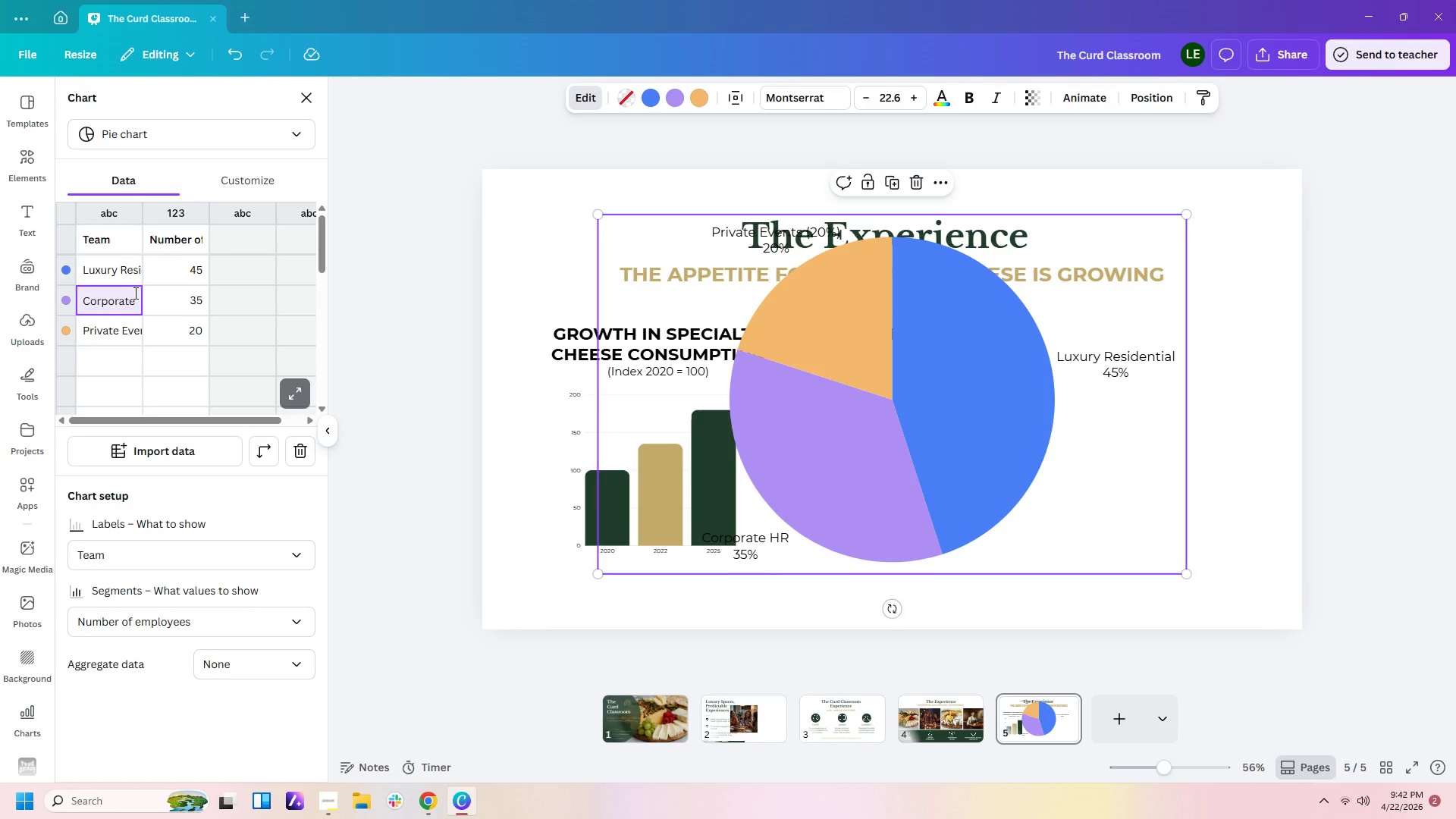 
key(ArrowRight)
 